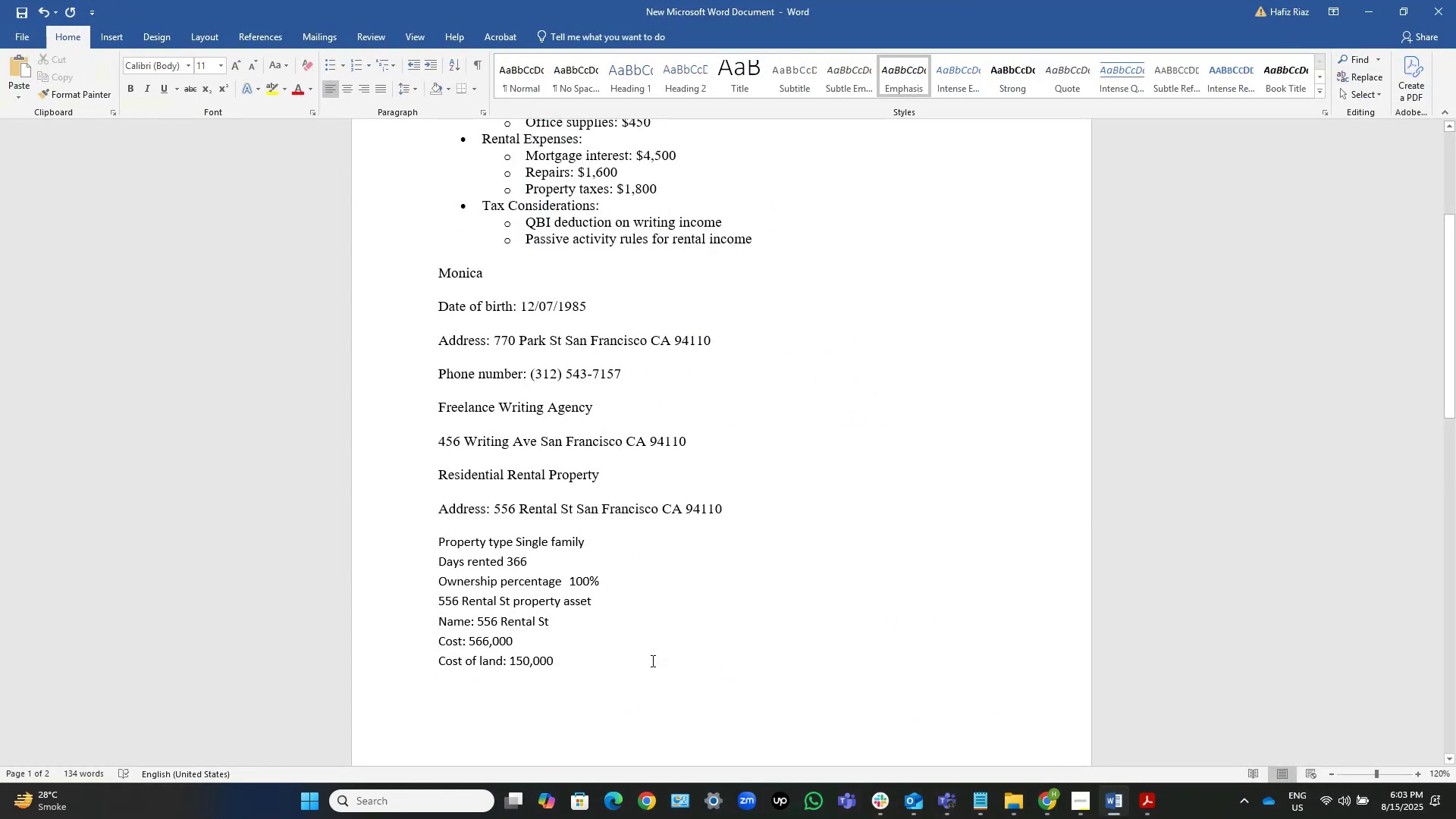 
left_click([639, 670])
 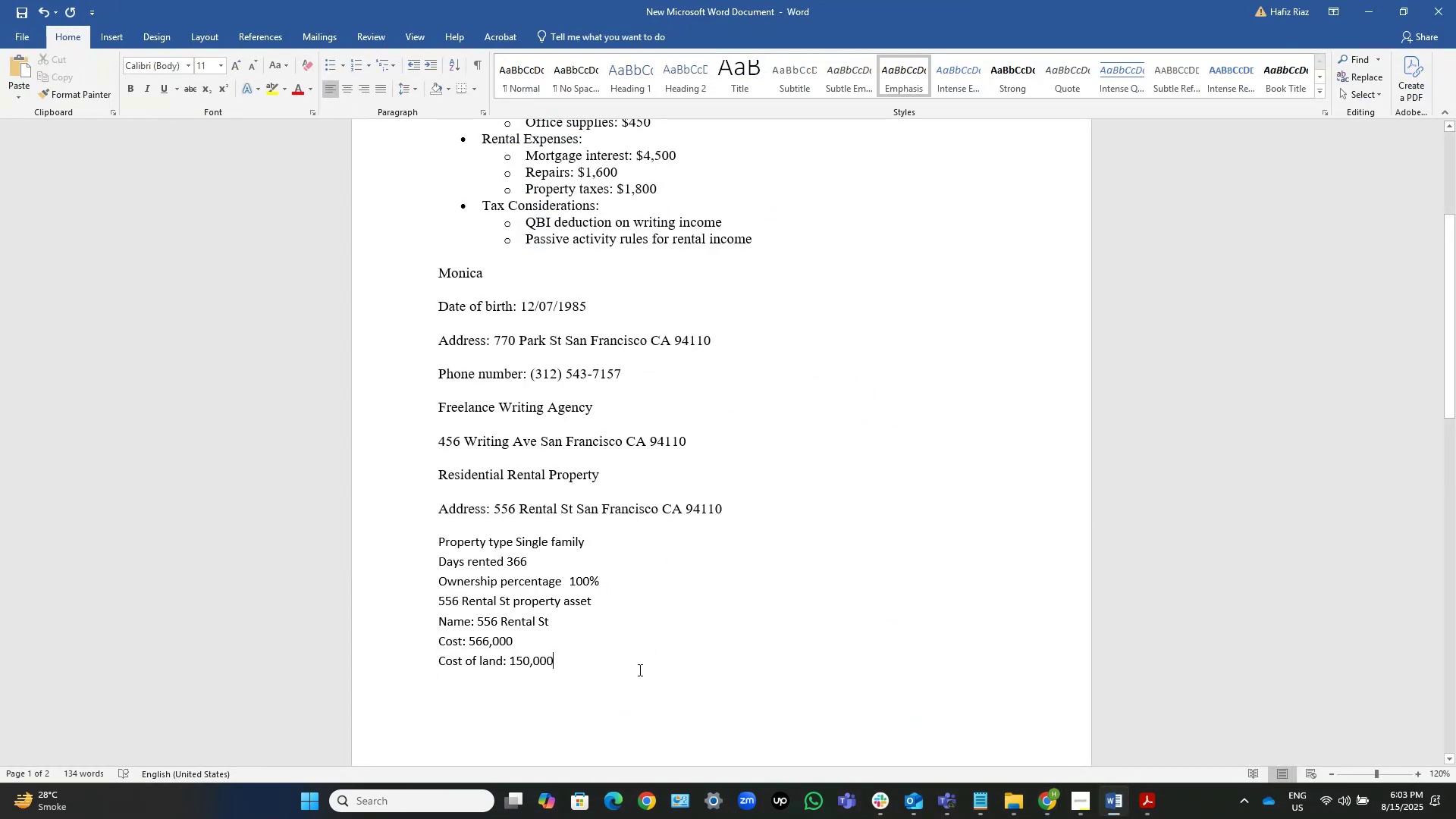 
key(NumpadEnter)
type(Date of use: 1/1/24)
 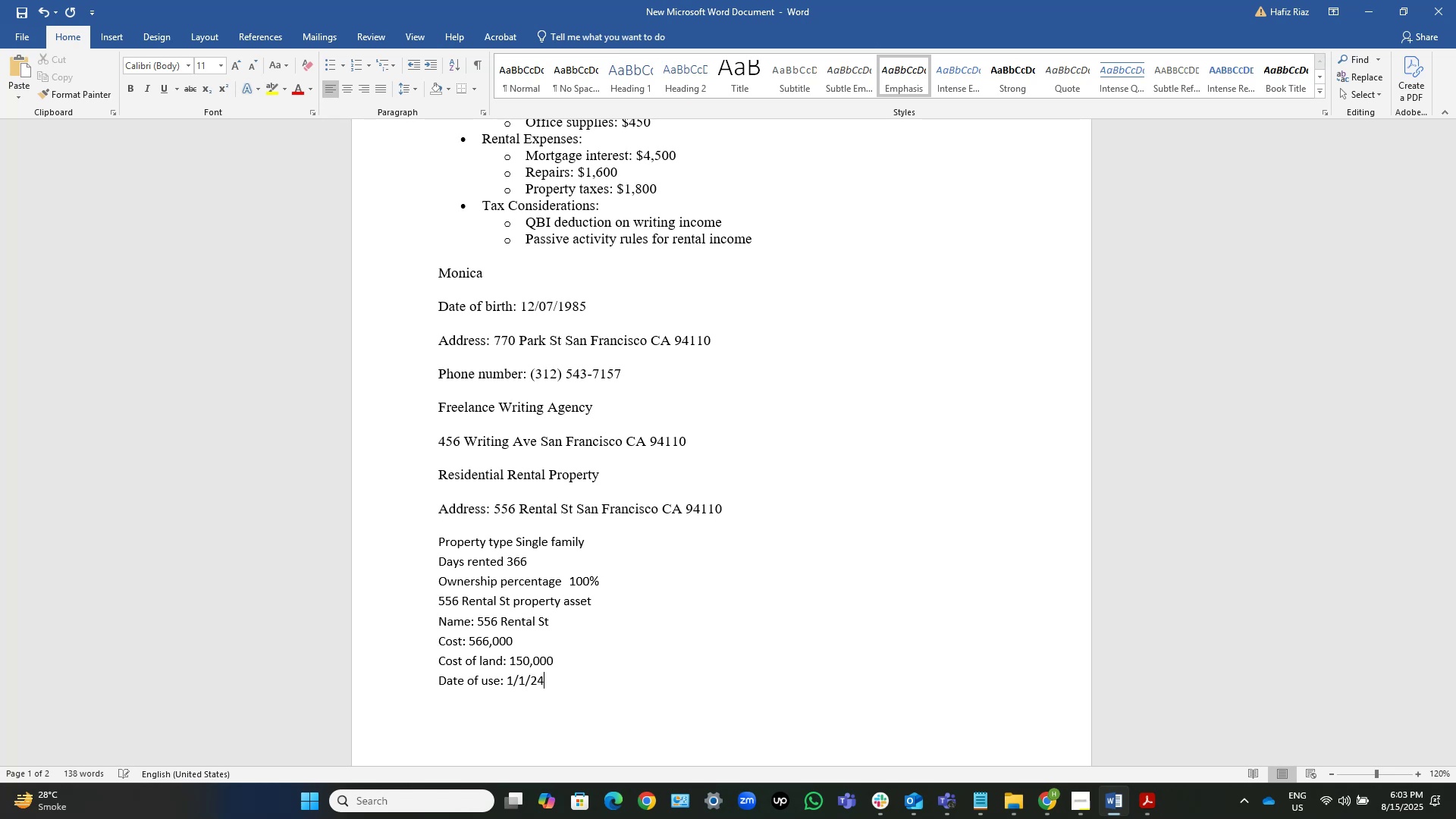 
key(ArrowLeft)
 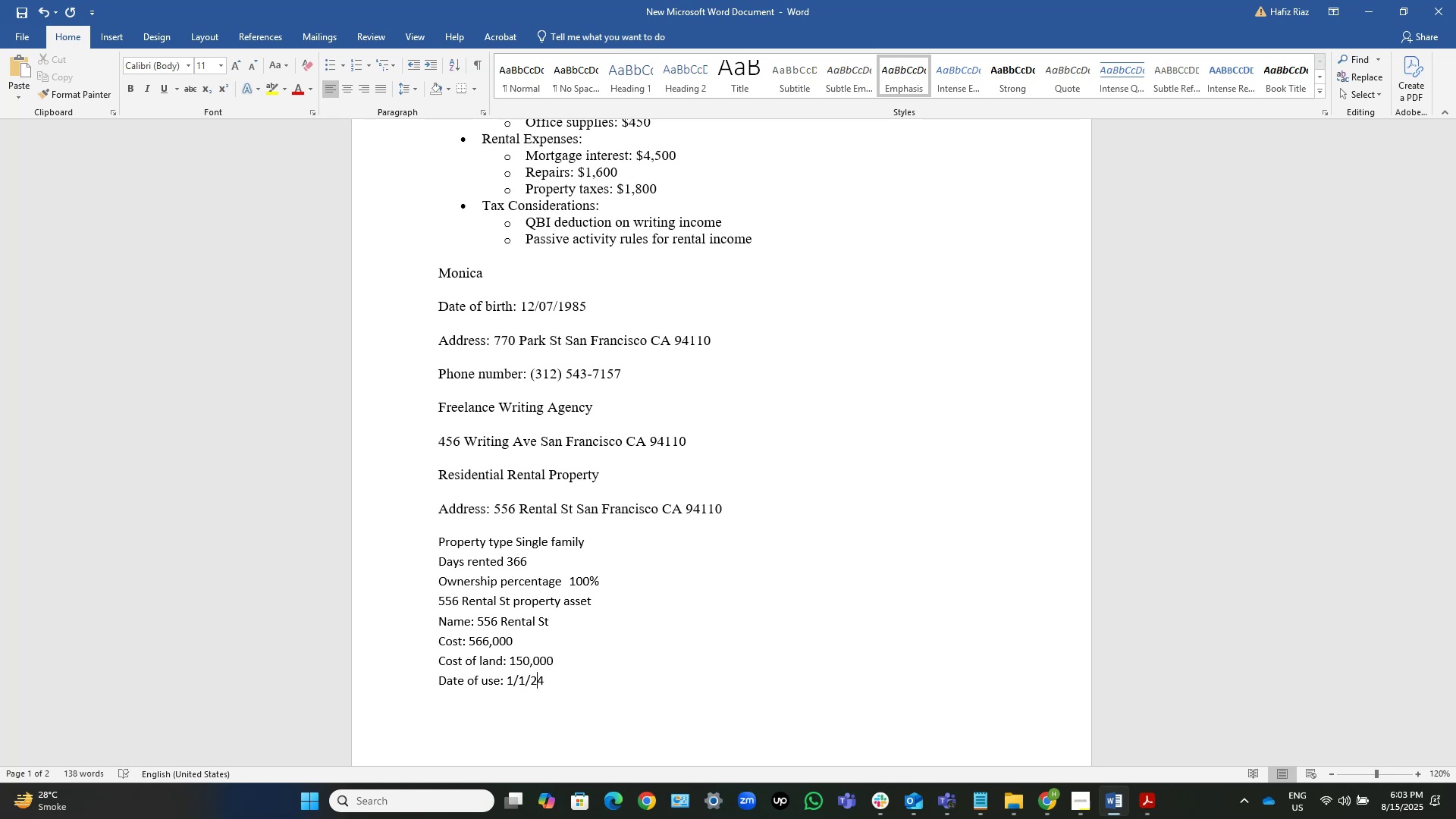 
key(ArrowLeft)
 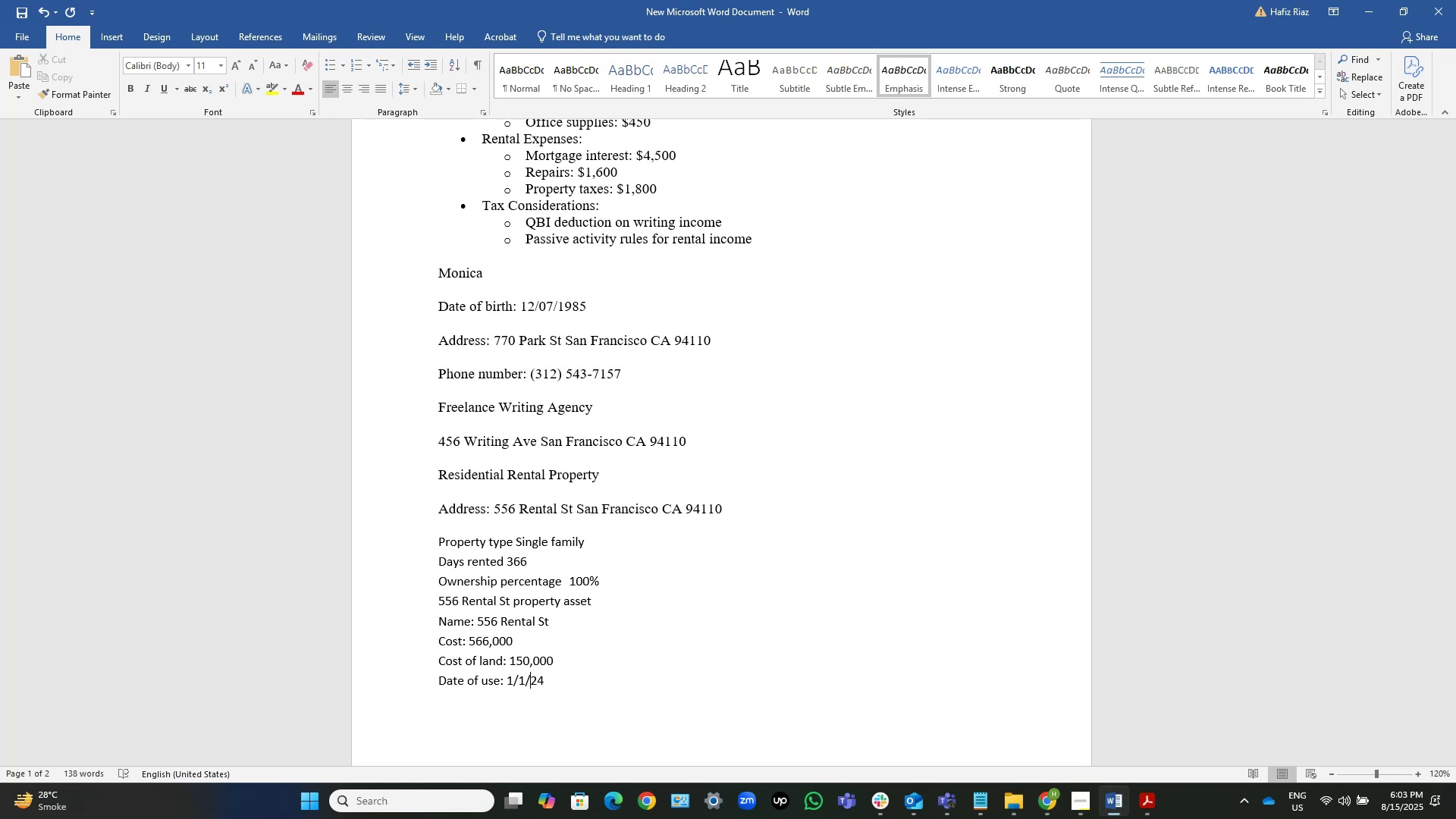 
key(Numpad2)
 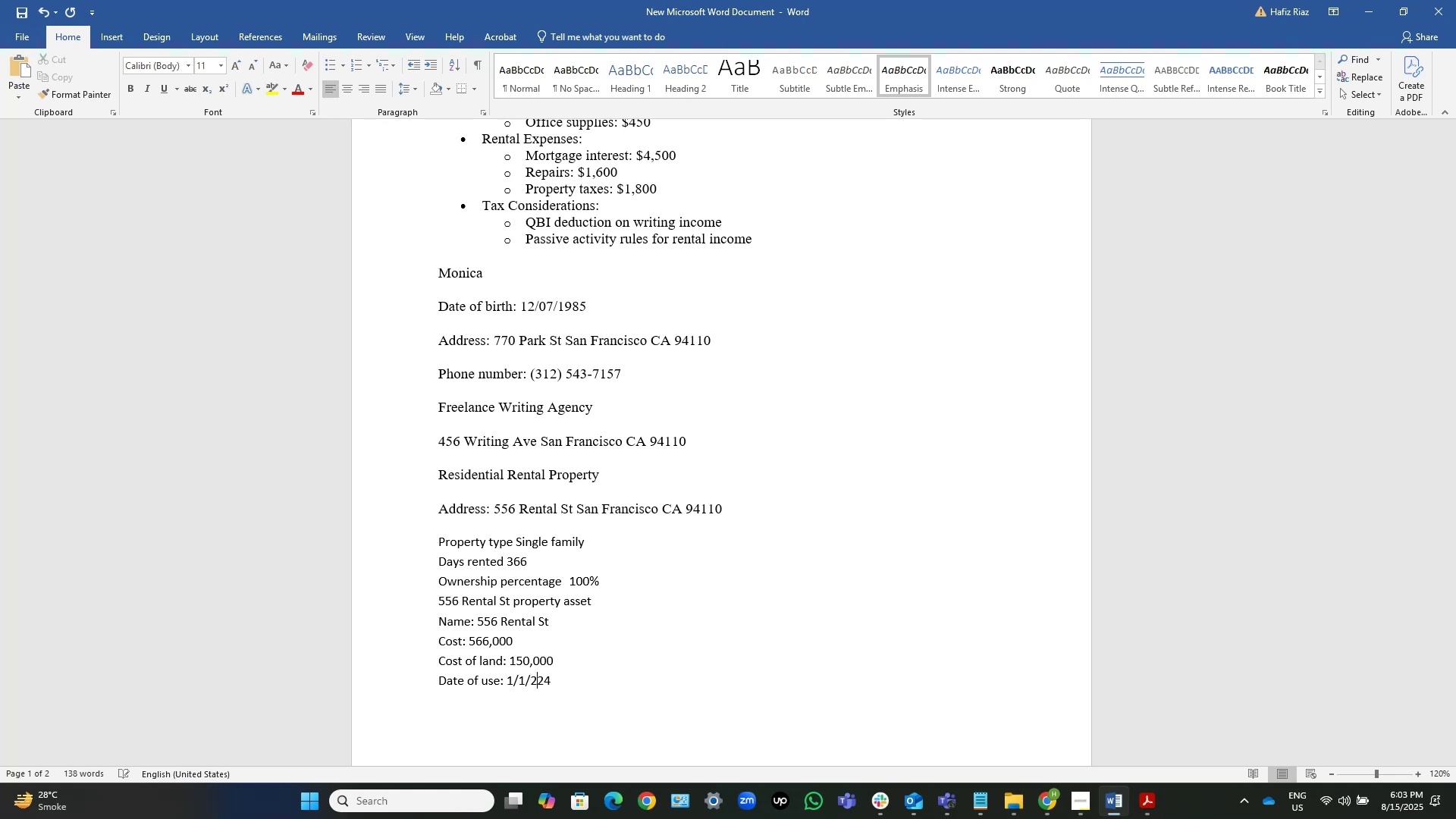 
key(Numpad0)
 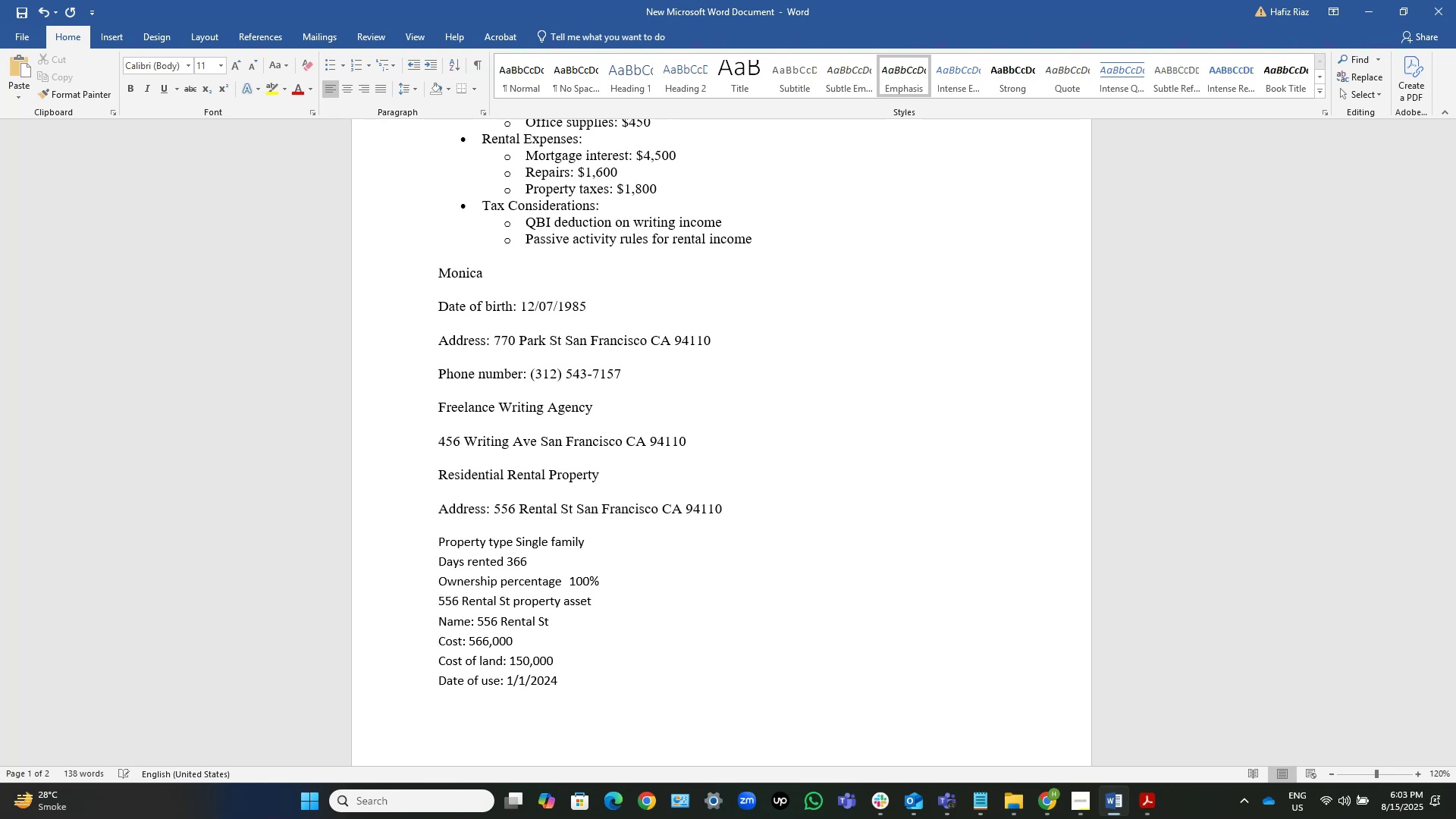 
key(Control+S)
 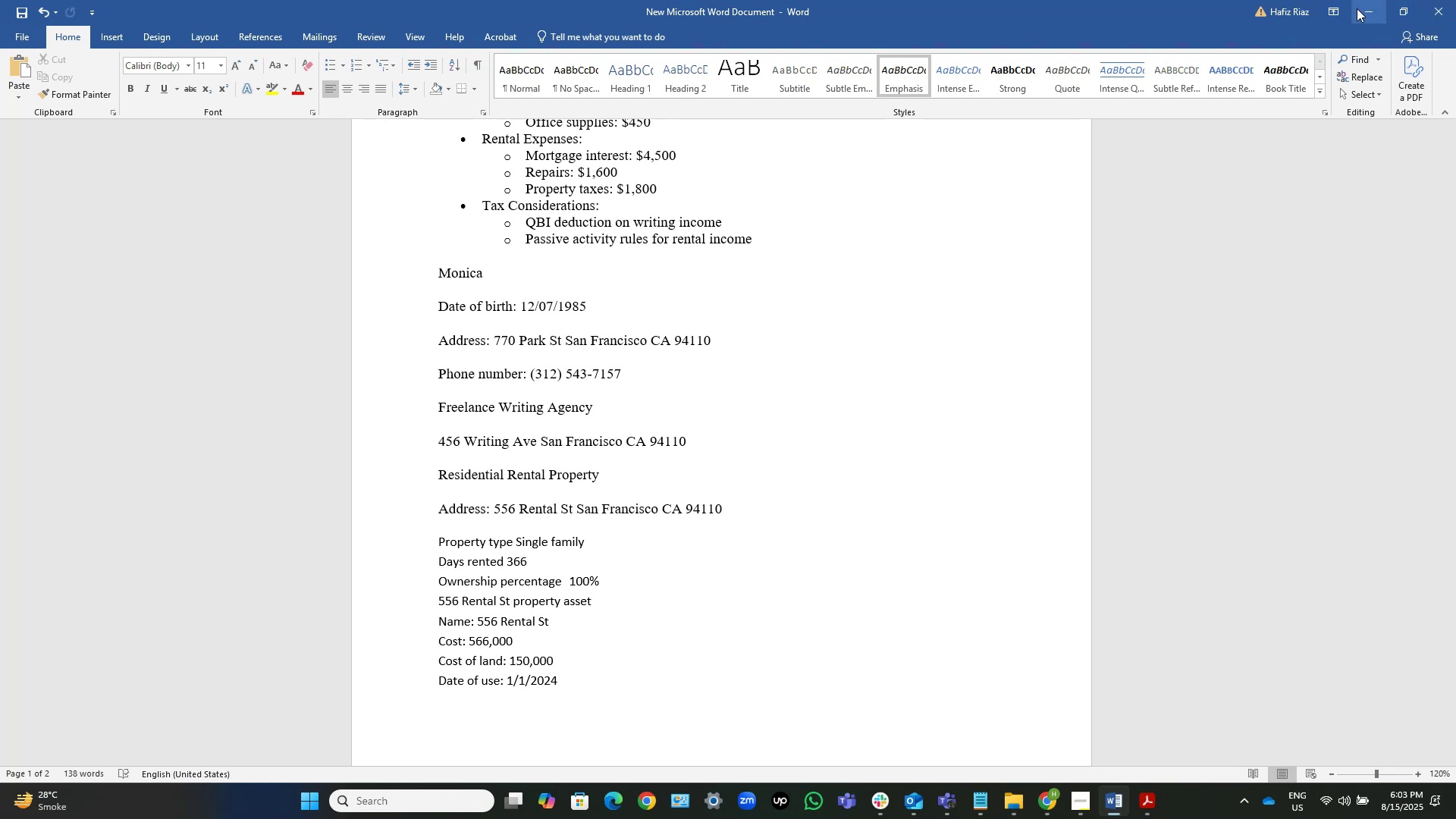 
left_click([1375, 5])
 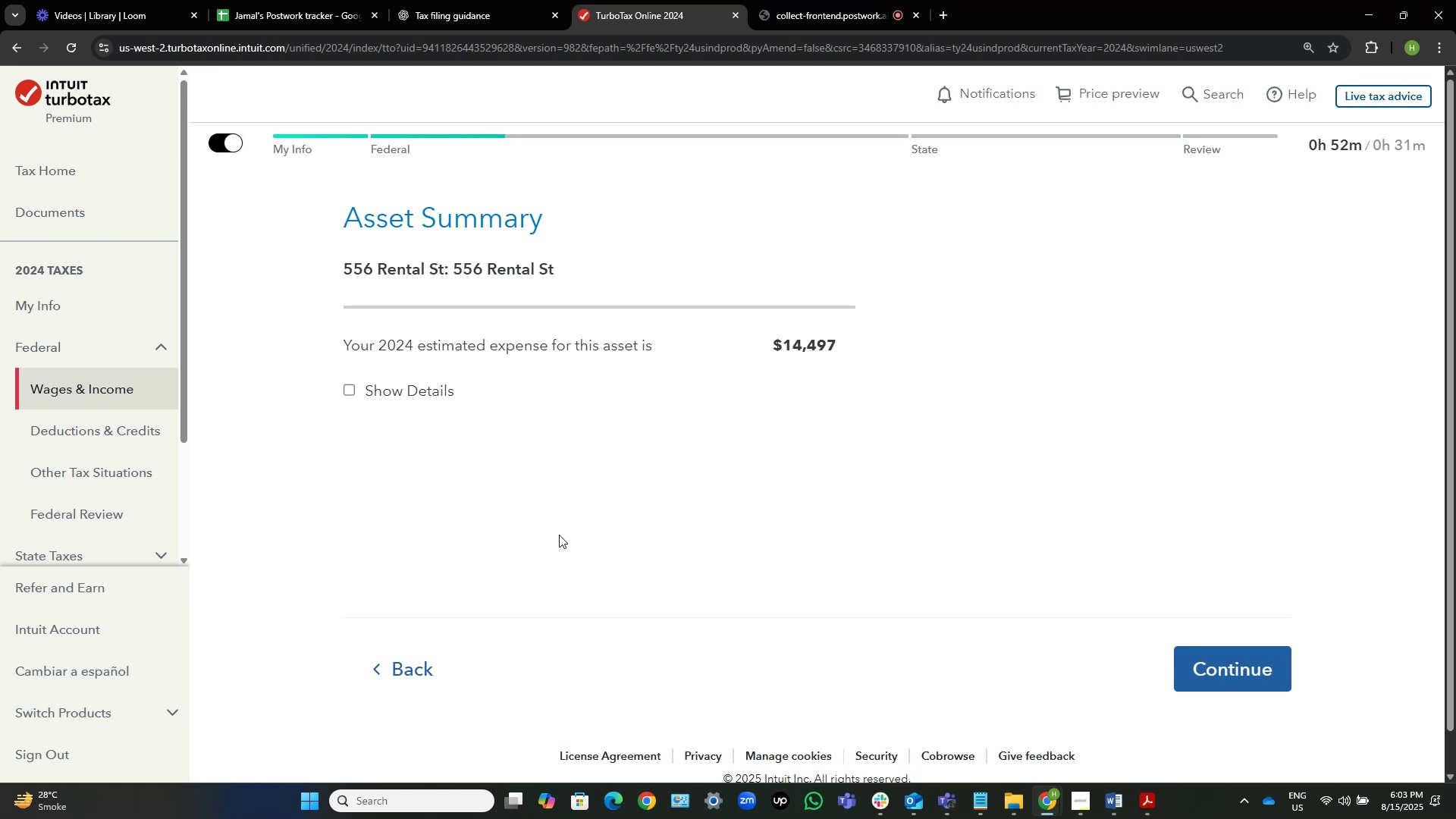 
wait(8.76)
 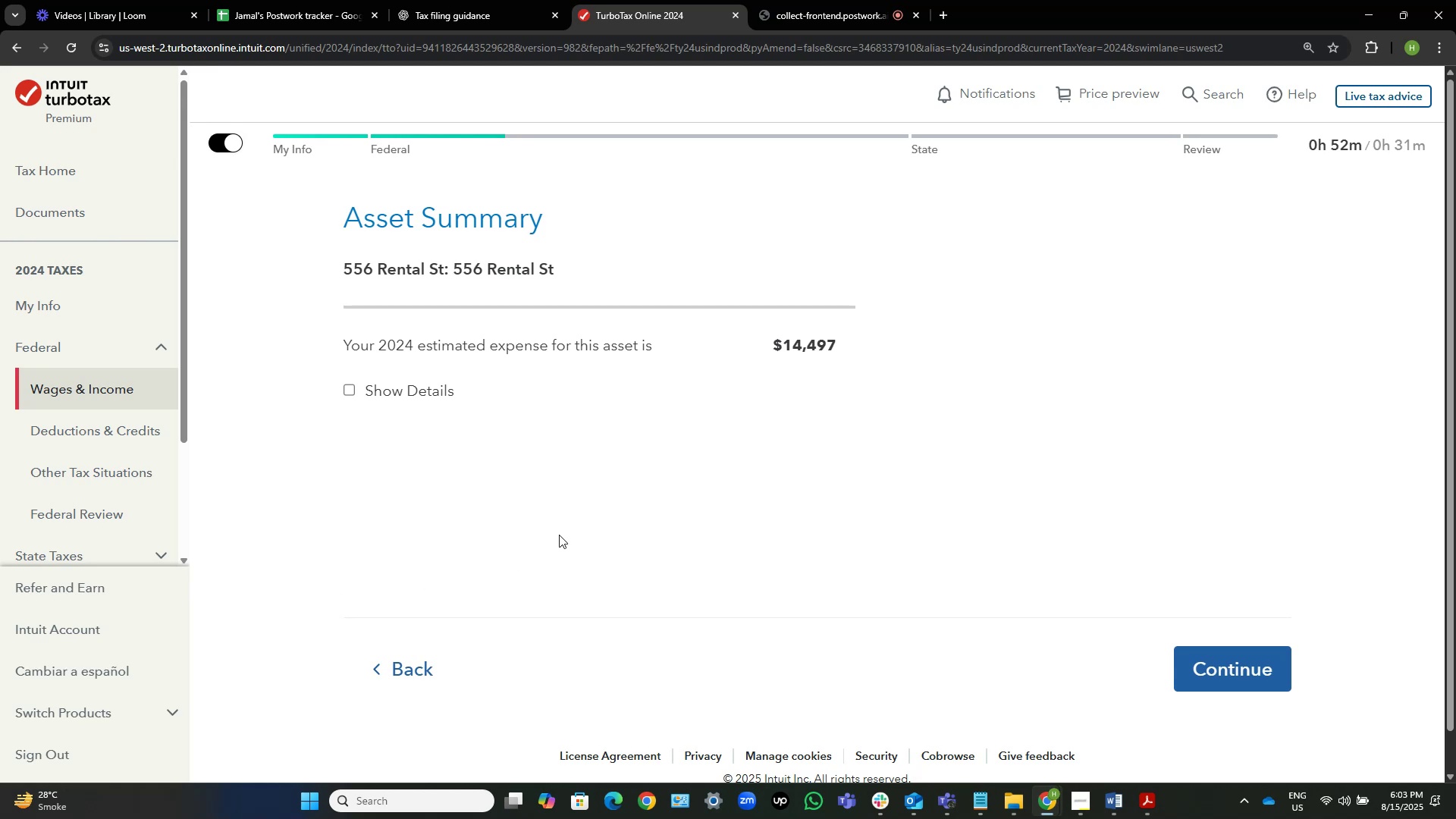 
left_click([1223, 677])
 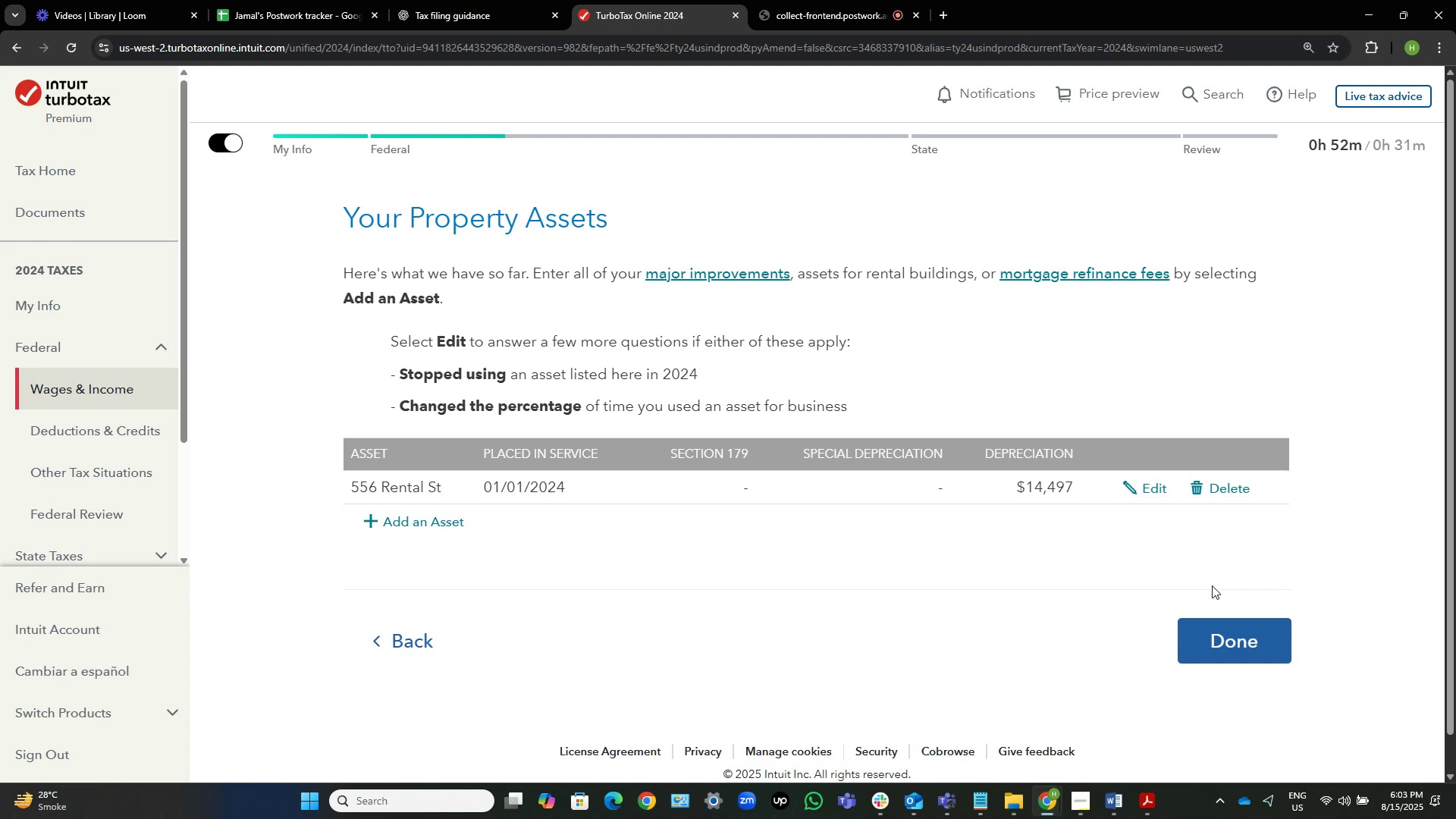 
wait(18.42)
 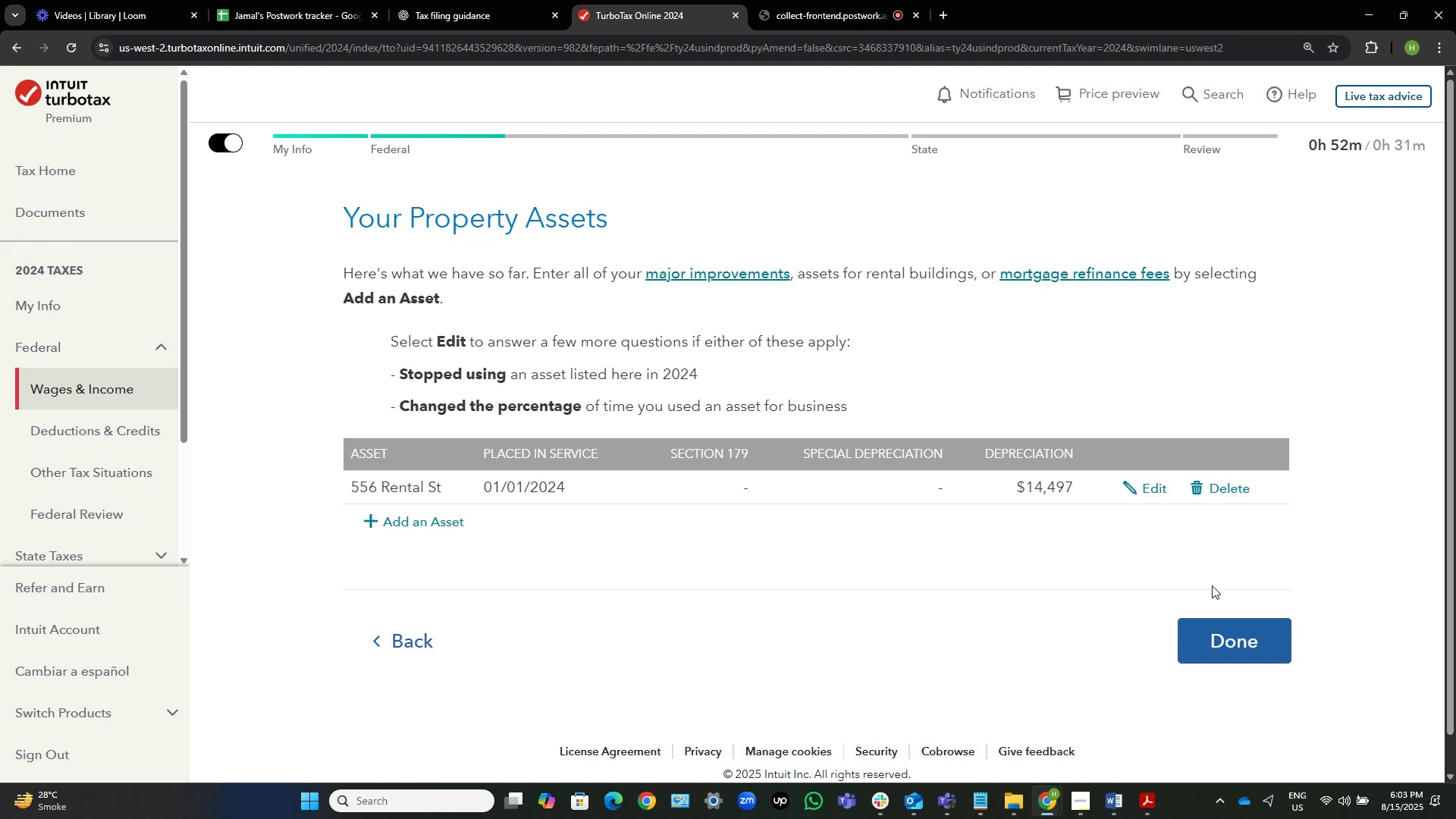 
left_click_drag(start_coordinate=[1076, 451], to_coordinate=[983, 455])
 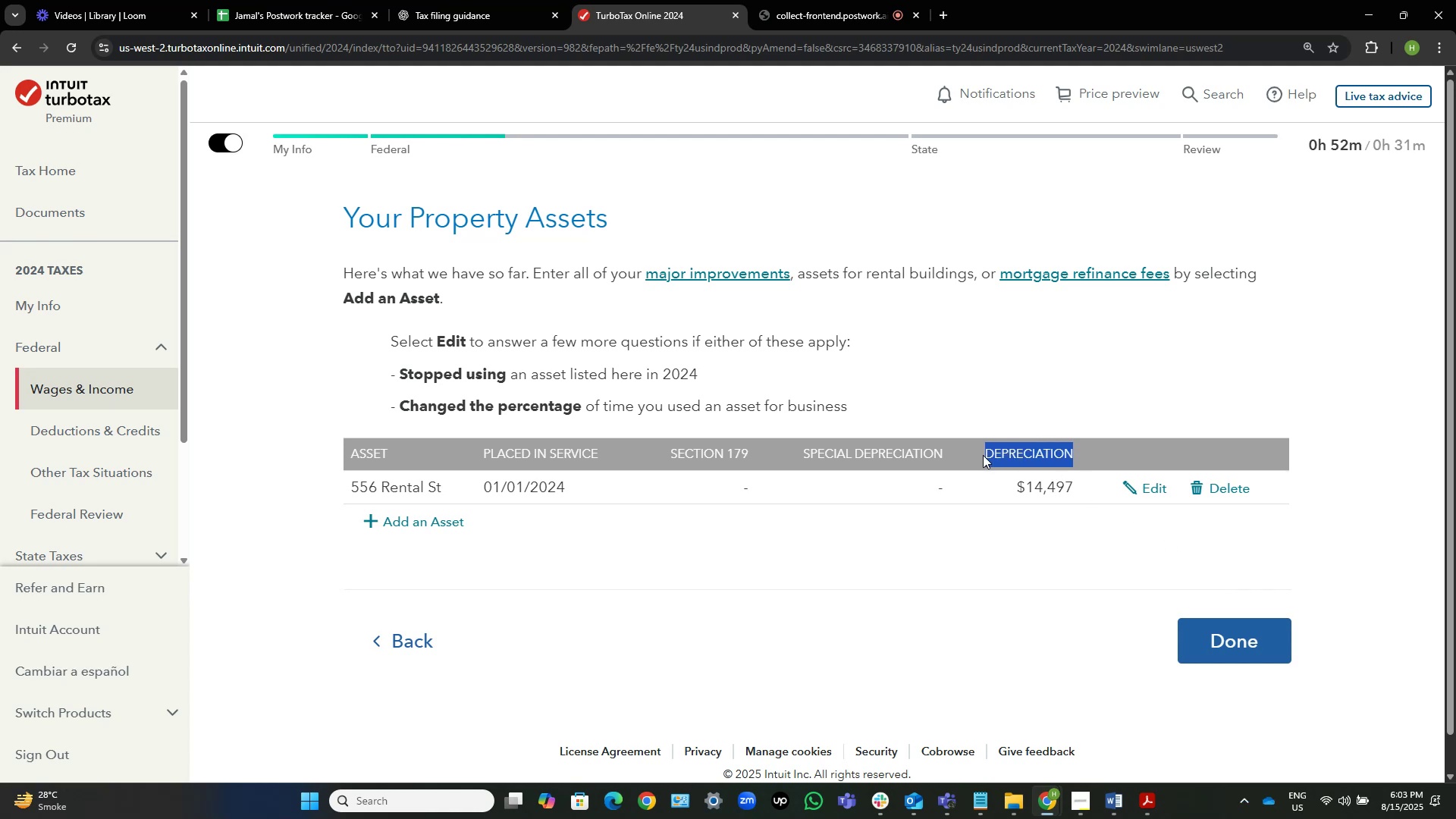 
key(Control+C)
 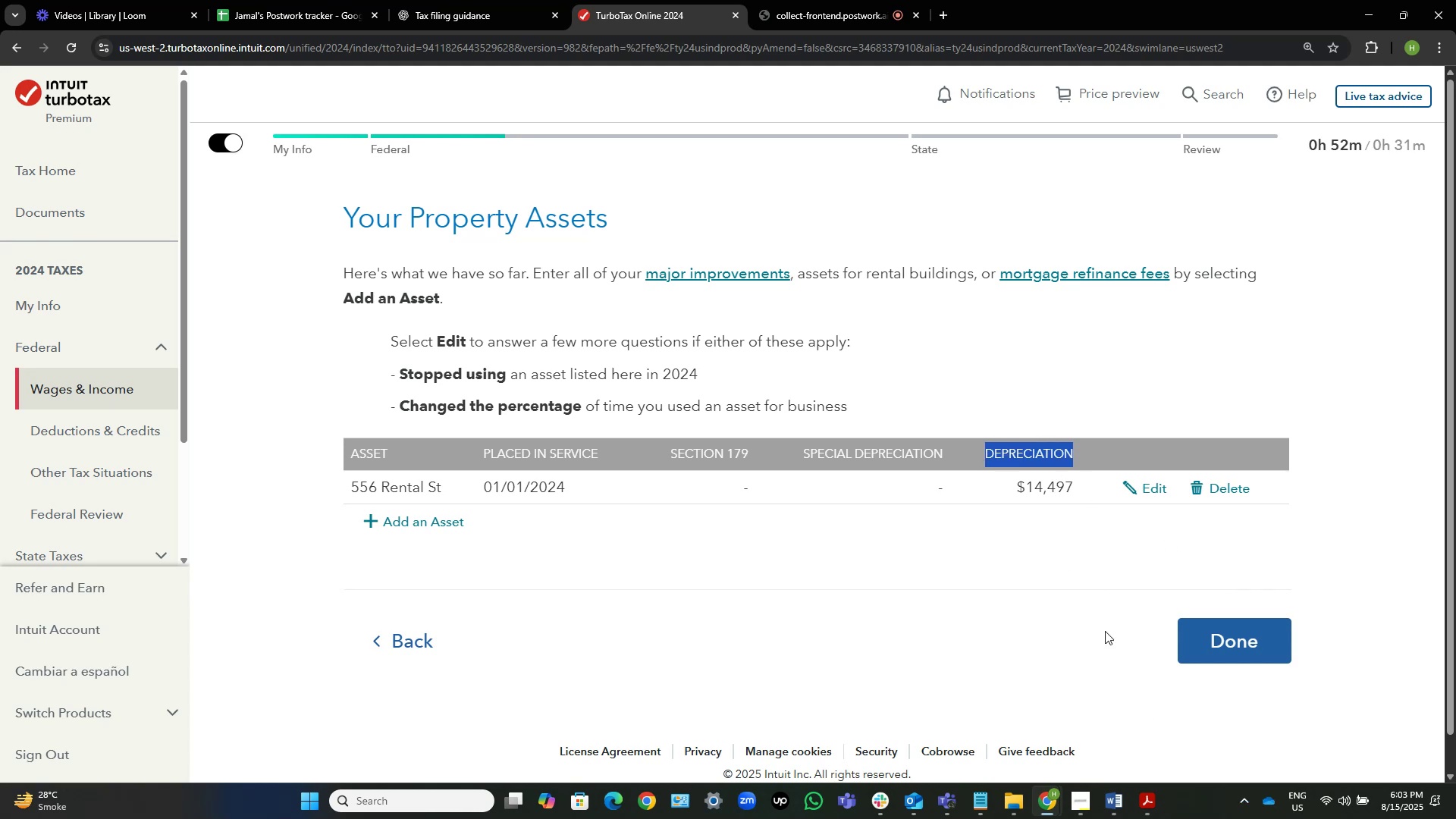 
left_click([1109, 805])
 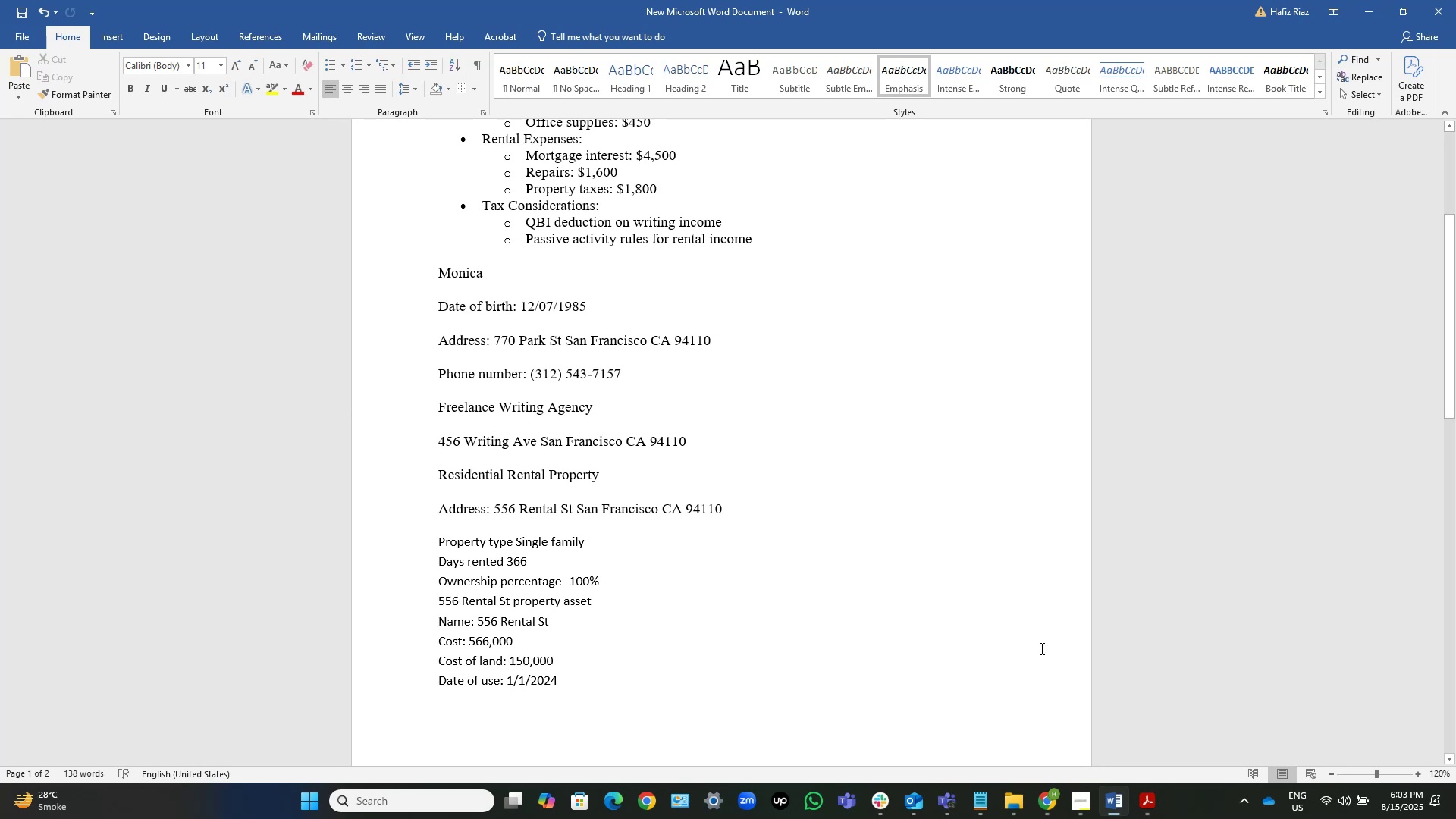 
key(End)
 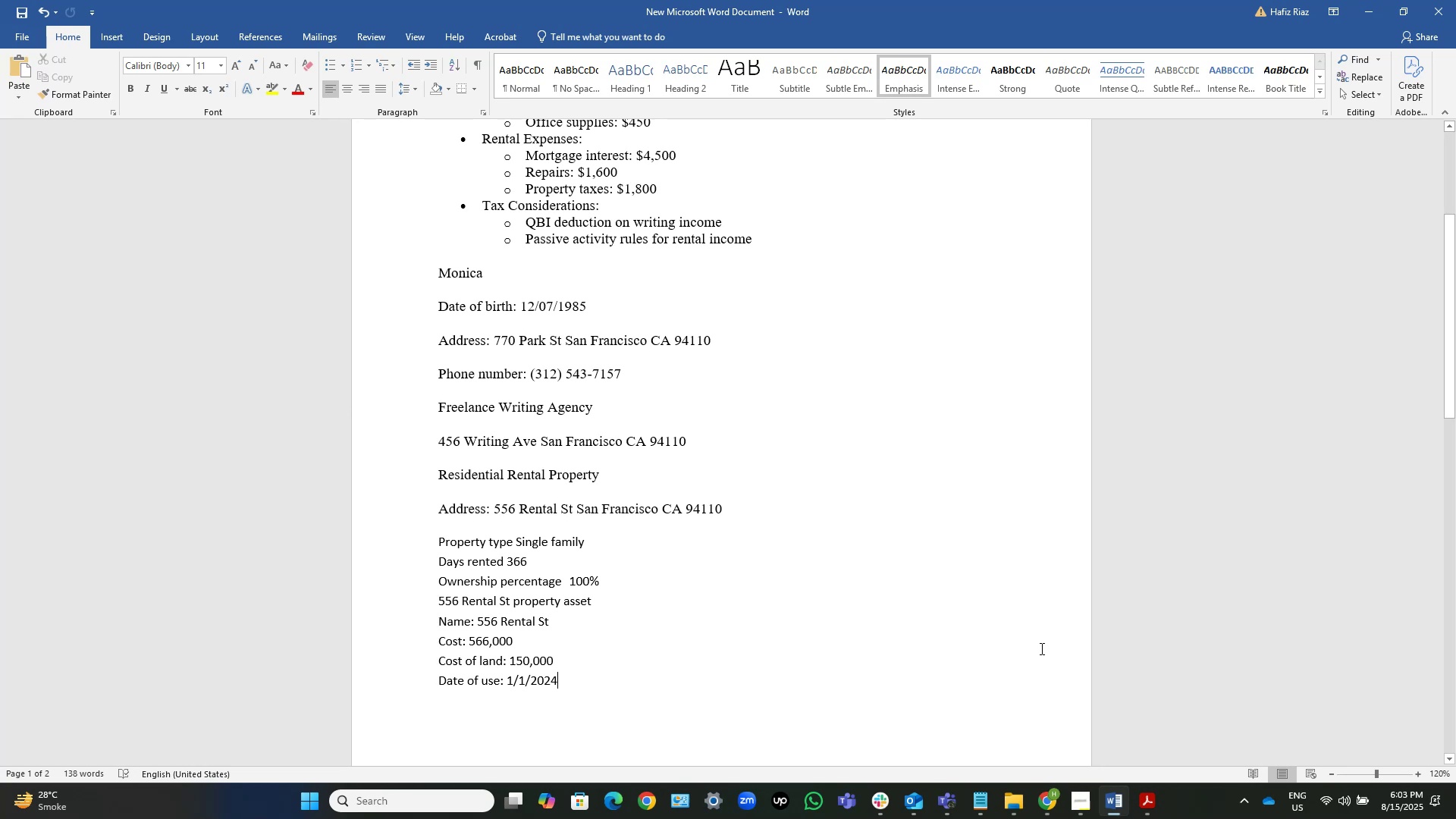 
key(NumpadEnter)
 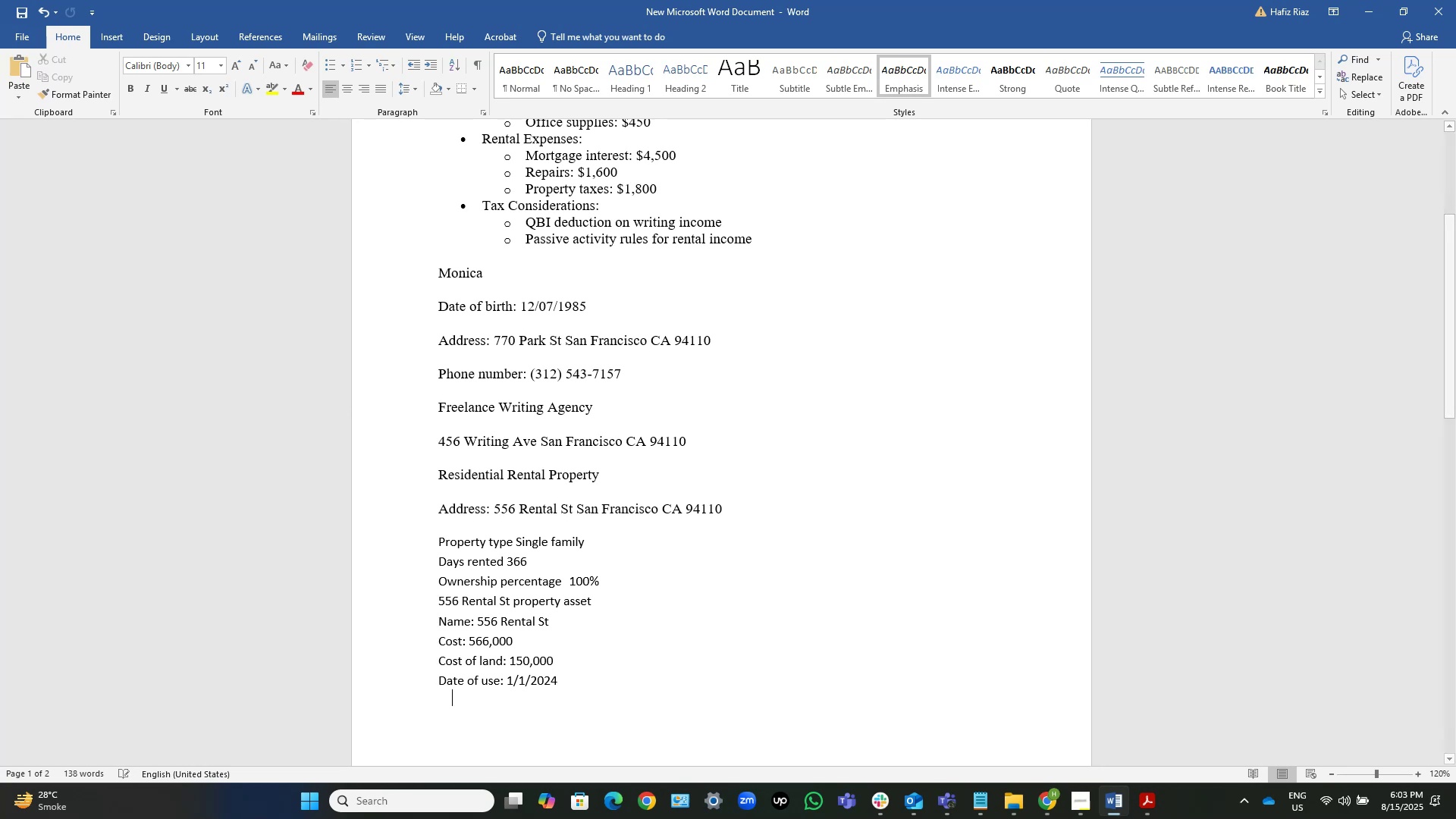 
key(Control+ControlLeft)
 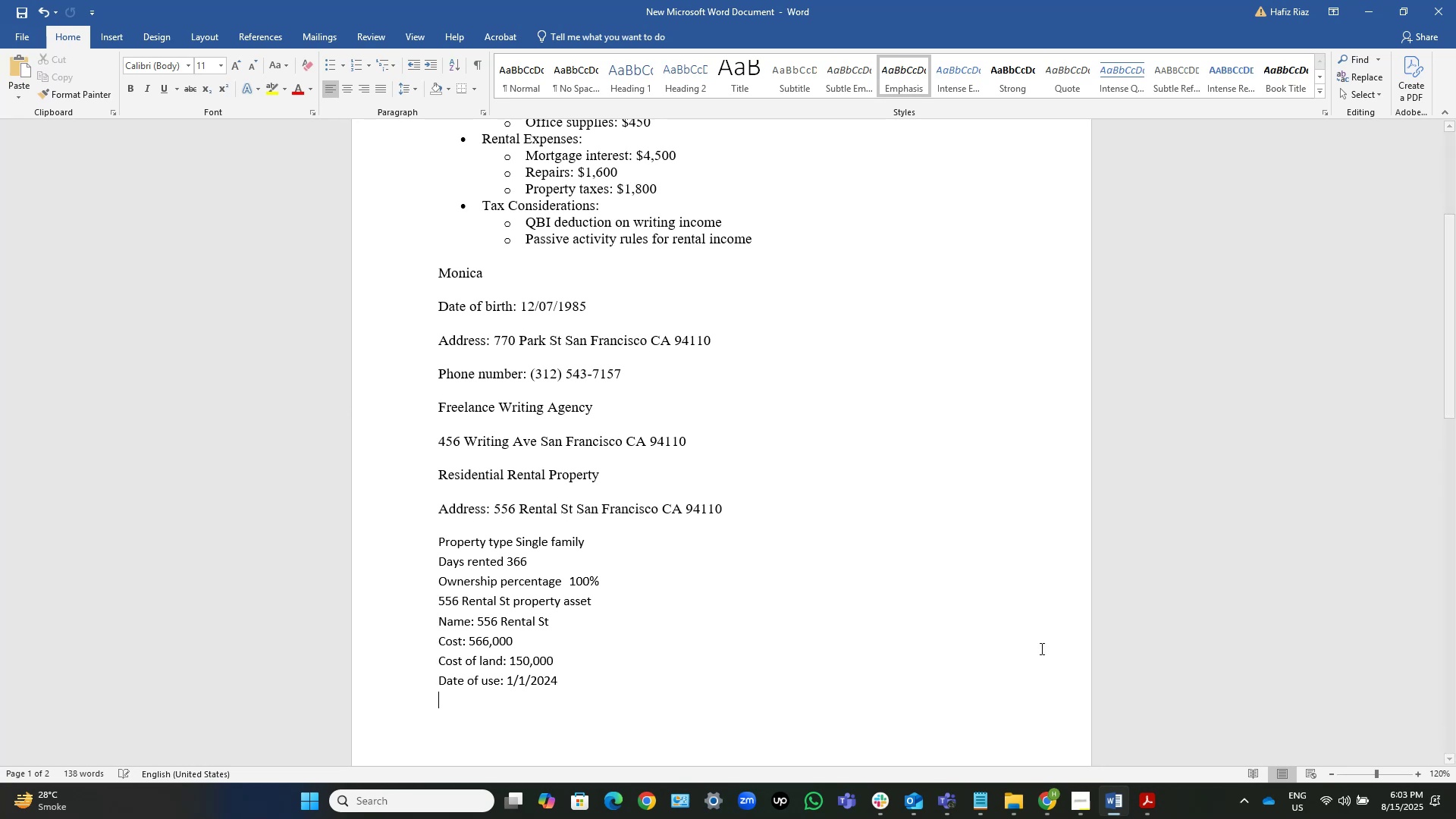 
key(Control+V)
 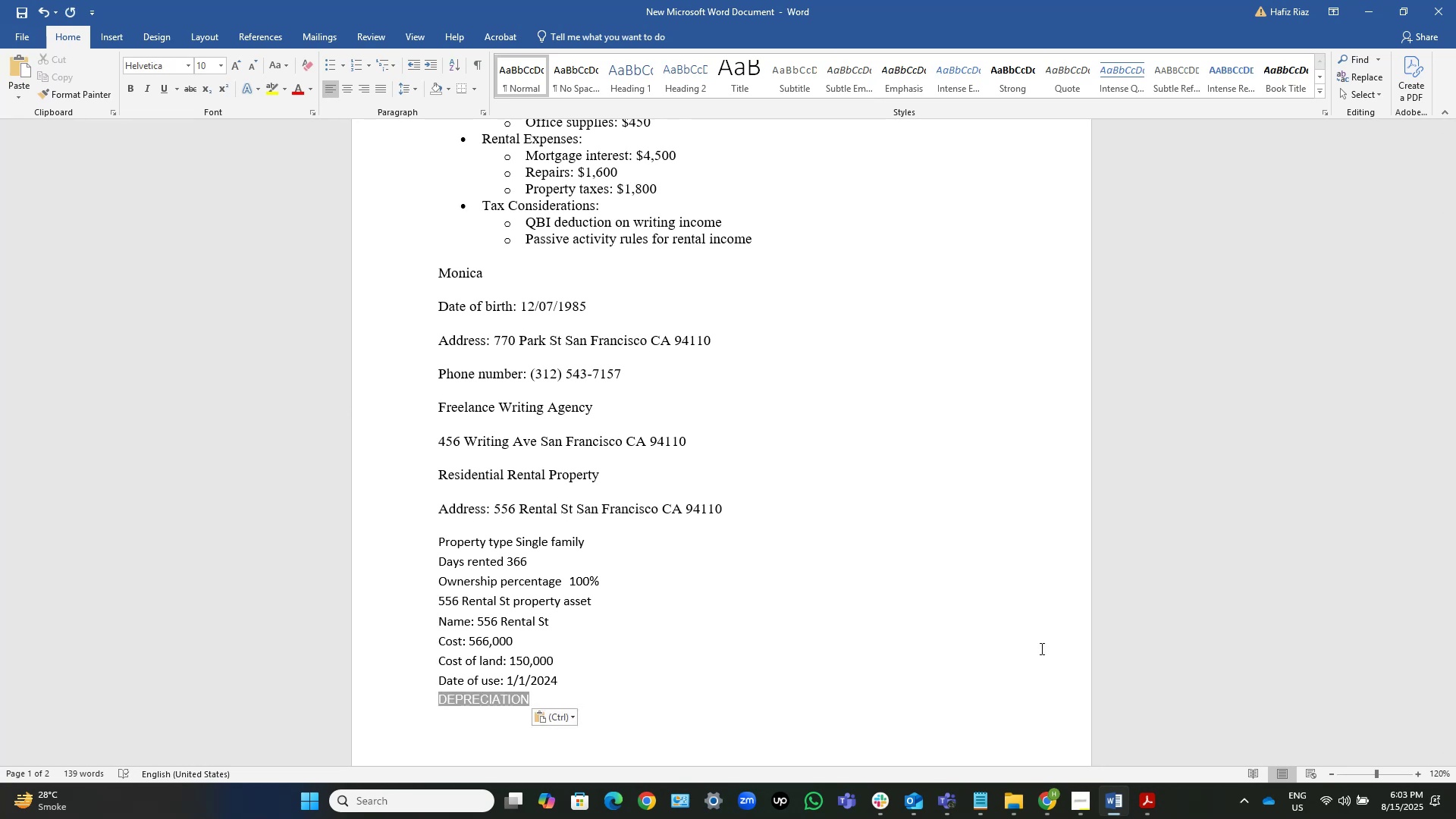 
key(Space)
 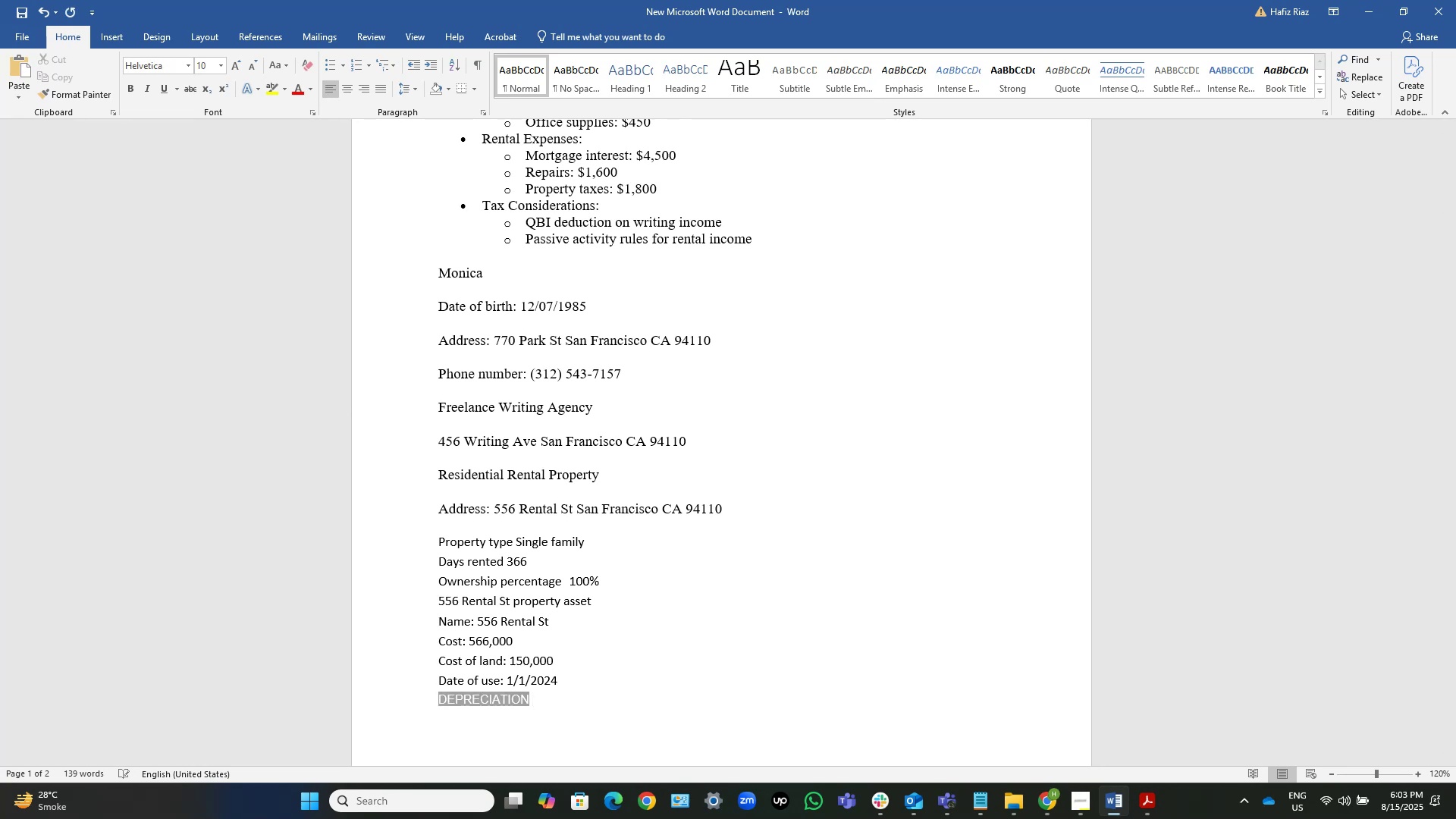 
key(Alt+AltLeft)
 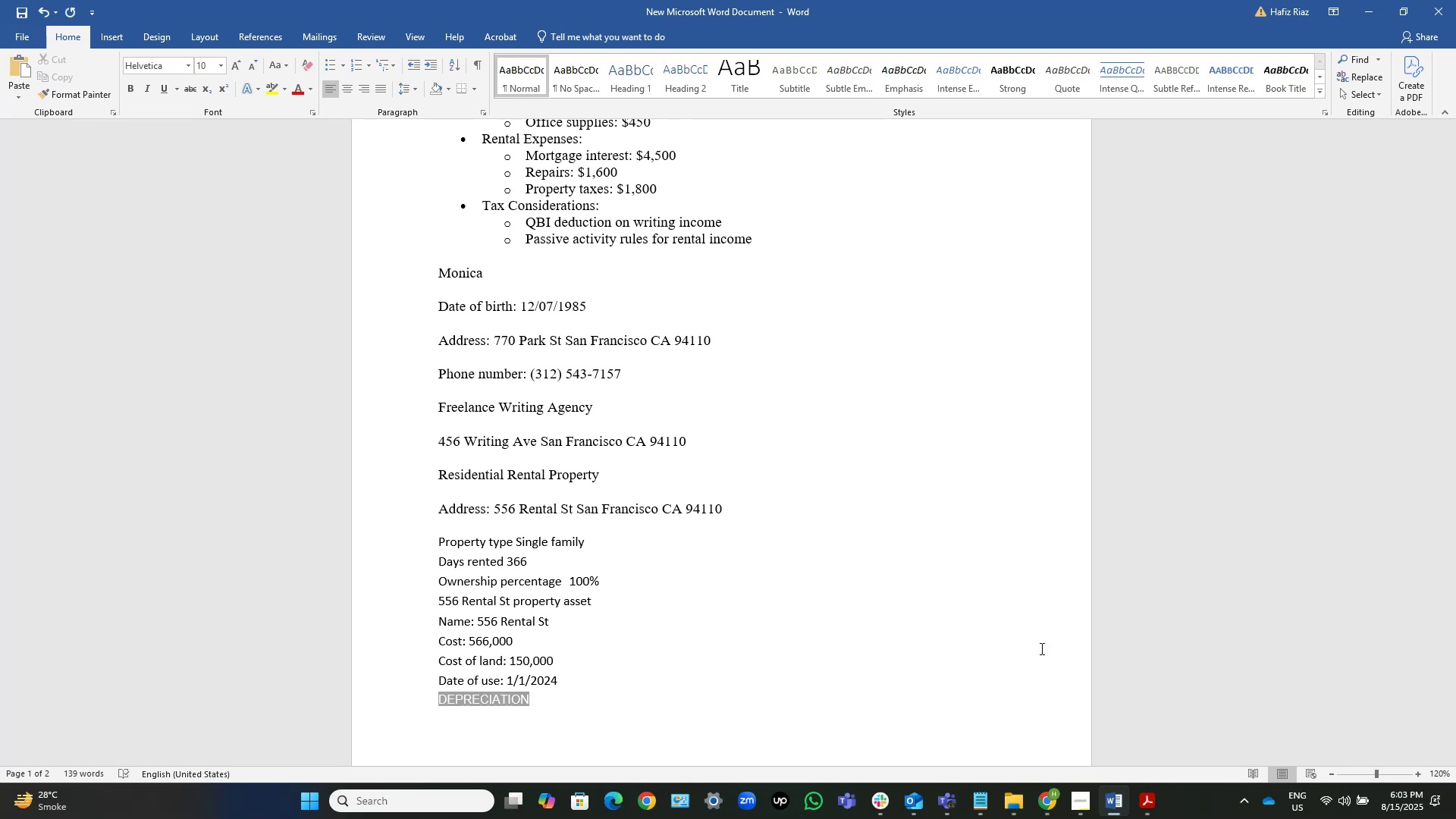 
key(Alt+Tab)
 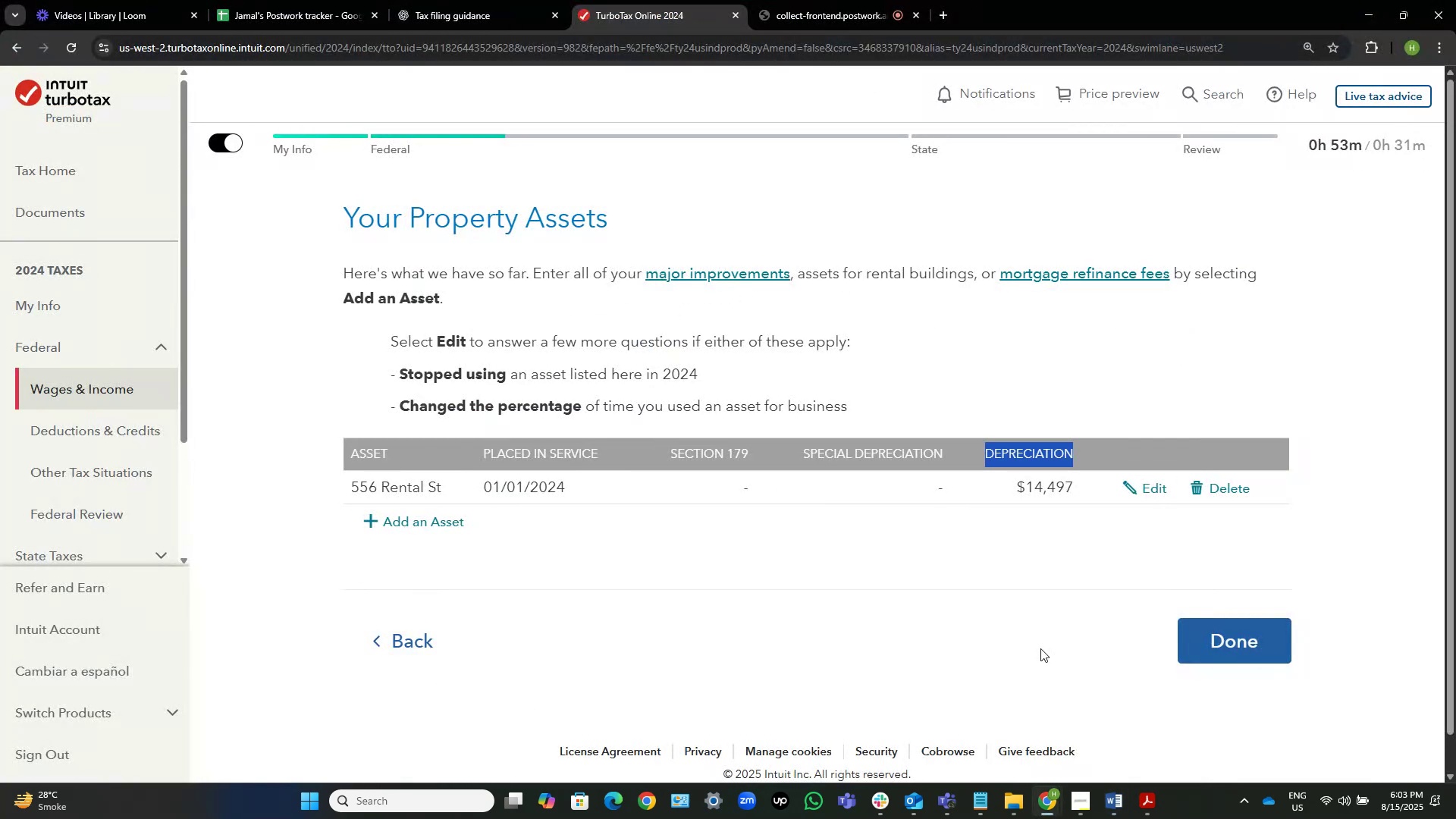 
key(Alt+AltLeft)
 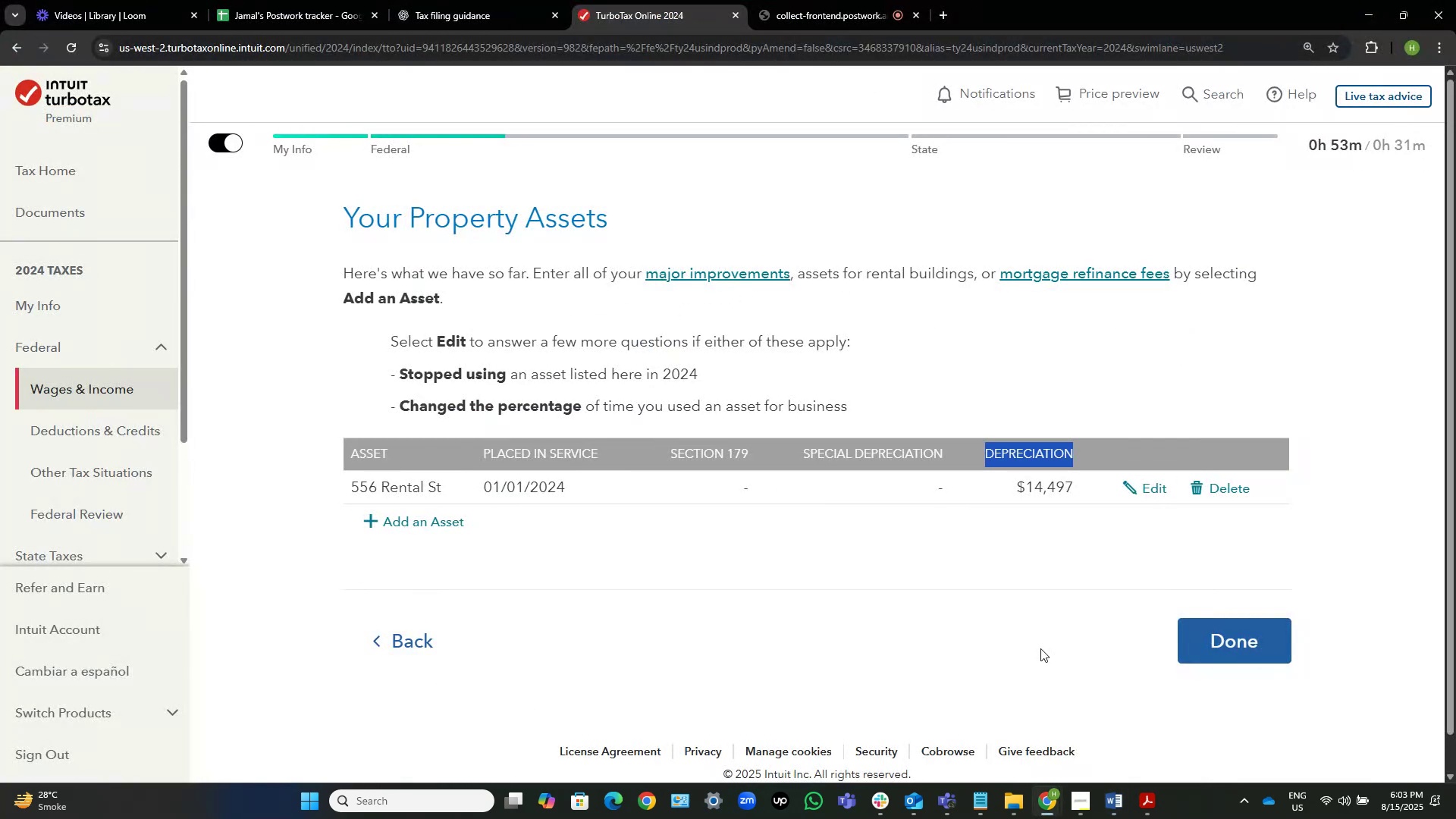 
key(Alt+Tab)
 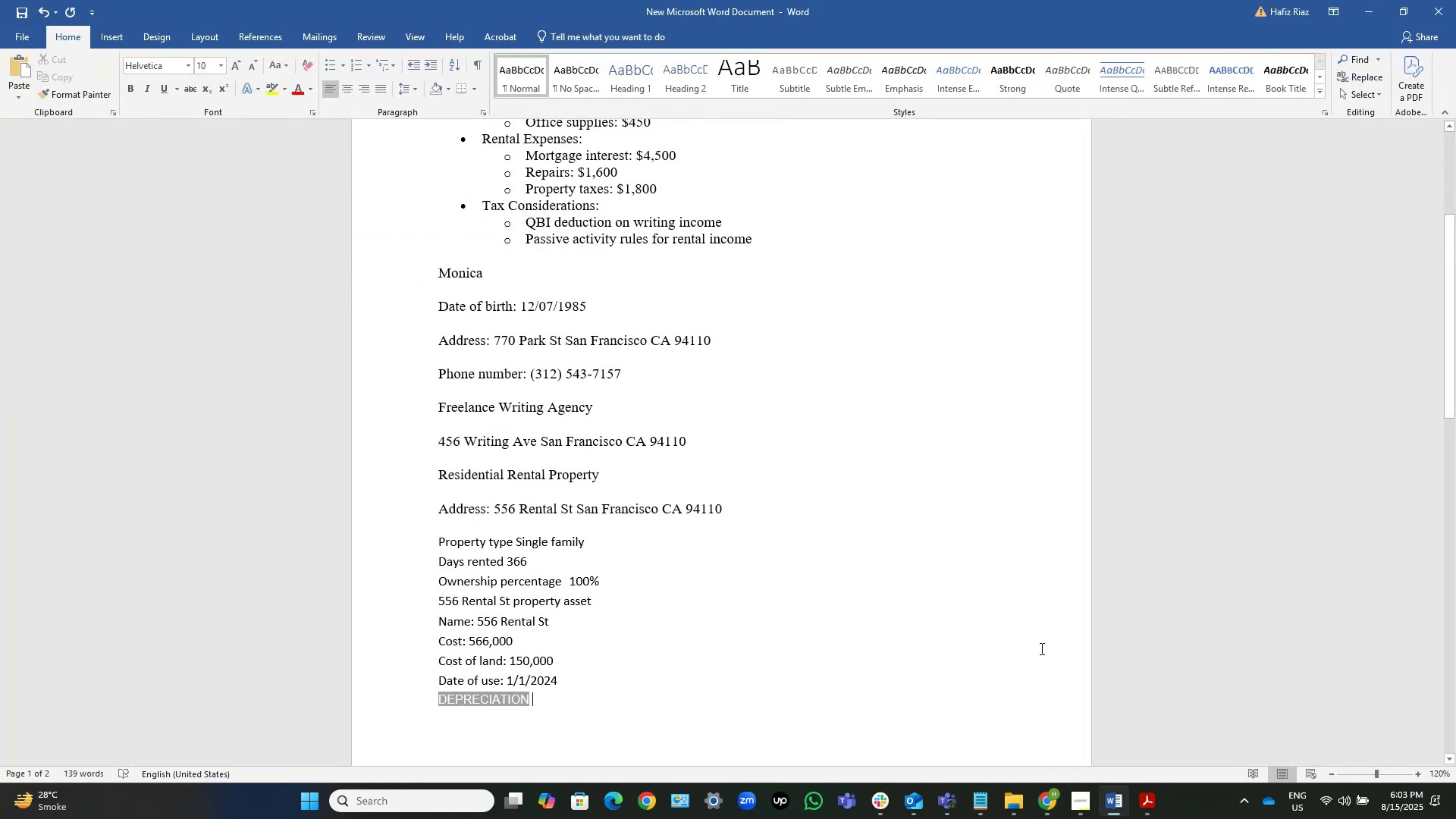 
key(Numpad1)
 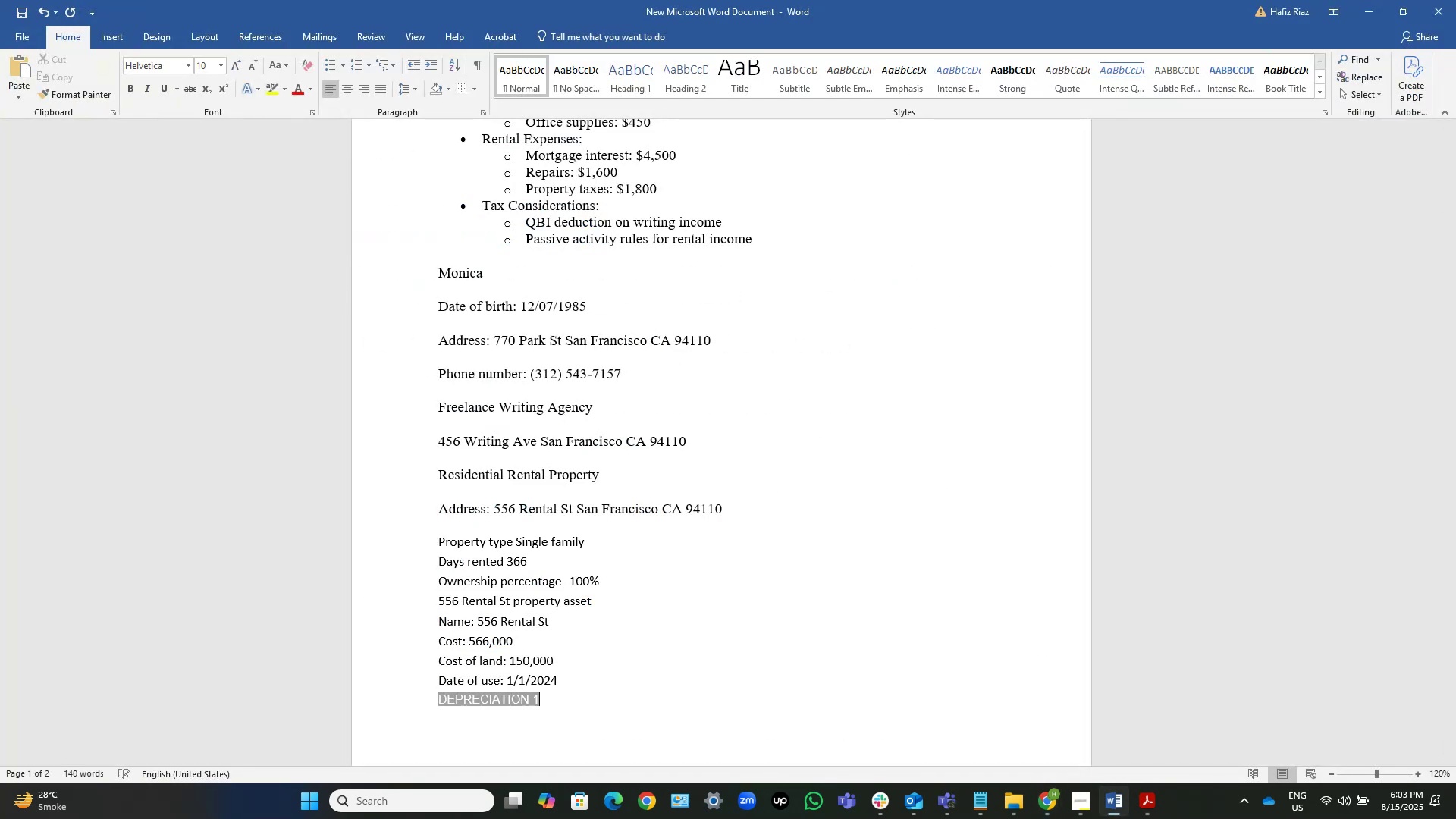 
key(Numpad4)
 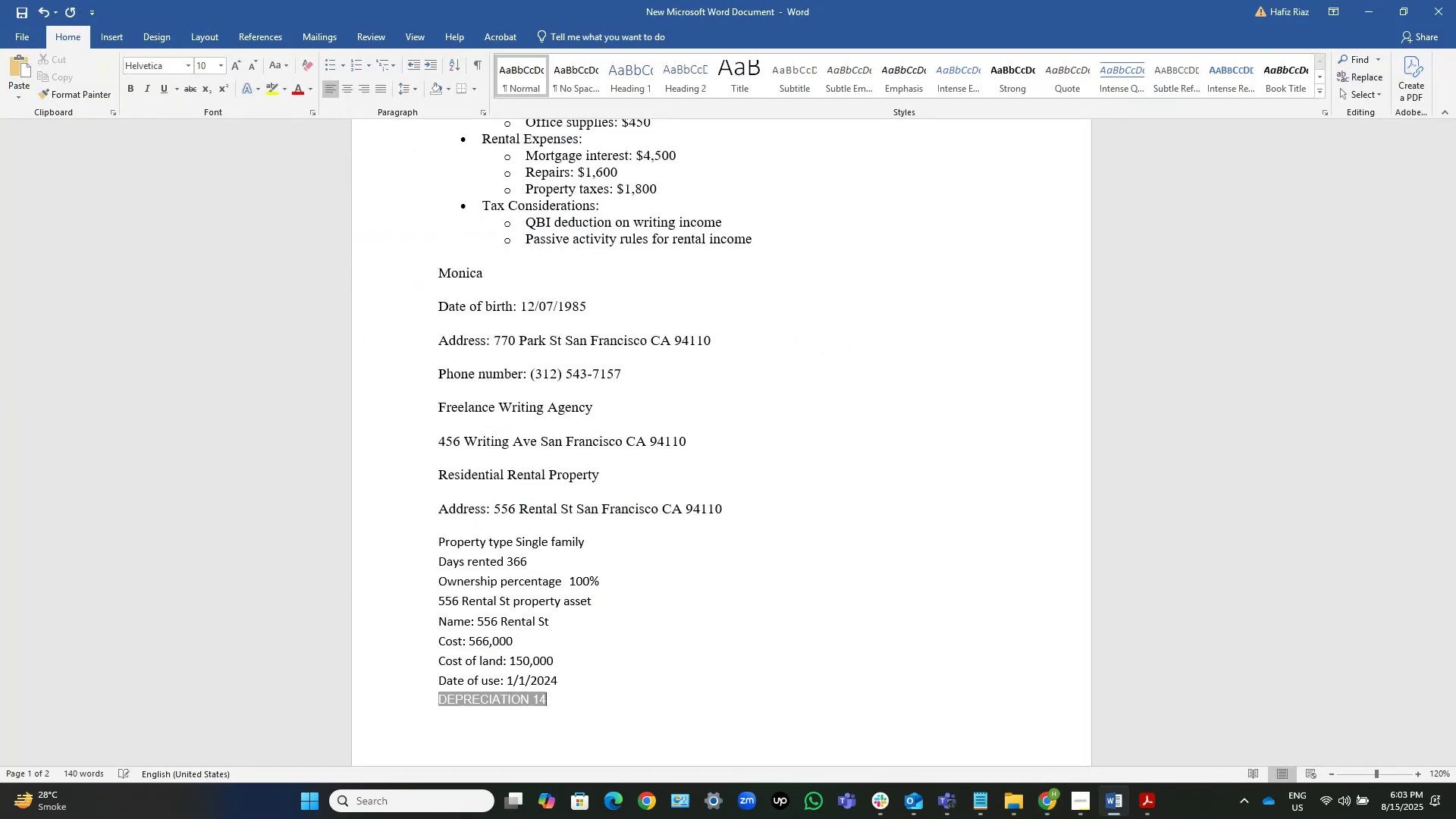 
key(Numpad4)
 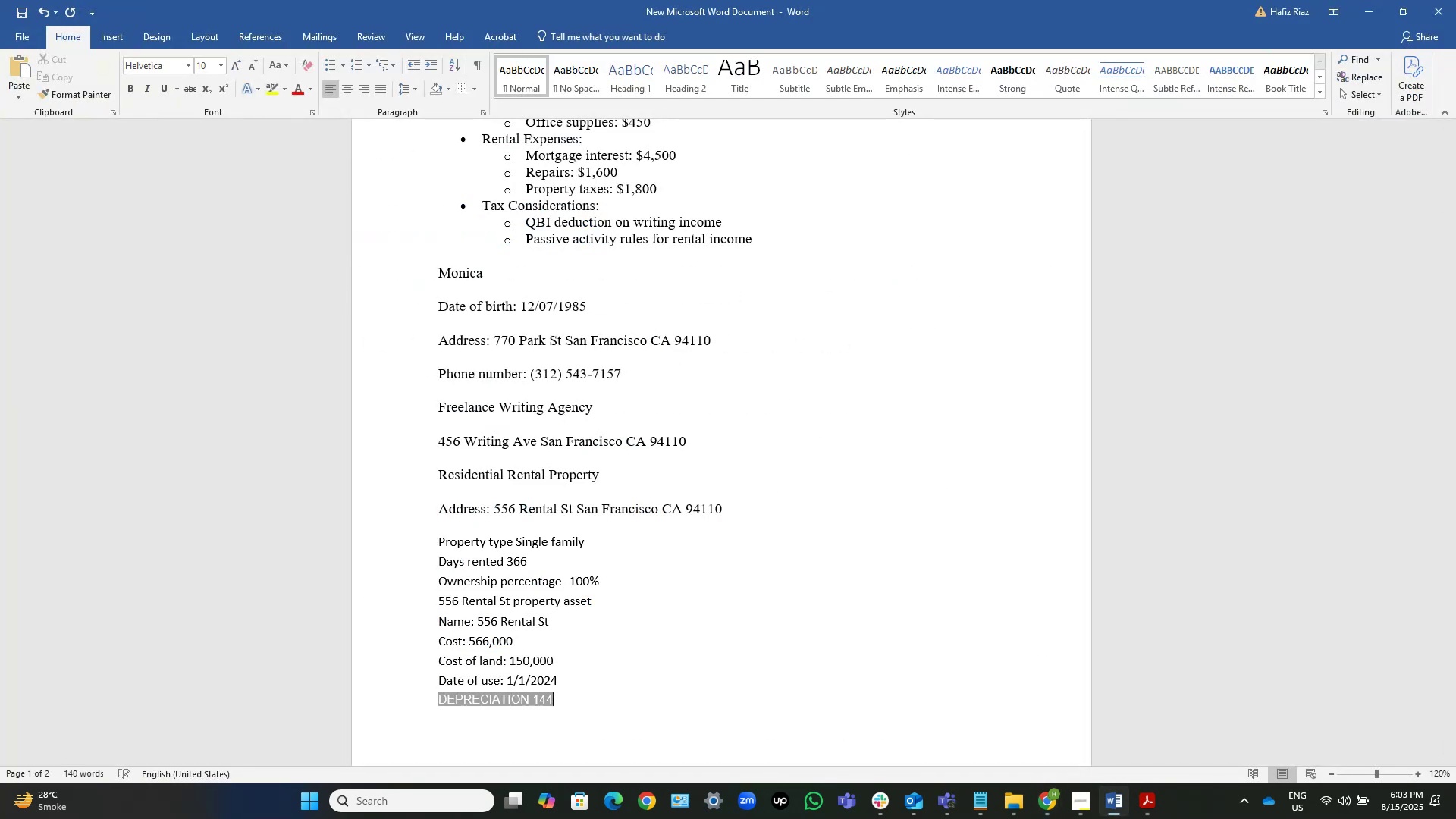 
key(Numpad9)
 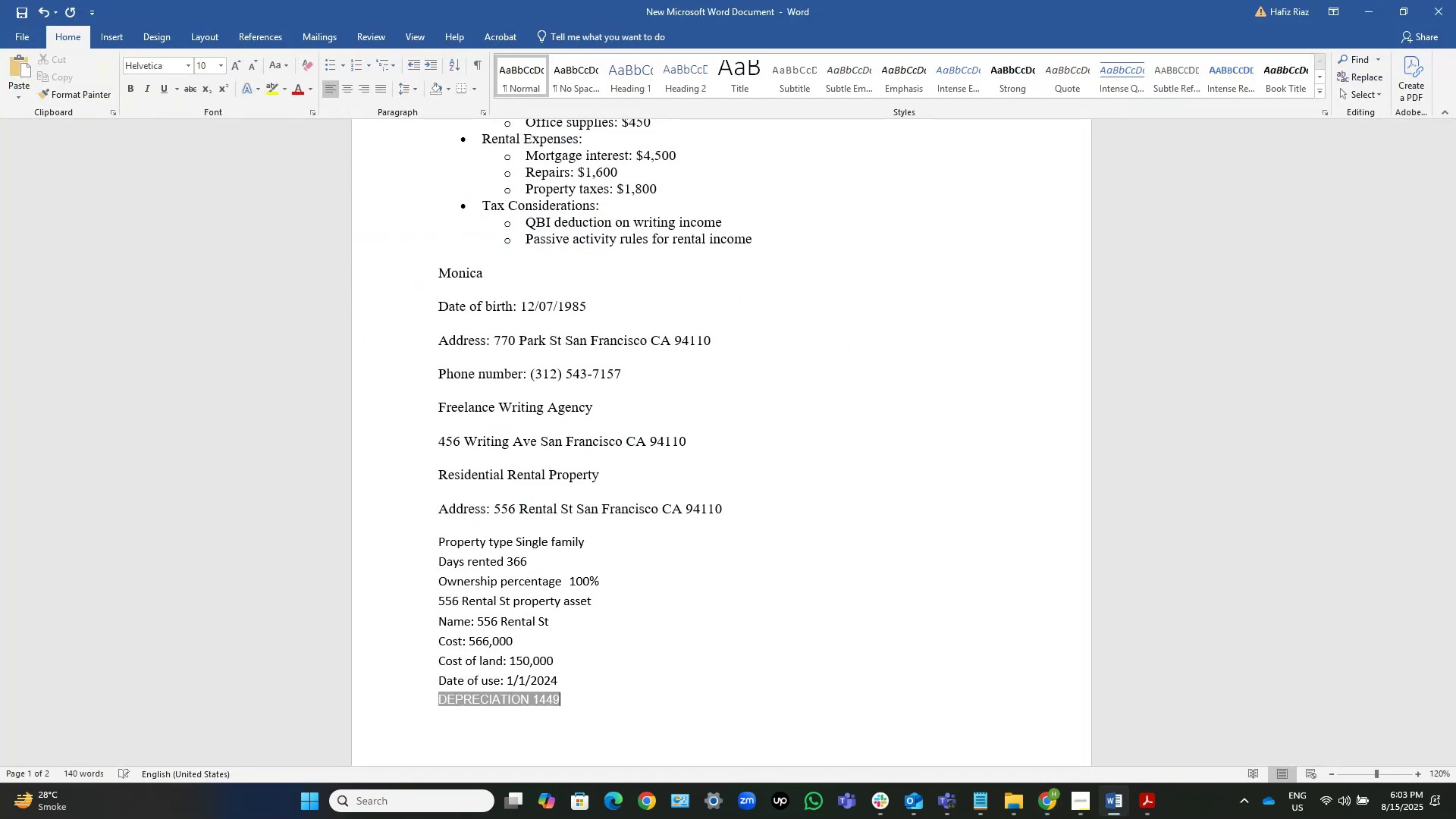 
key(Numpad7)
 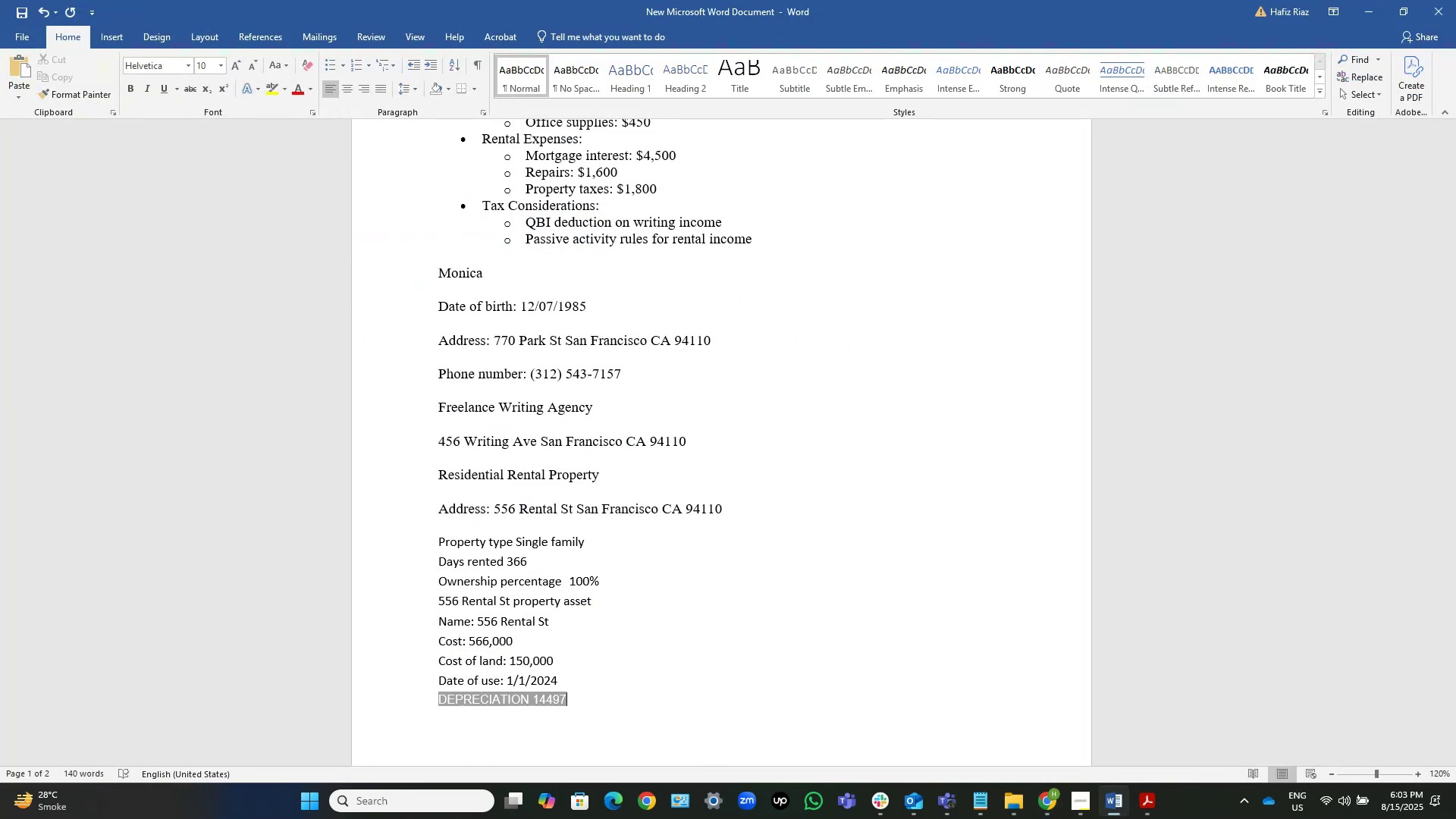 
key(ArrowLeft)
 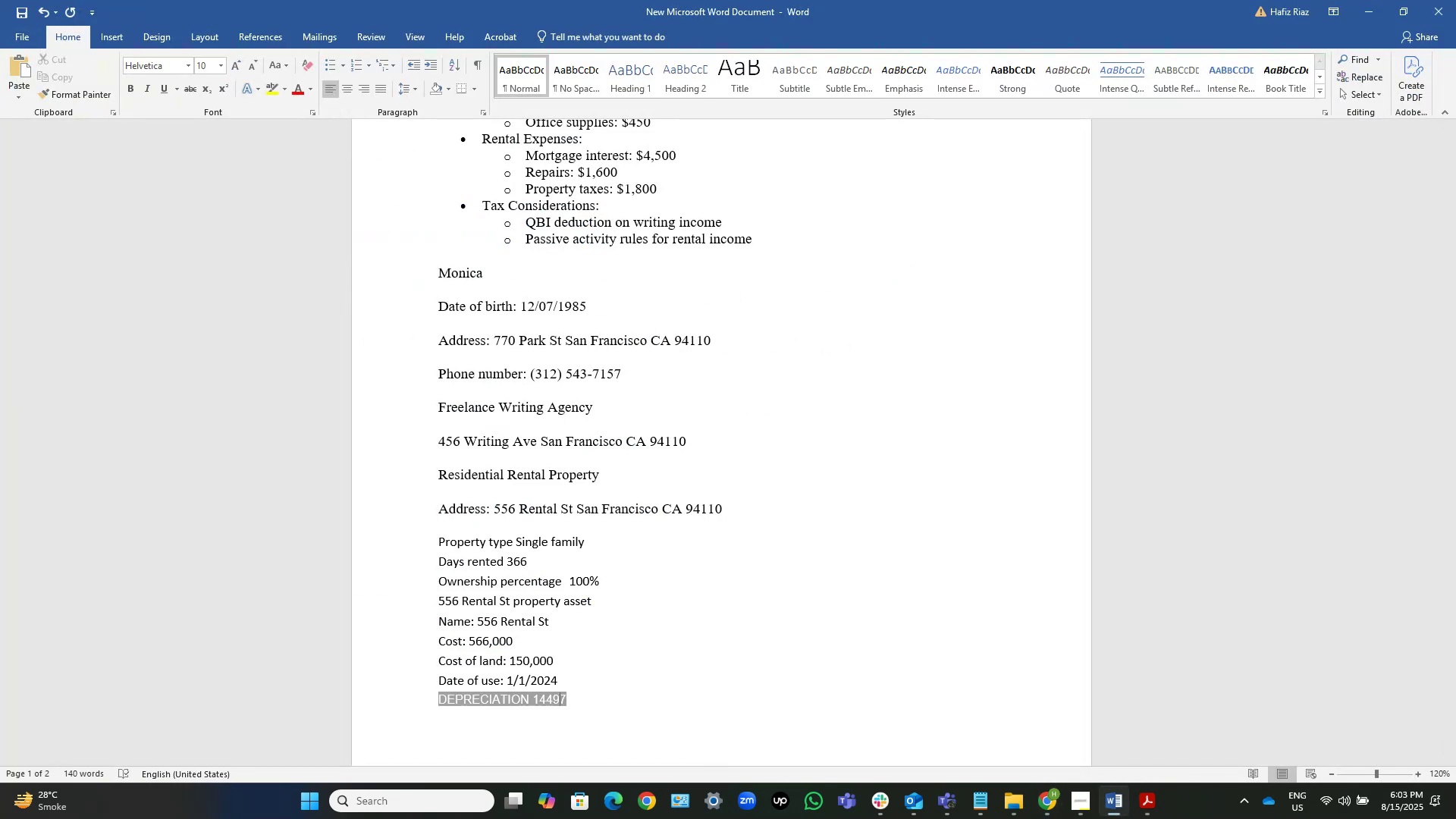 
key(ArrowLeft)
 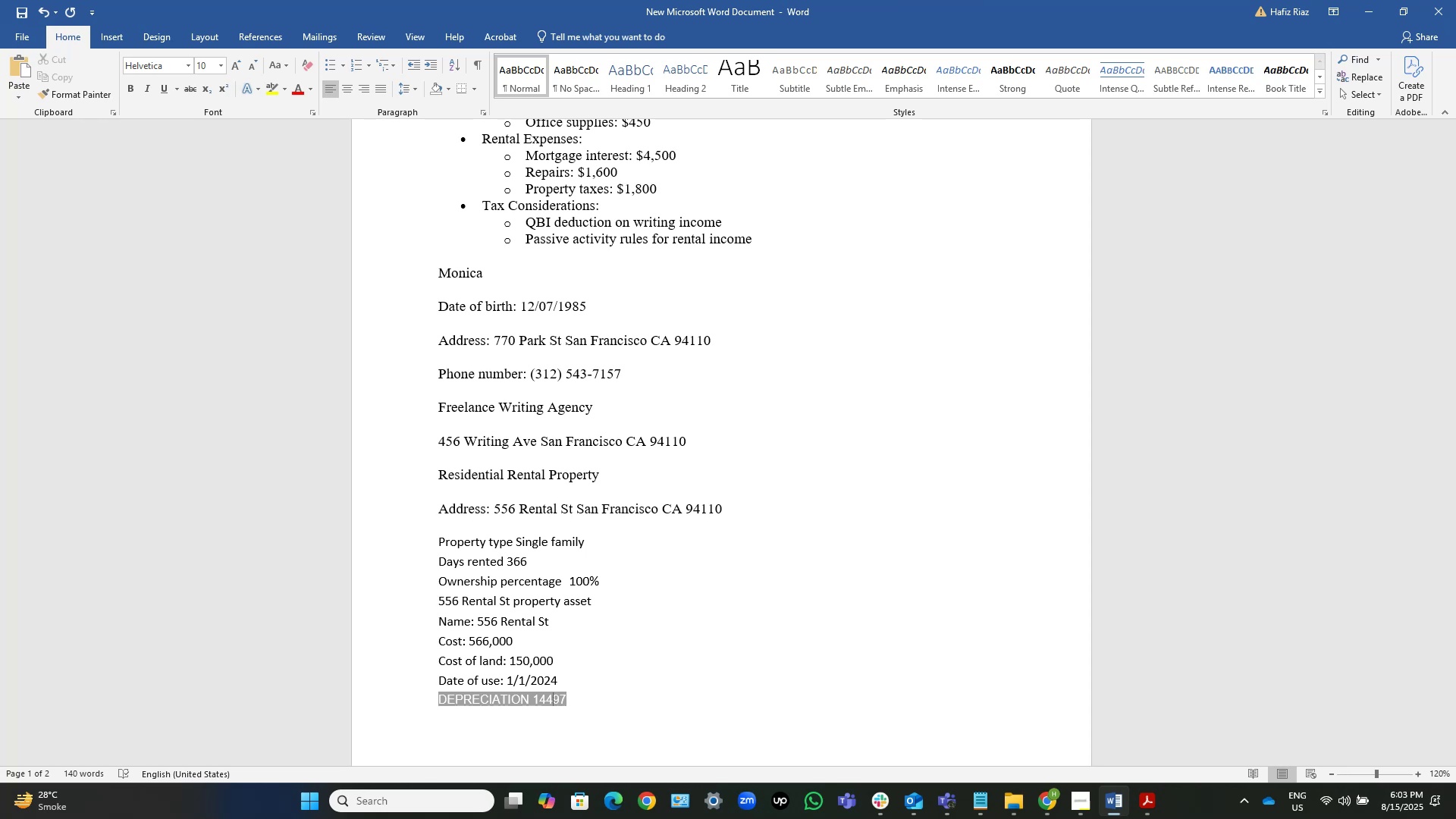 
key(ArrowLeft)
 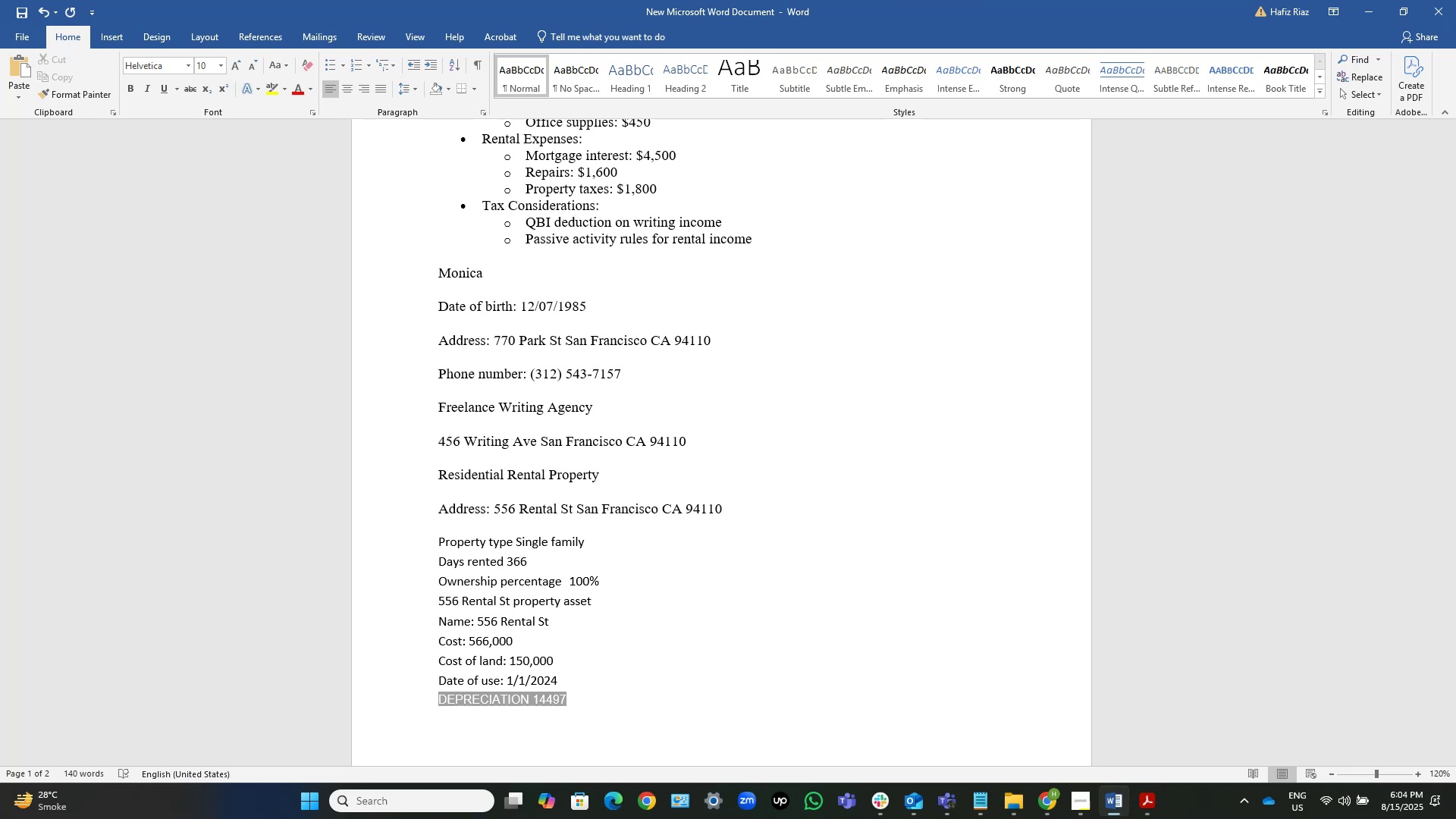 
key(Comma)
 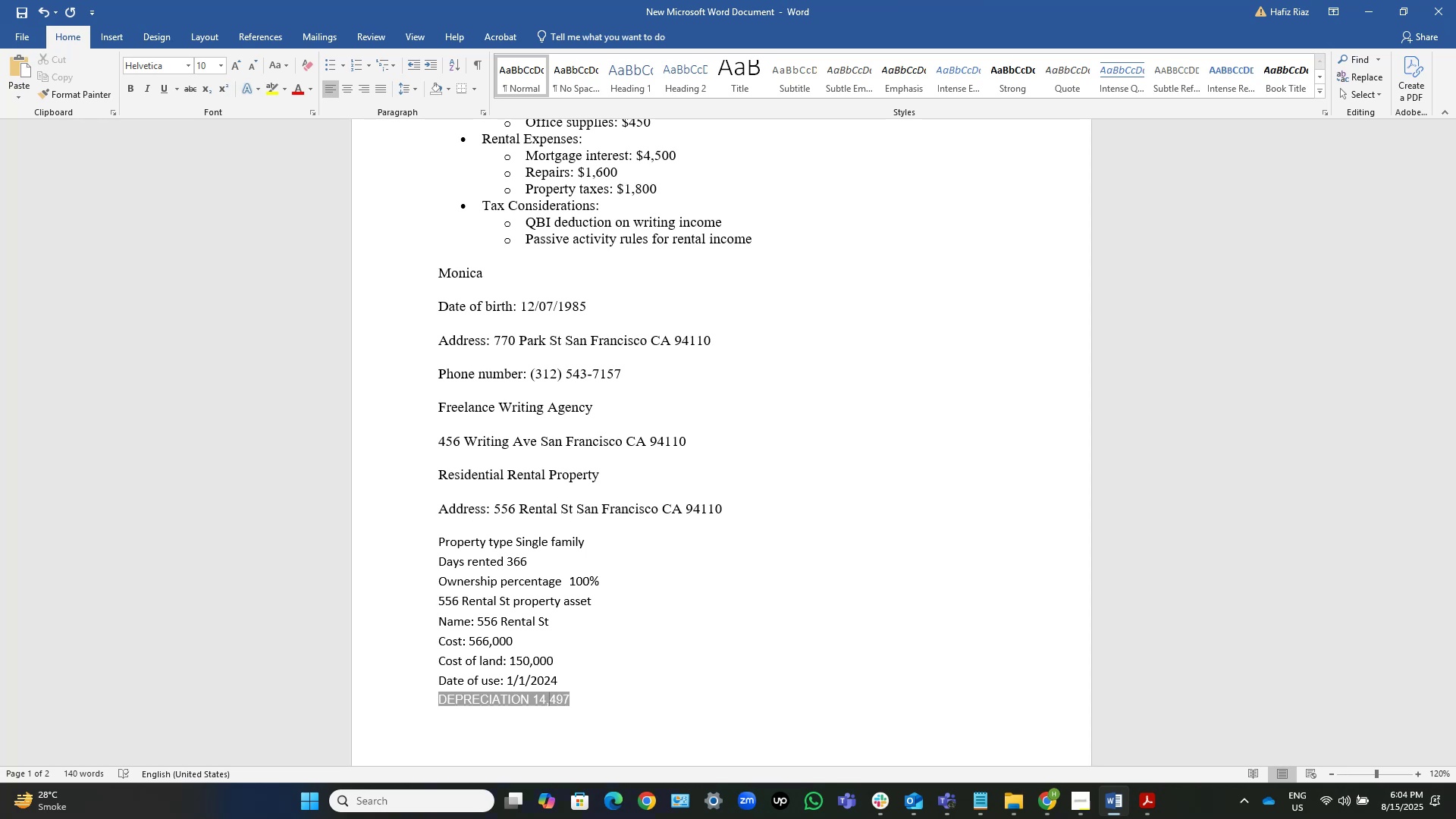 
key(Alt+AltLeft)
 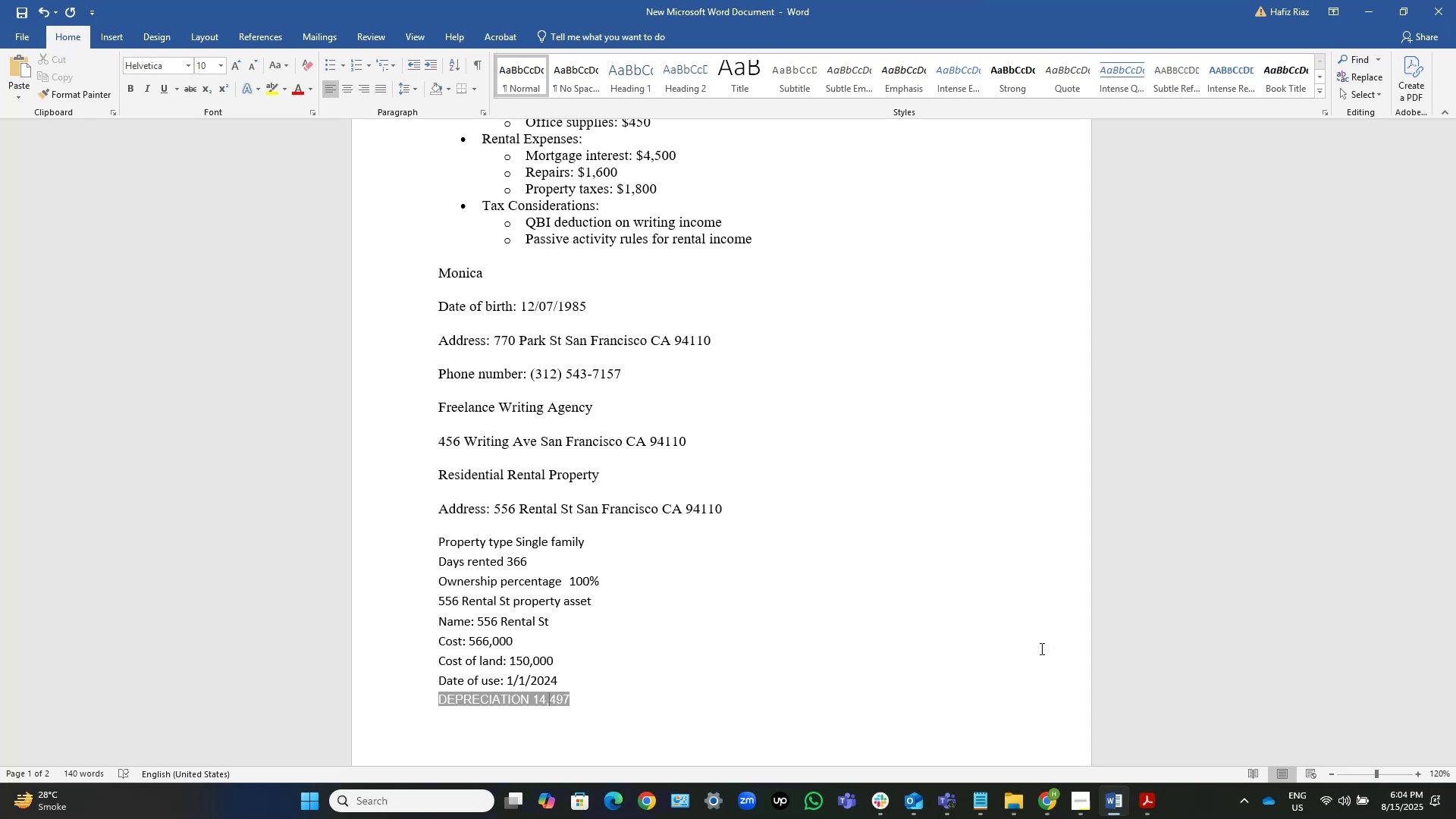 
key(Alt+Tab)
 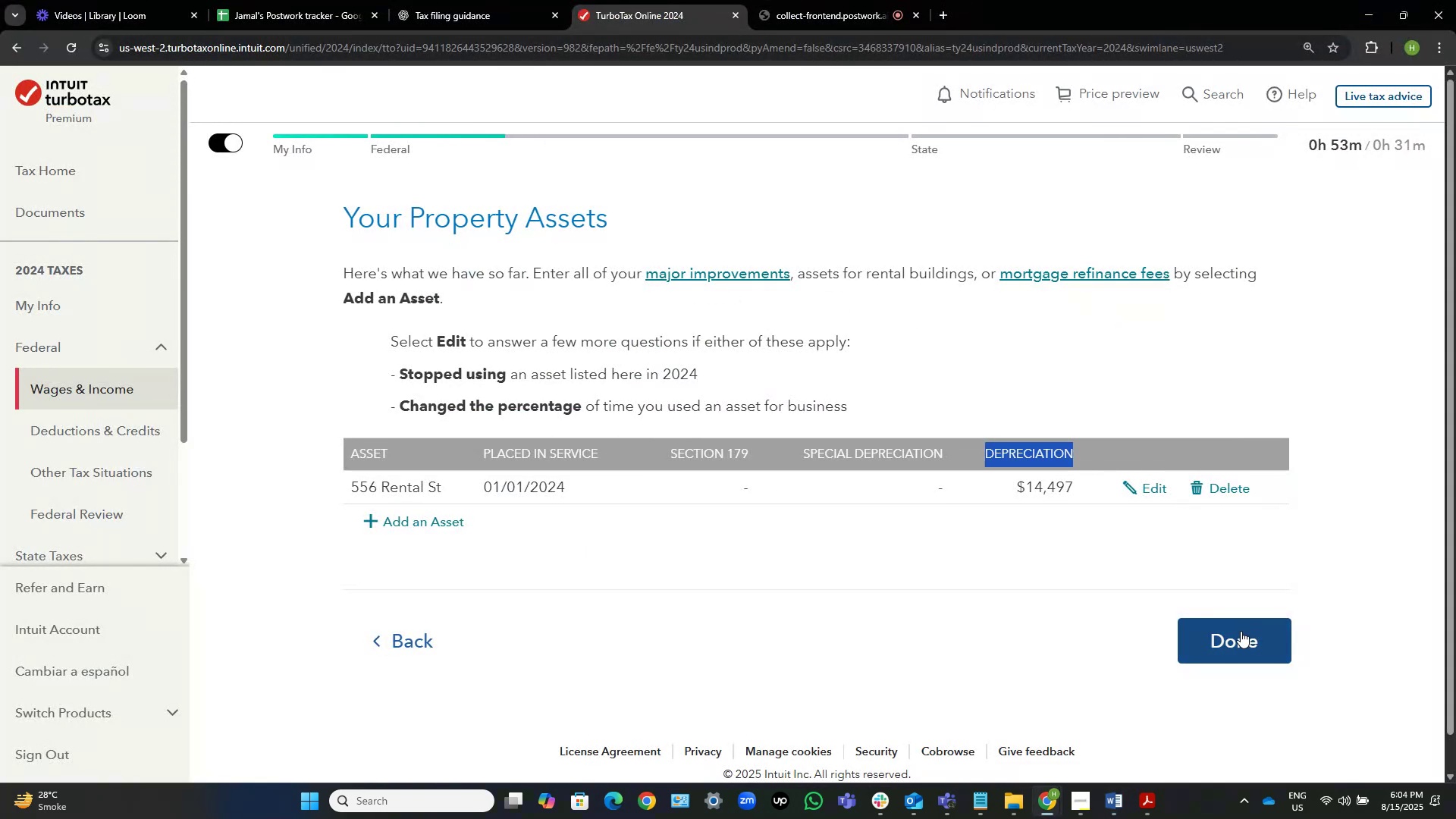 
left_click([1241, 631])
 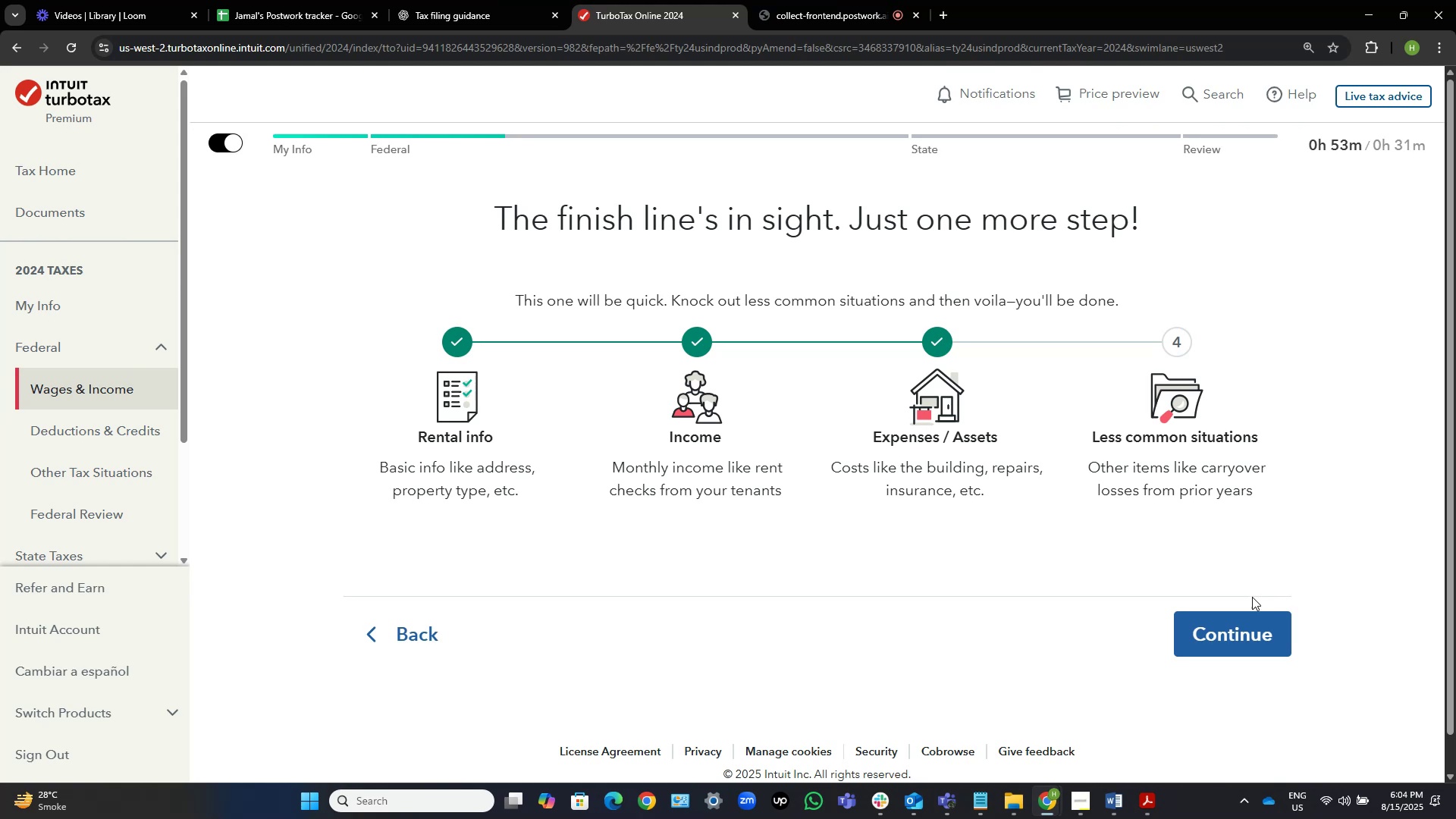 
wait(5.08)
 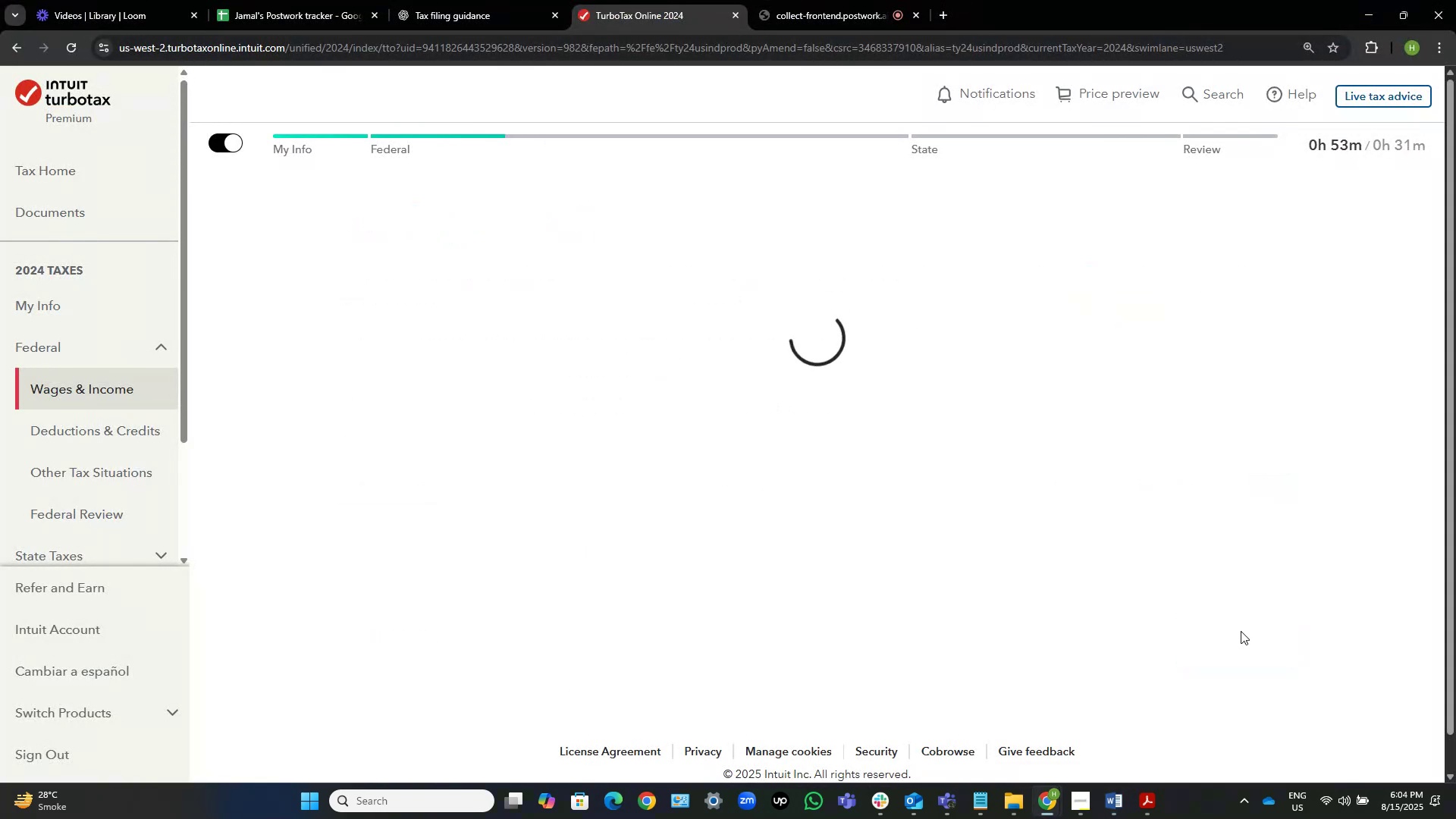 
left_click([1241, 630])
 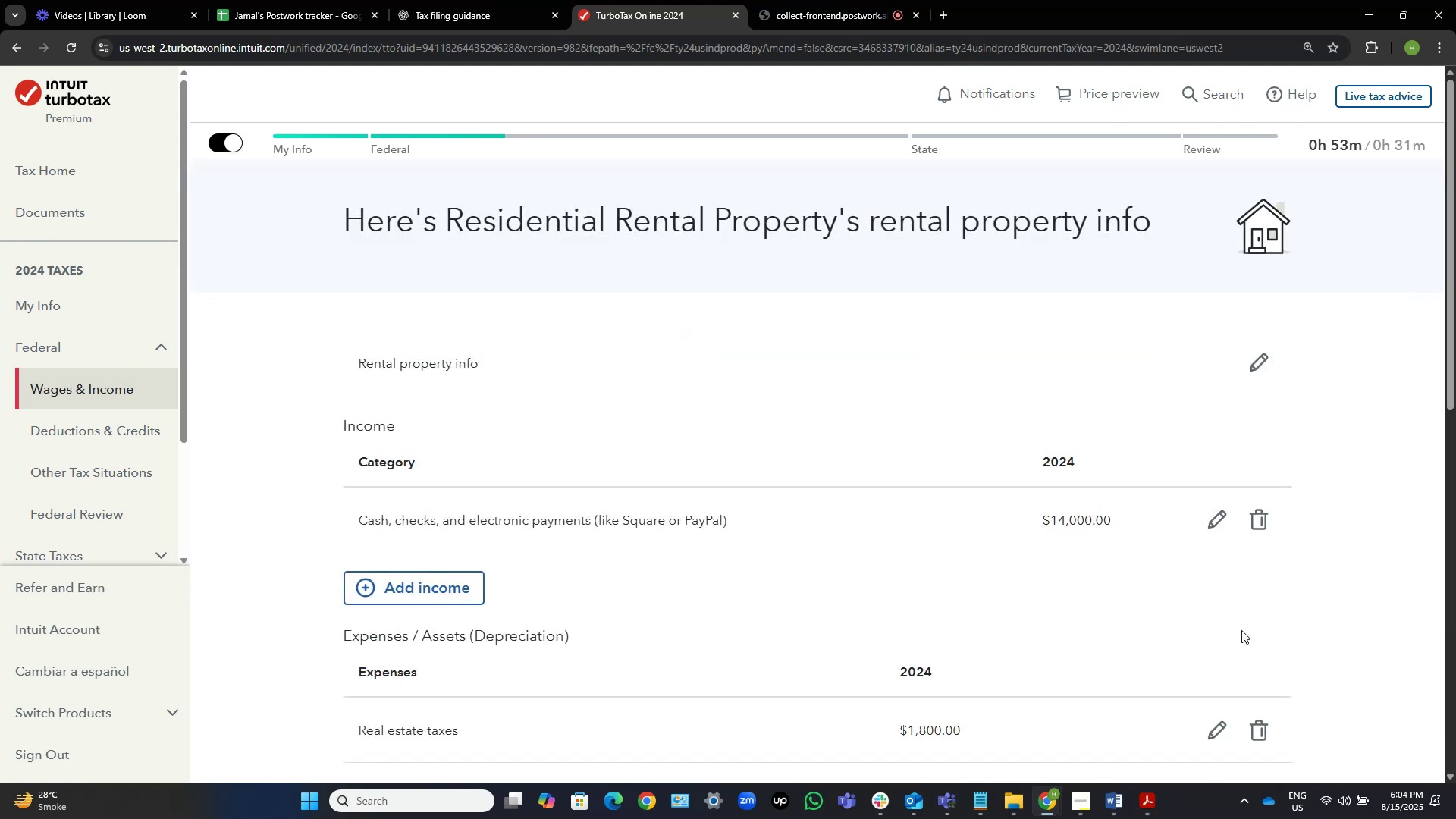 
scroll: coordinate [896, 529], scroll_direction: down, amount: 9.0
 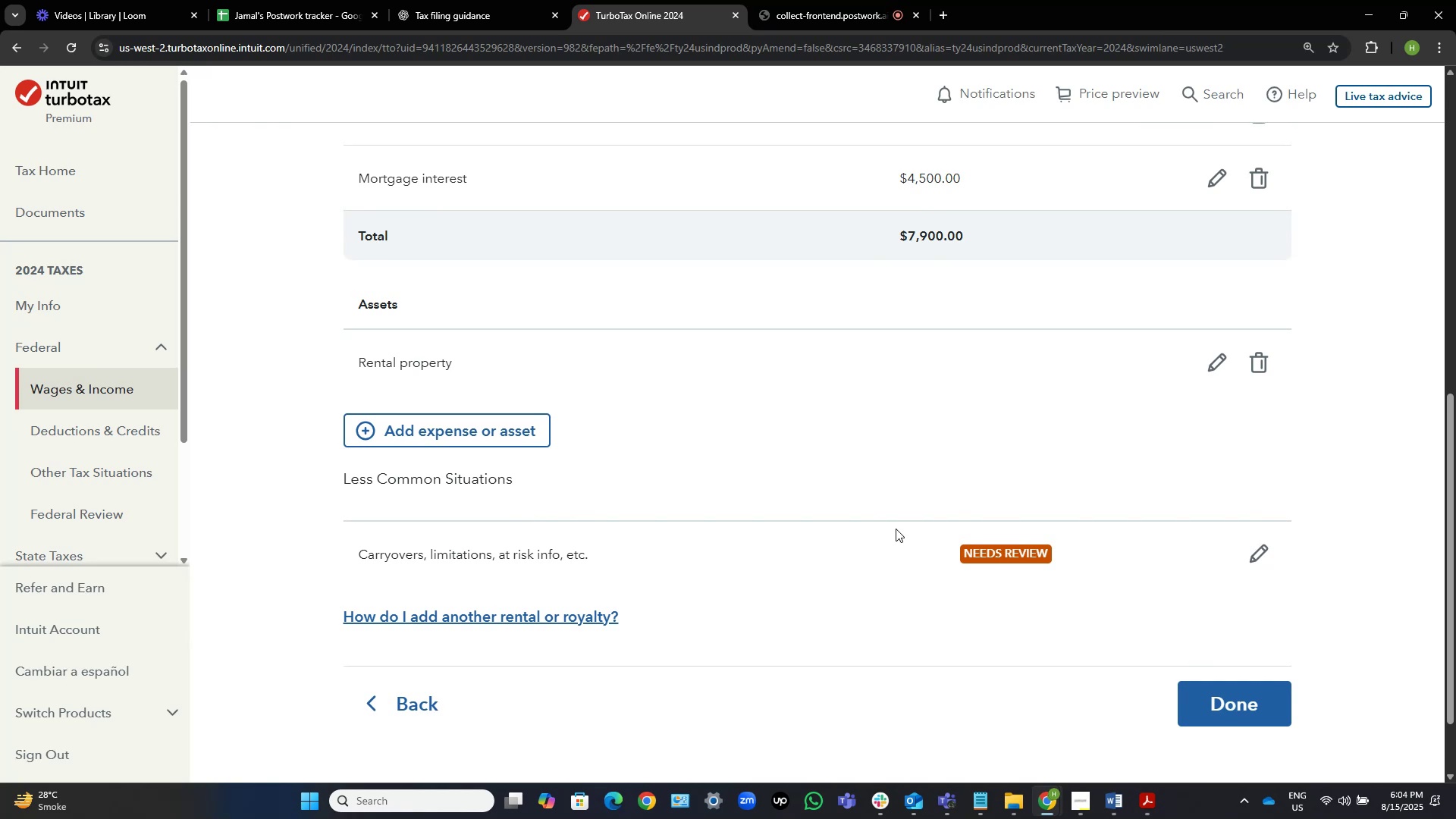 
wait(9.74)
 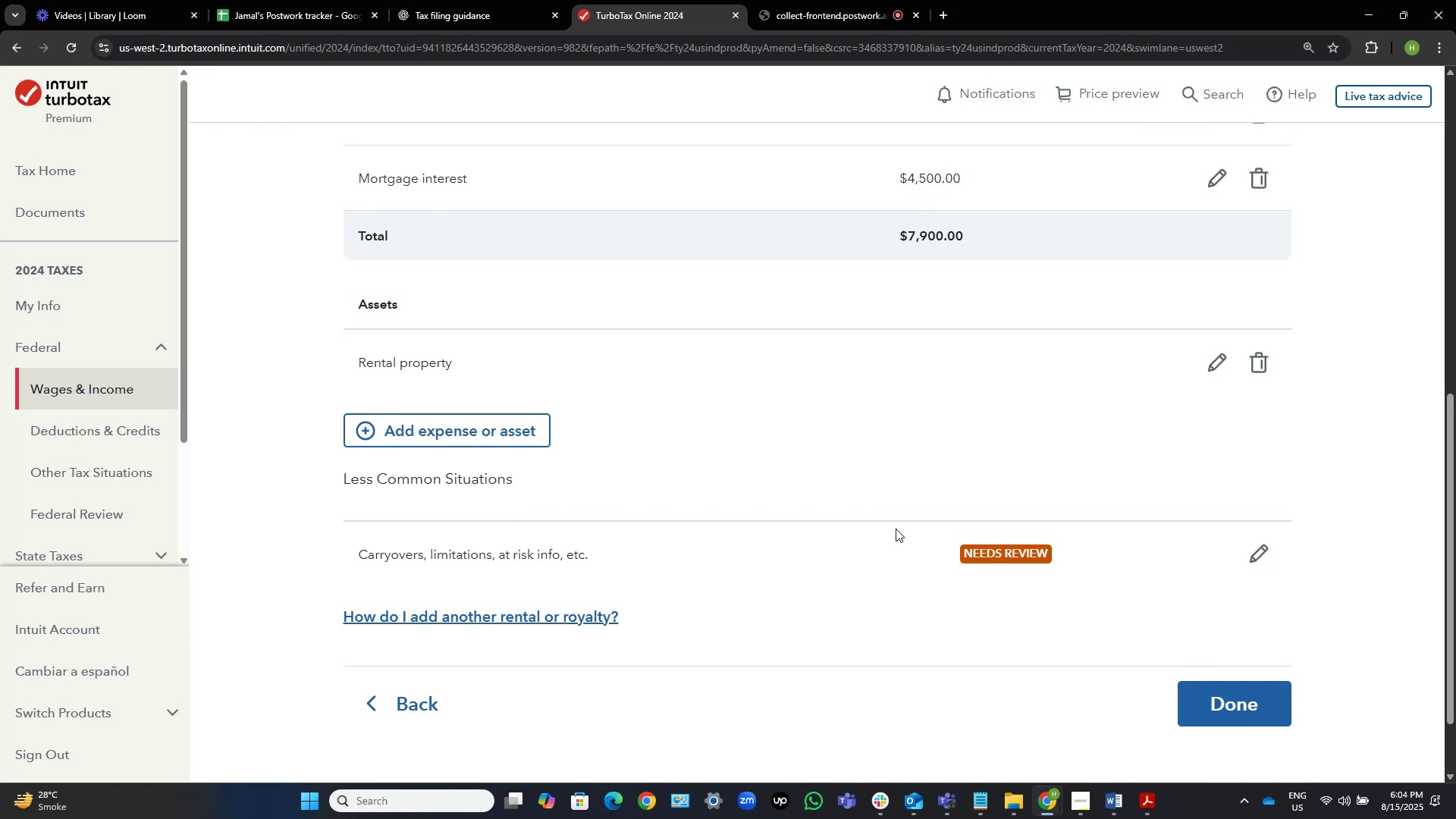 
left_click([1251, 555])
 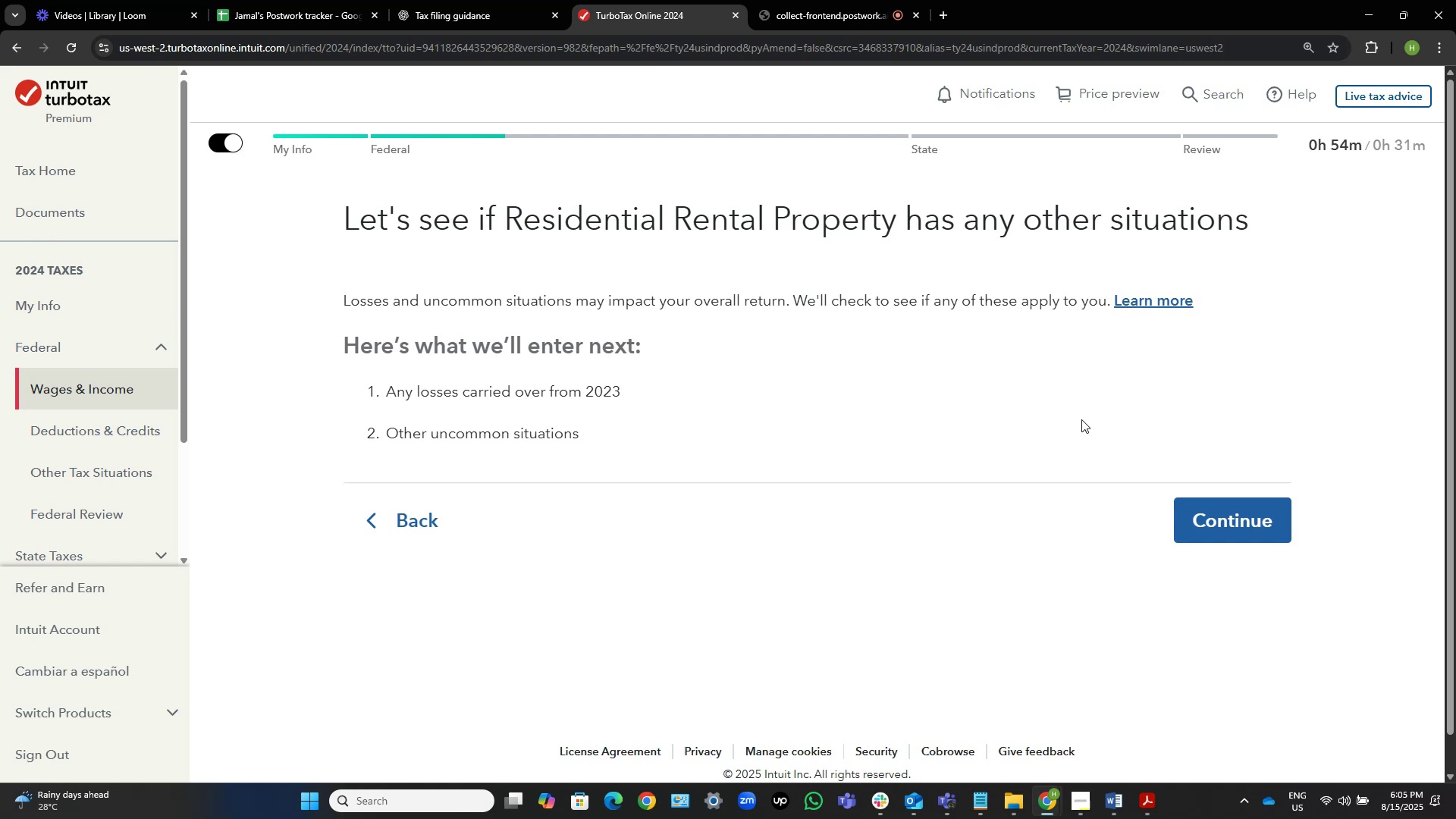 
wait(50.25)
 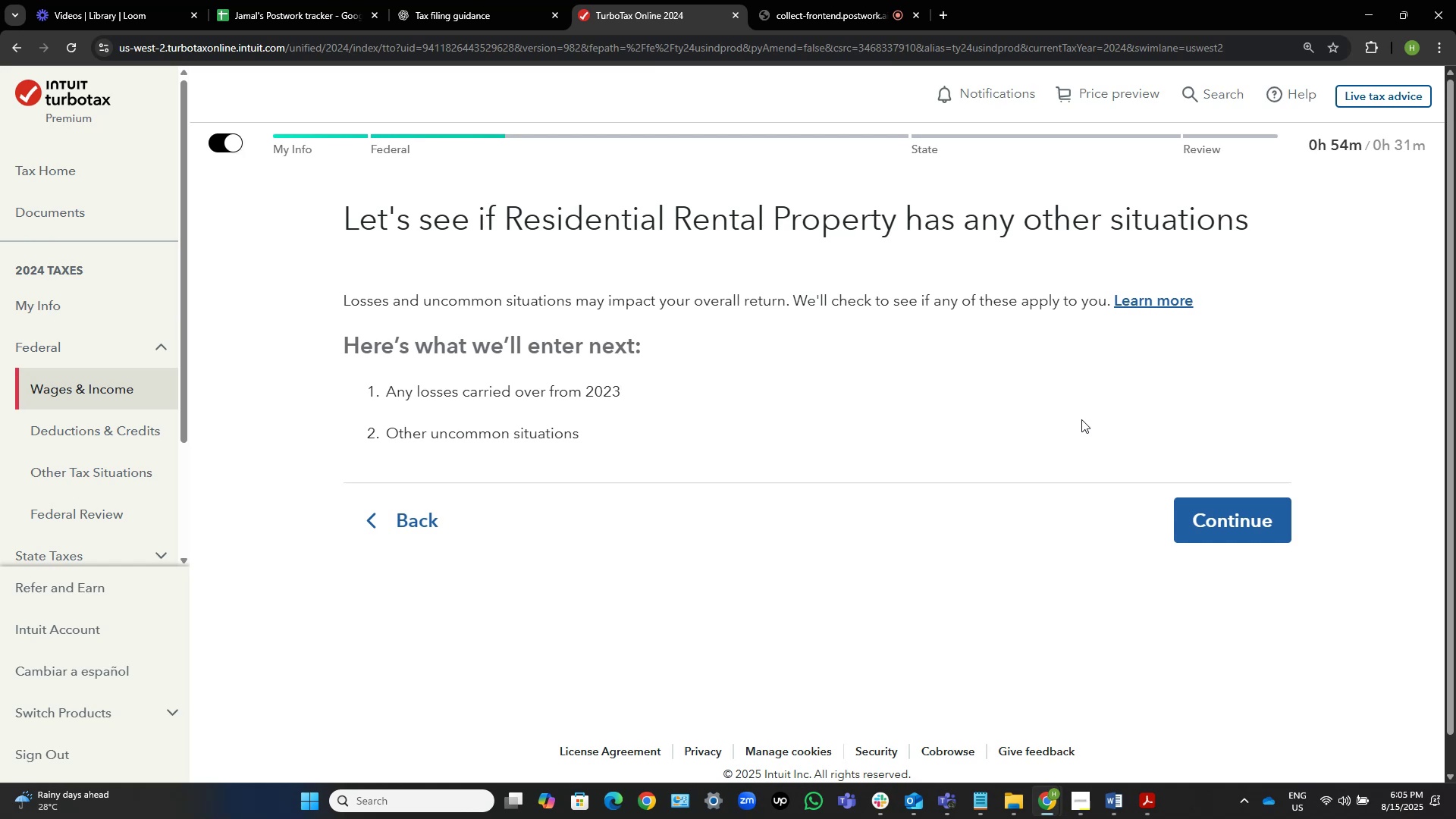 
left_click([1250, 506])
 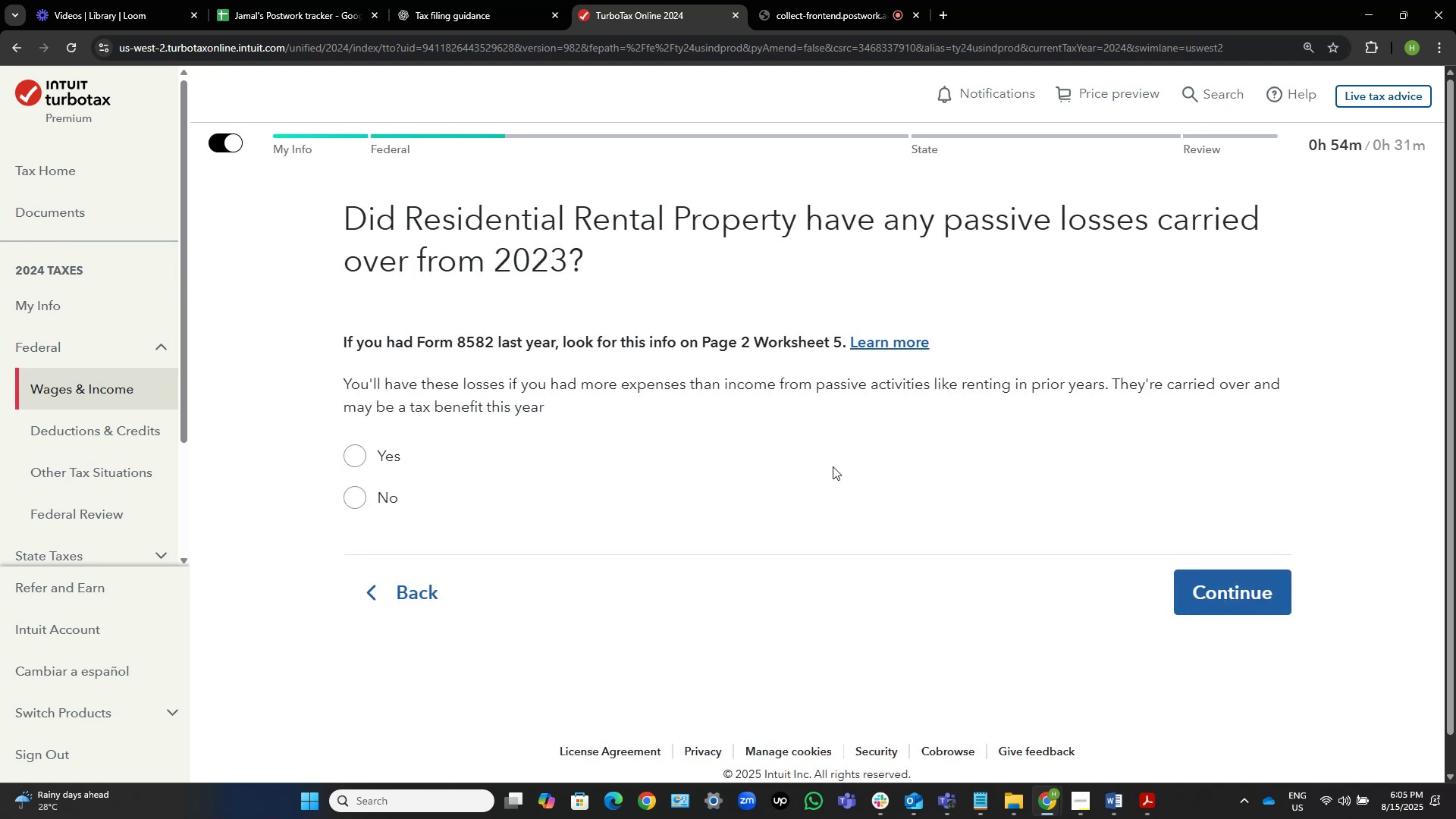 
left_click([362, 504])
 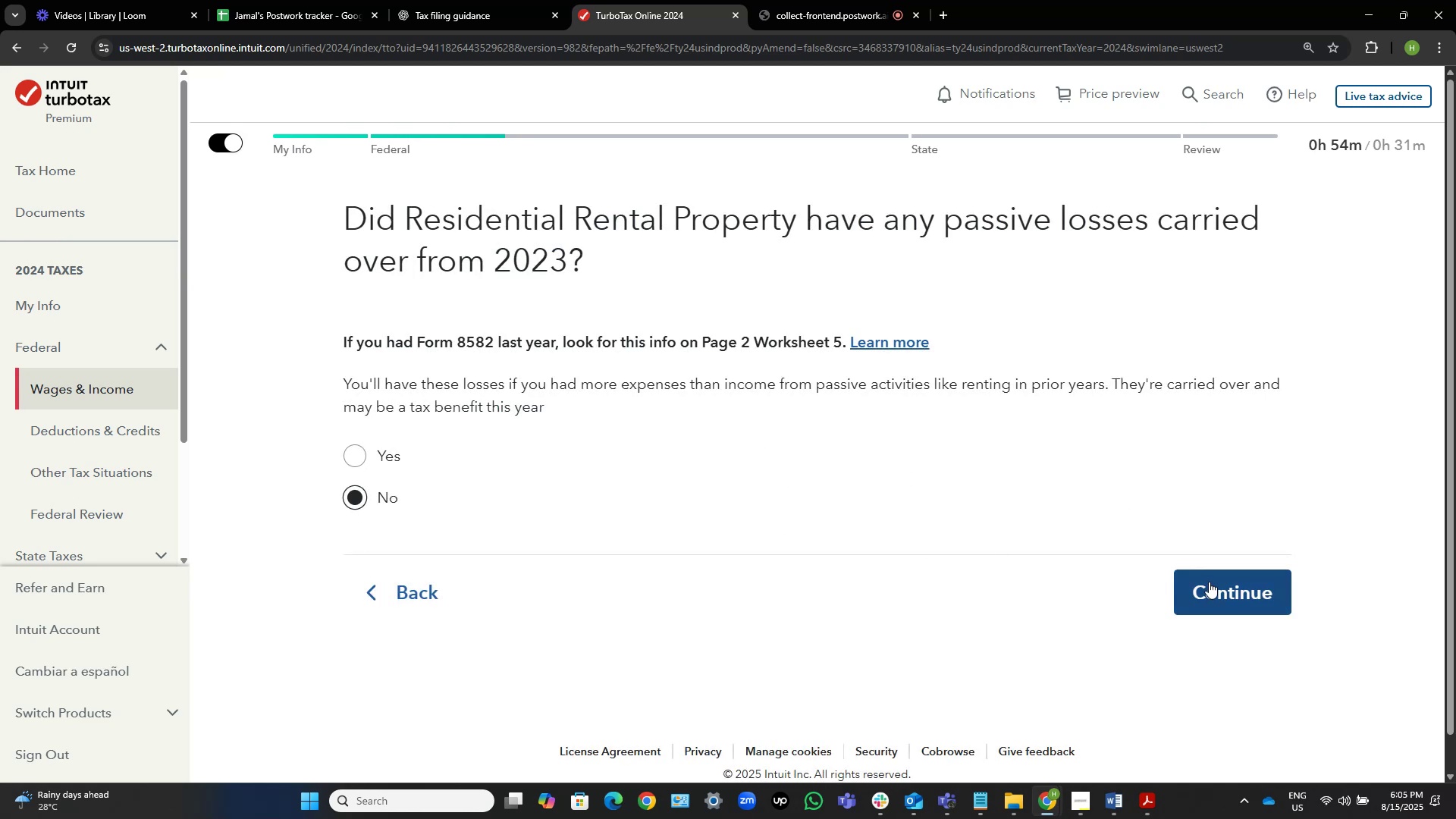 
left_click_drag(start_coordinate=[1257, 582], to_coordinate=[1254, 587])
 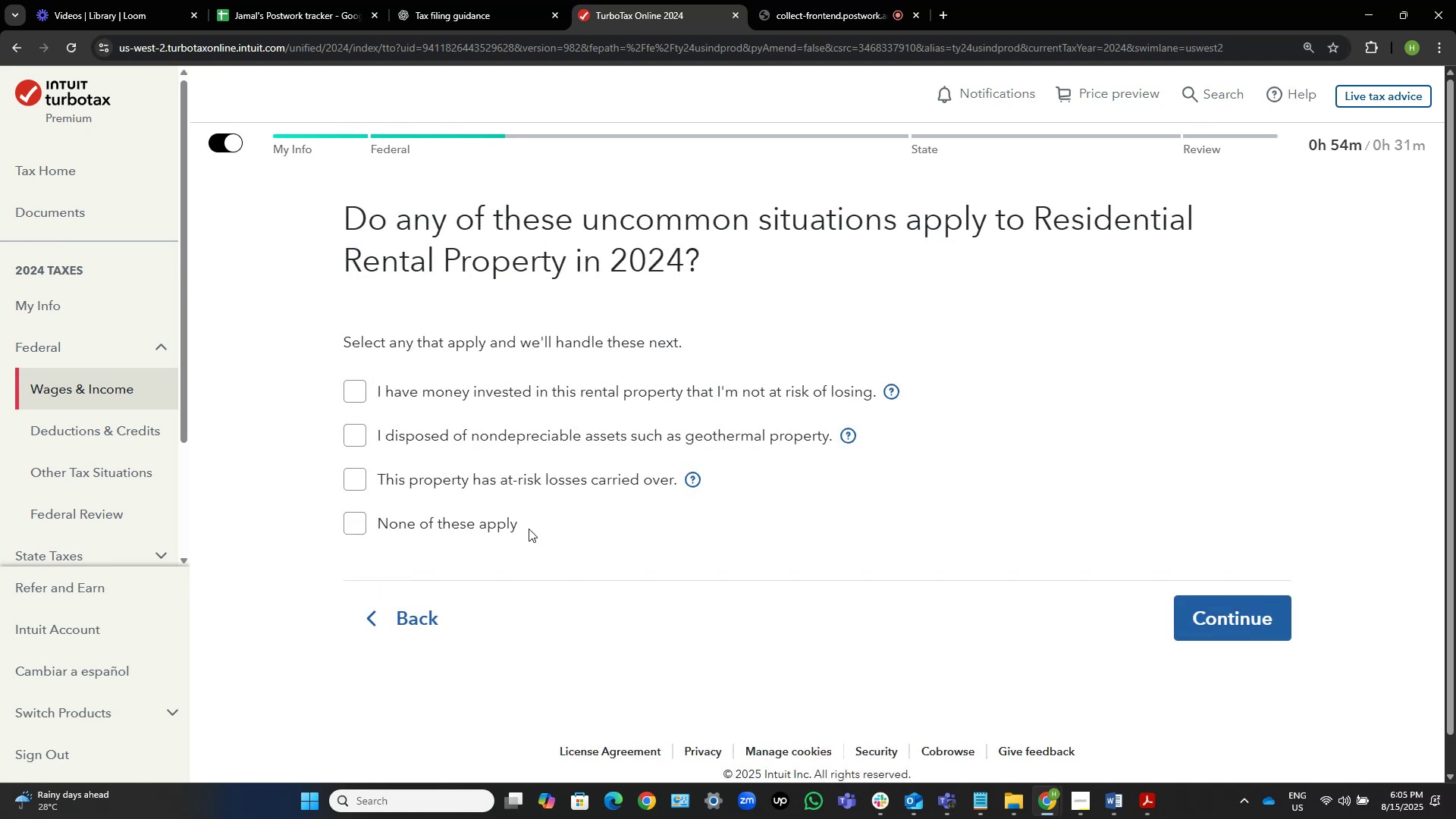 
left_click([494, 526])
 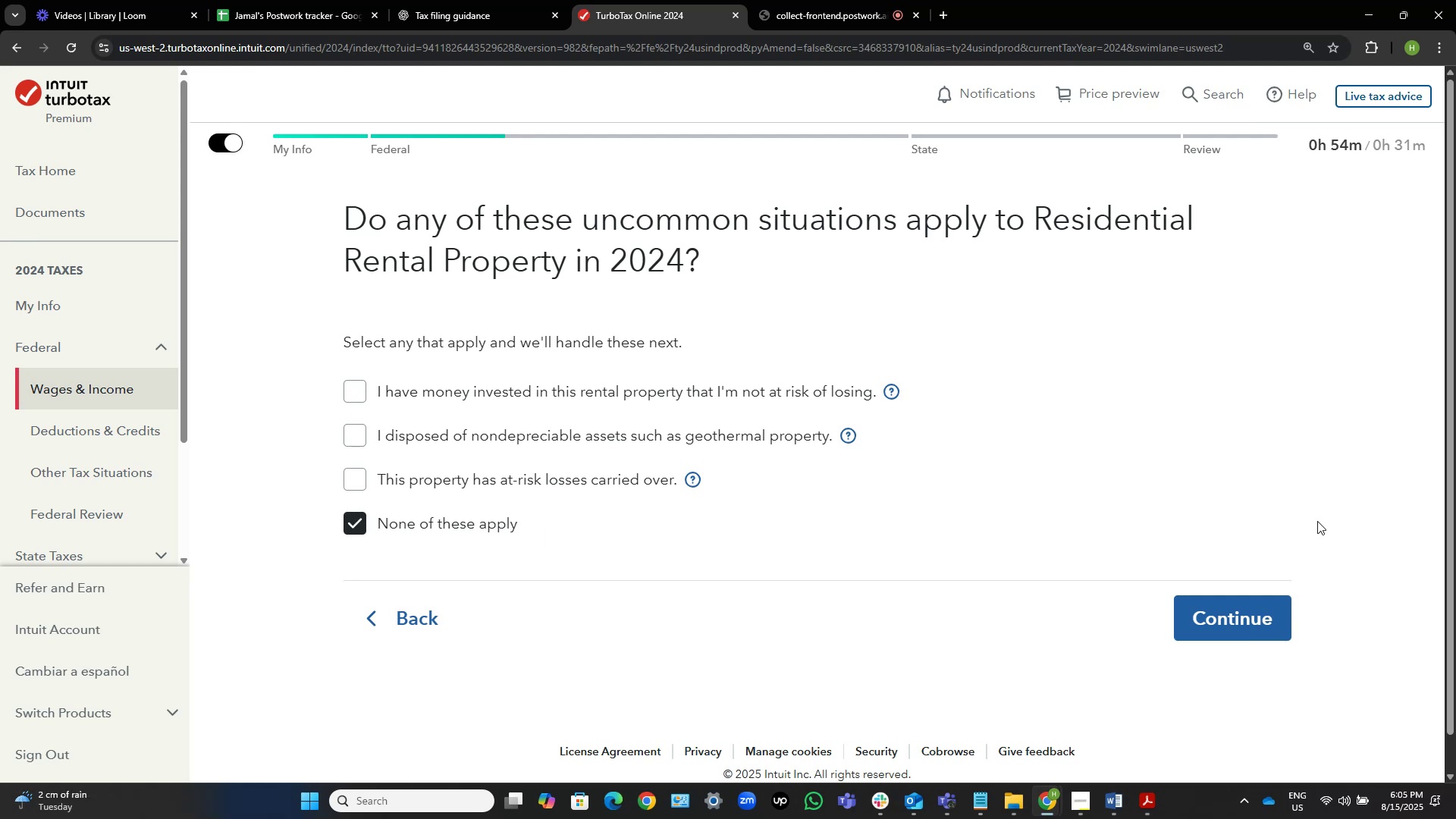 
left_click([1269, 595])
 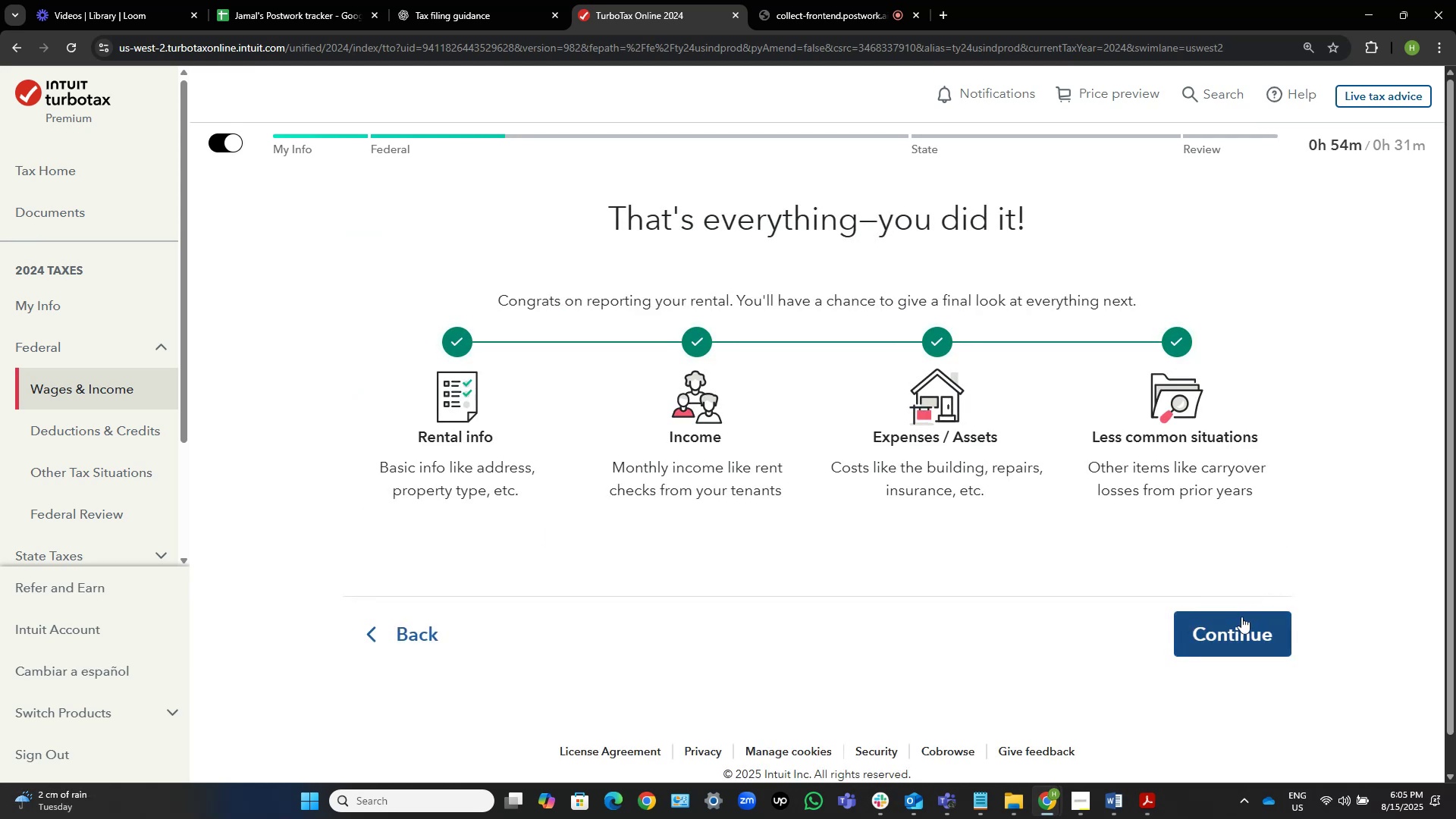 
left_click([1228, 631])
 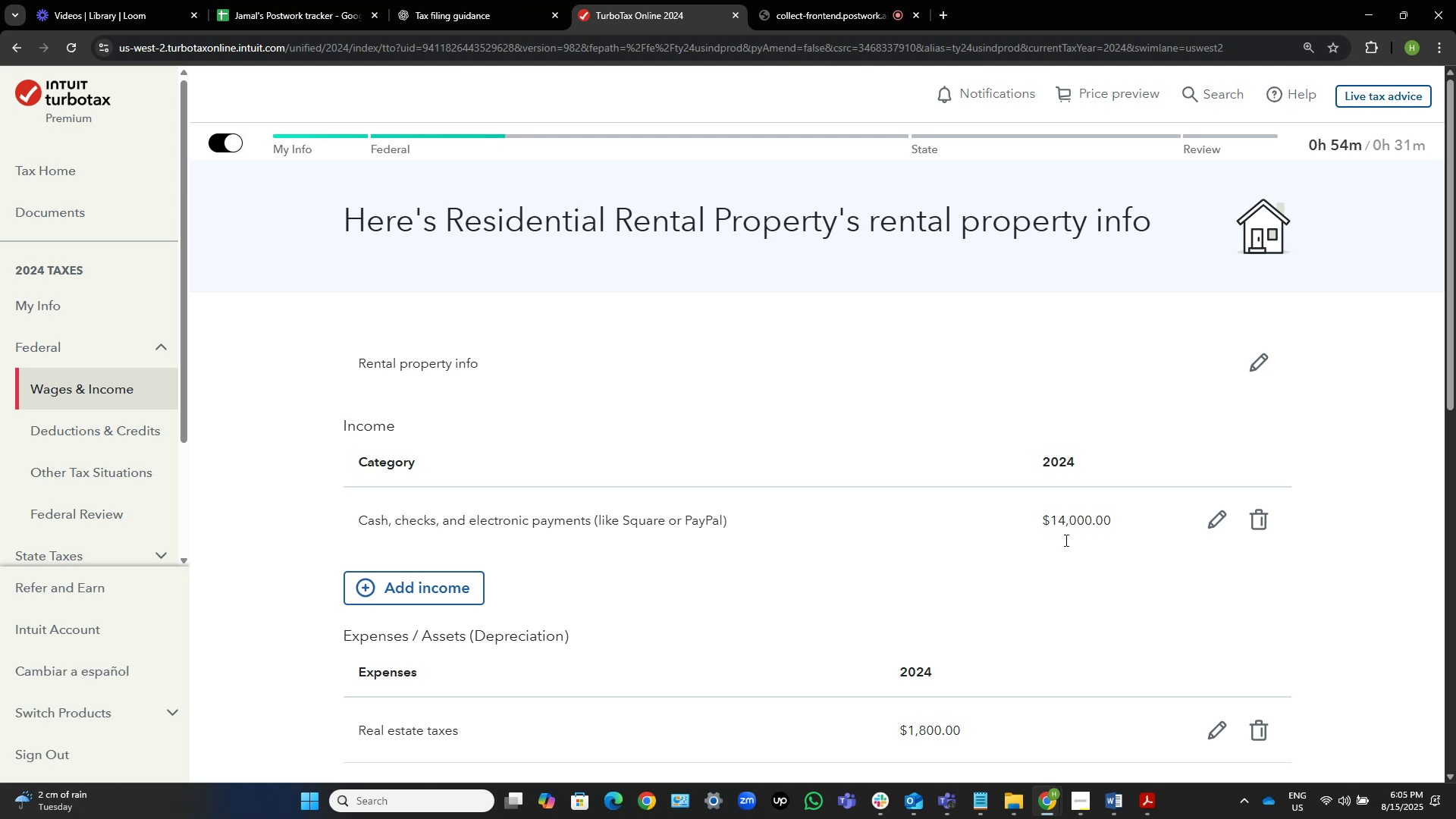 
left_click([1109, 811])
 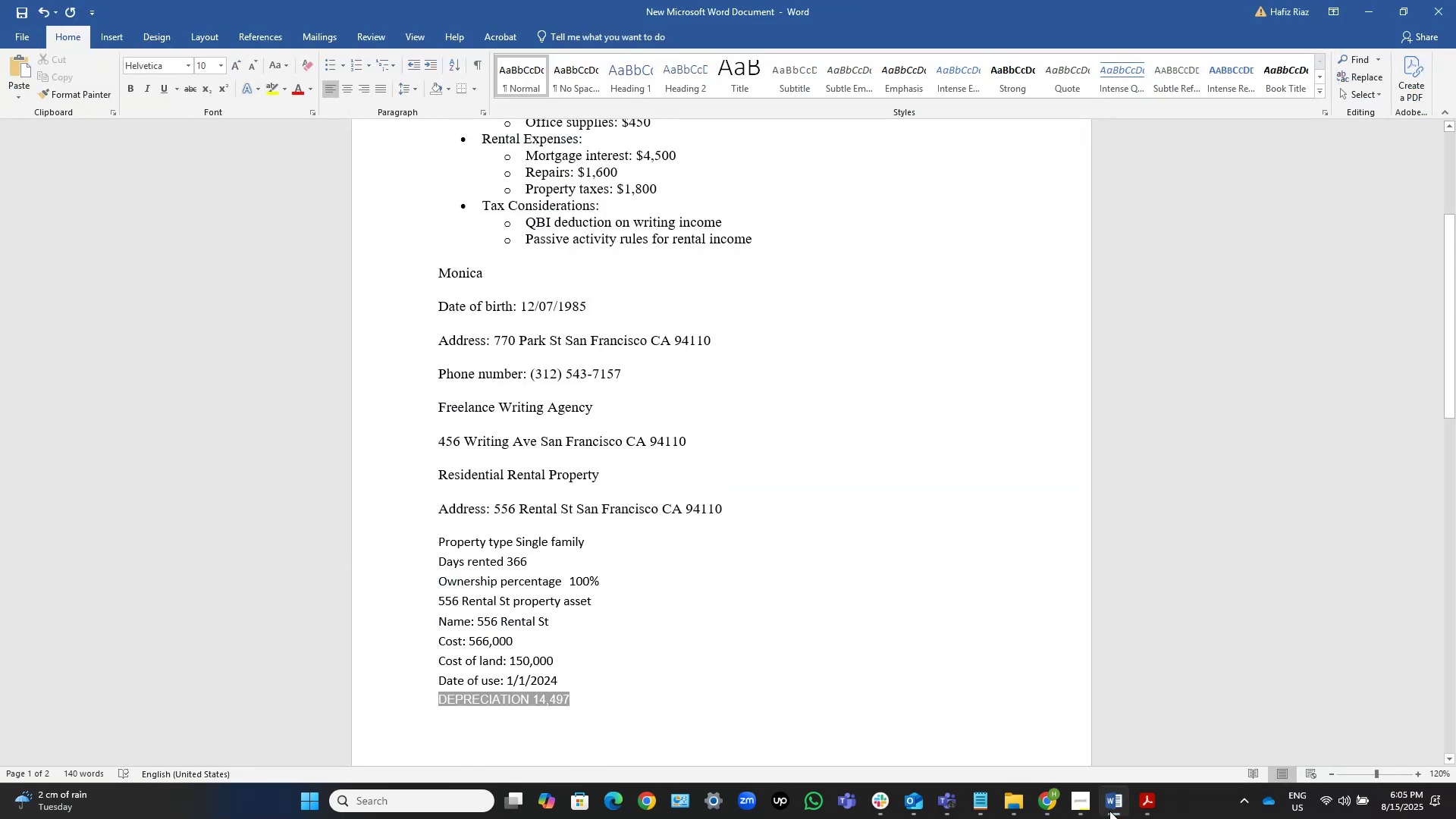 
left_click([1109, 811])
 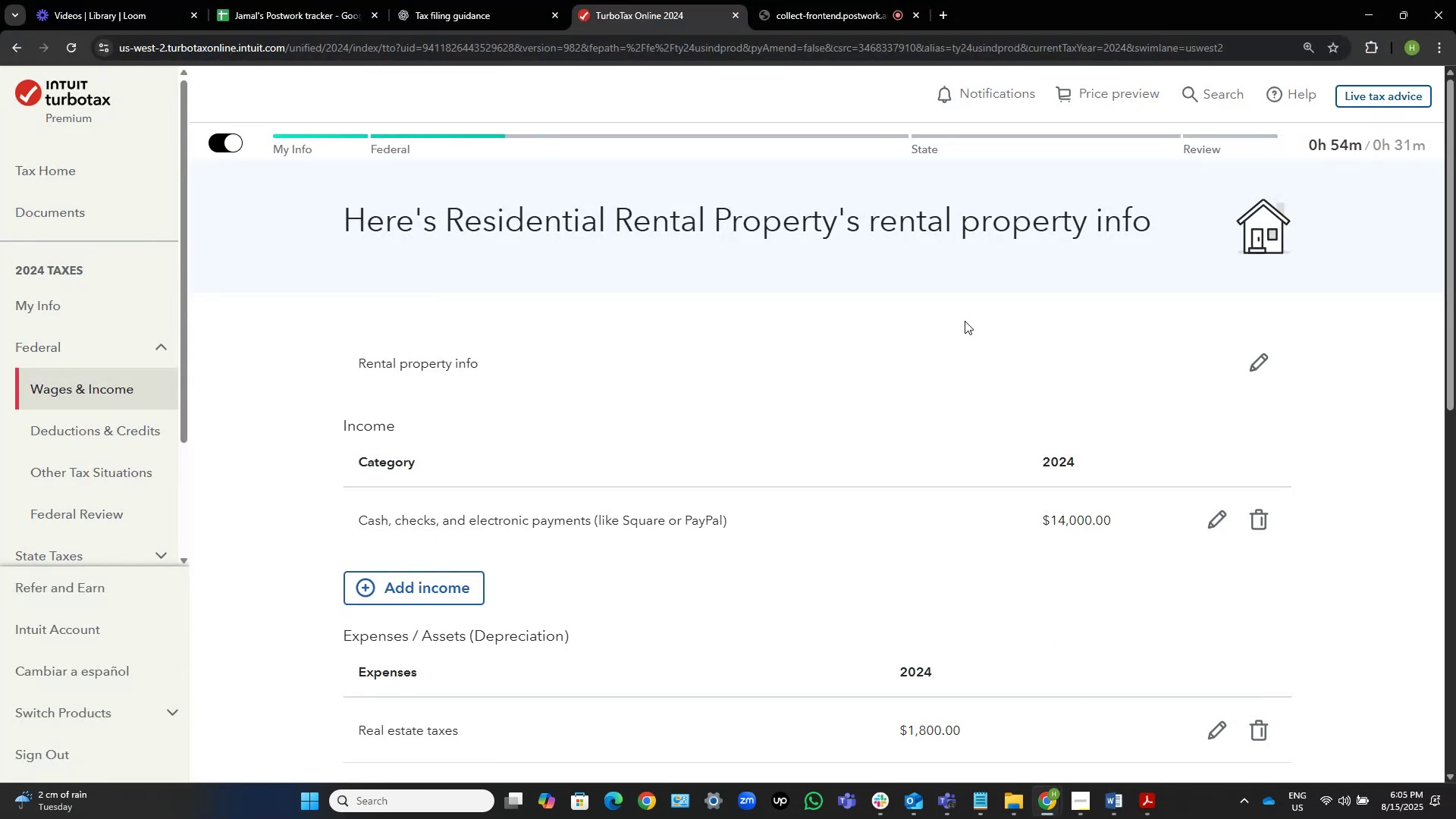 
scroll: coordinate [951, 376], scroll_direction: down, amount: 13.0
 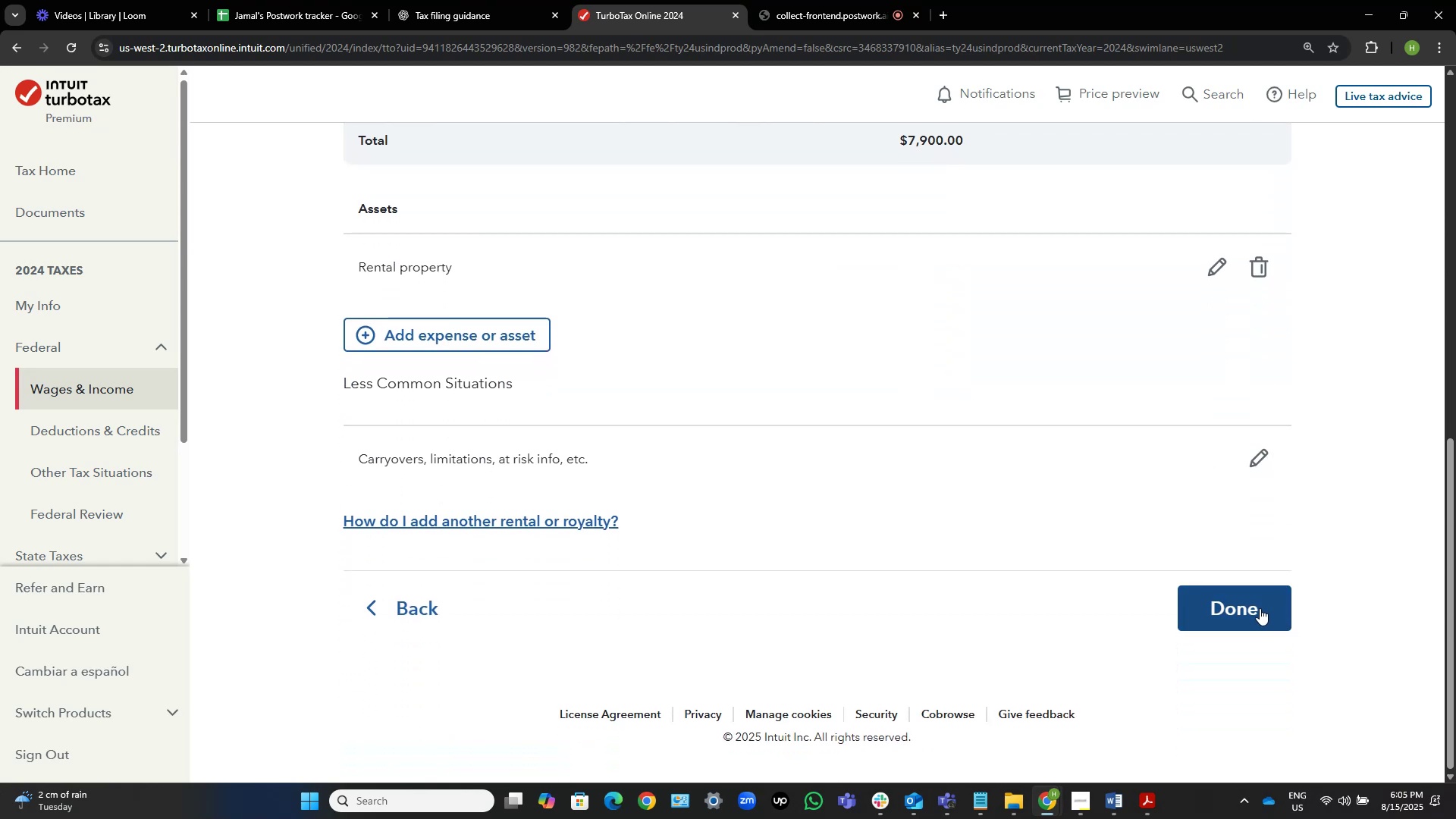 
wait(5.57)
 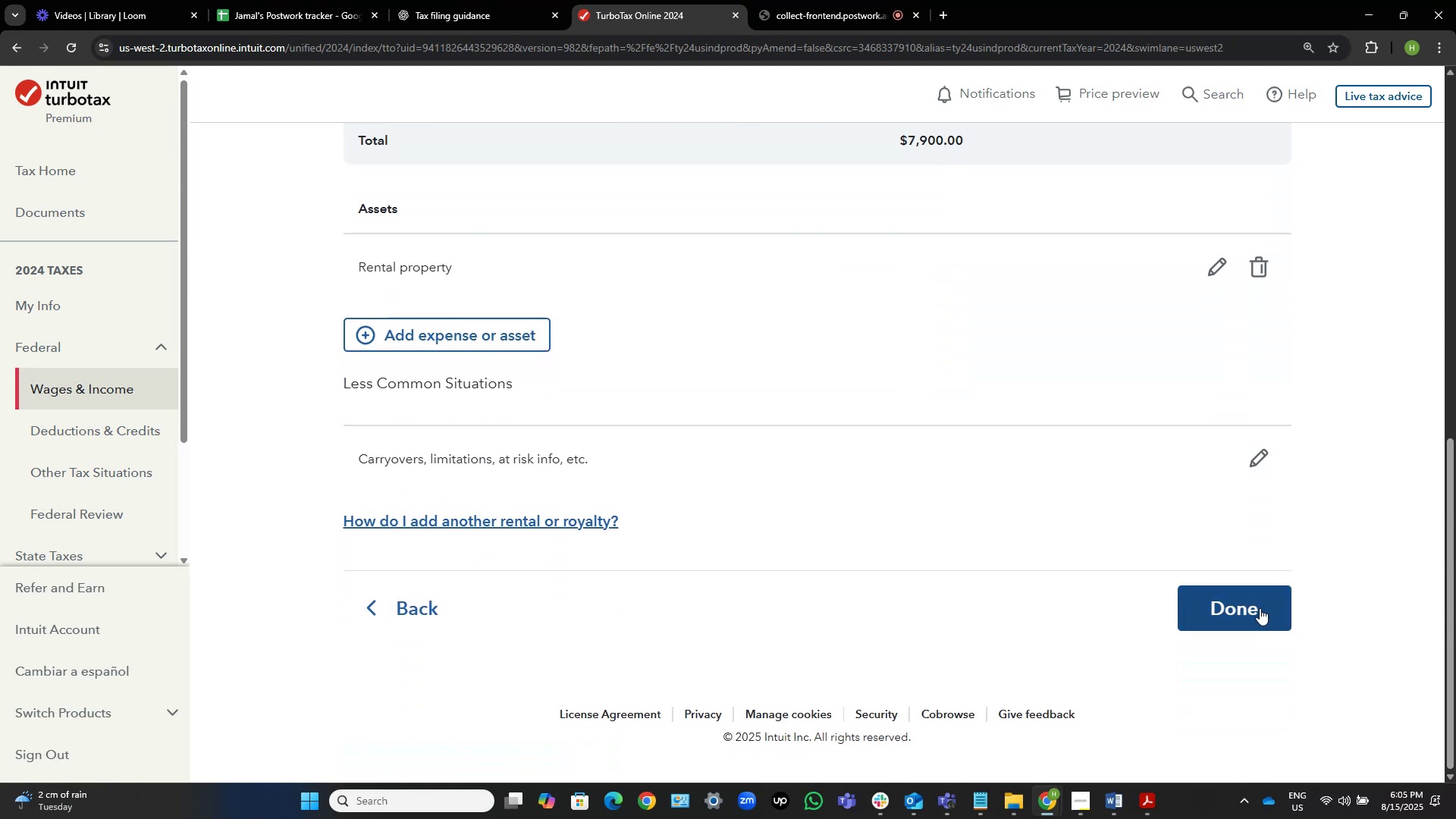 
left_click([1260, 608])
 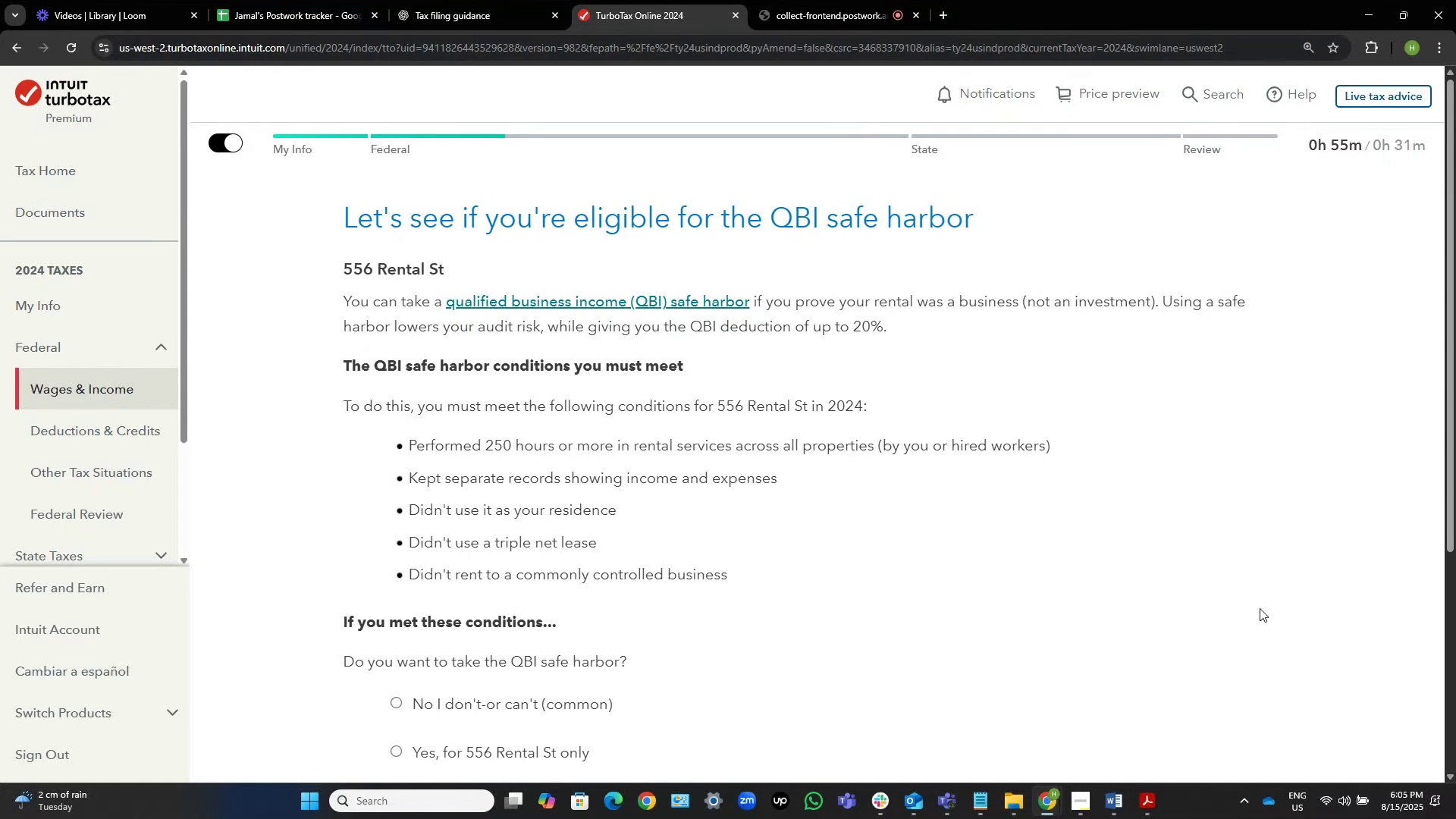 
wait(5.54)
 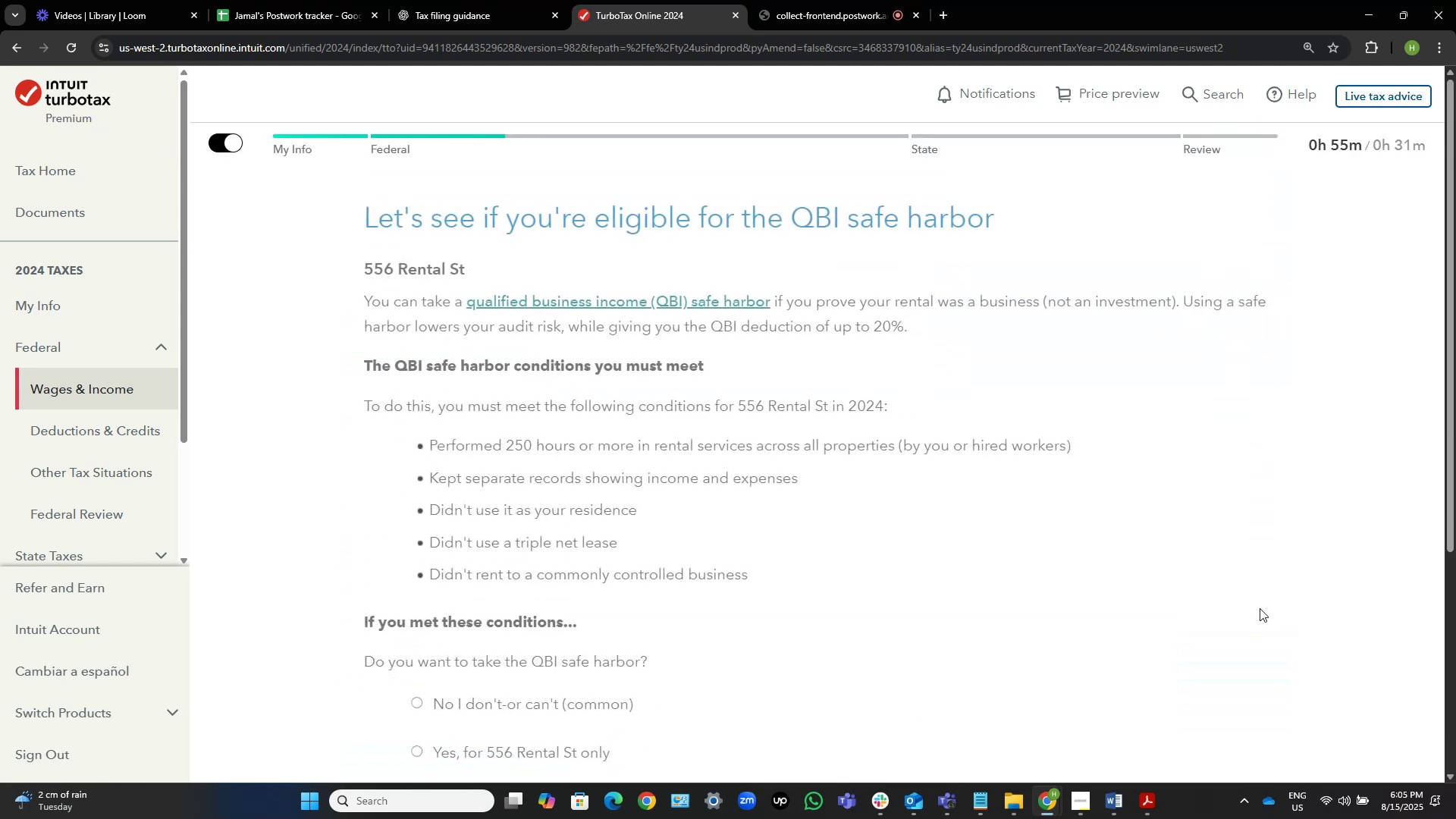 
scroll: coordinate [1262, 607], scroll_direction: down, amount: 6.0
 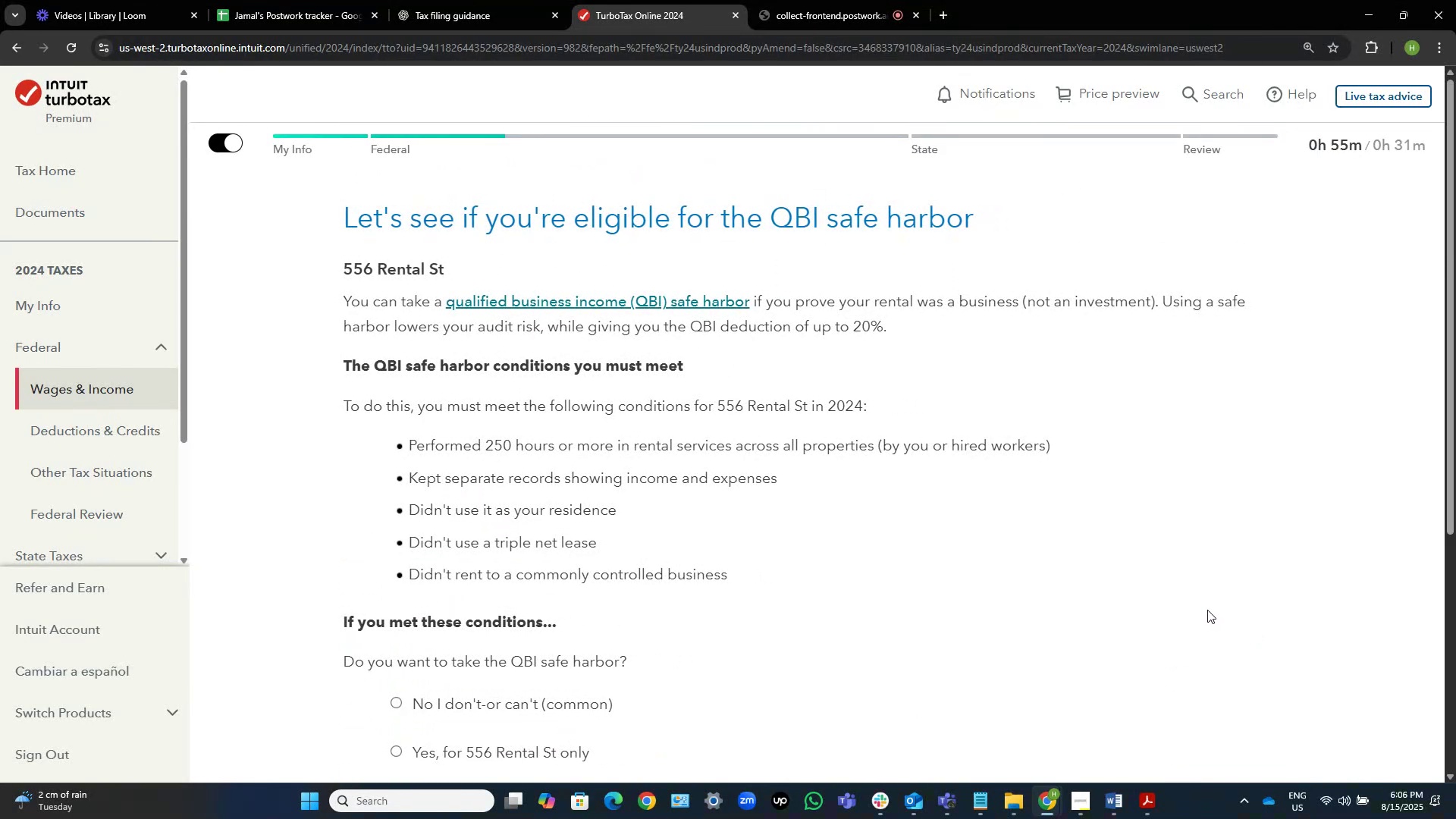 
wait(6.33)
 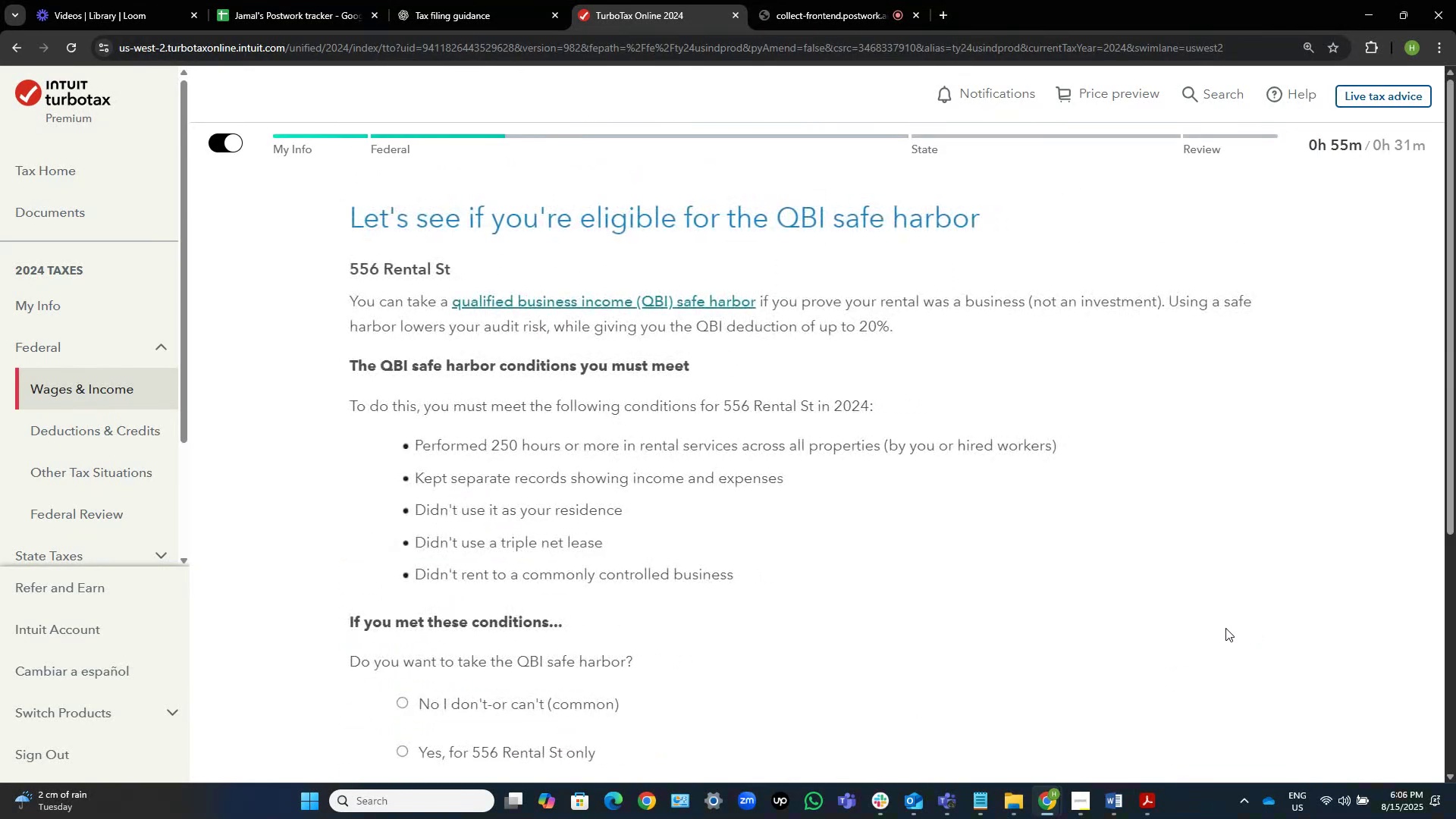 
scroll: coordinate [1207, 610], scroll_direction: down, amount: 5.0
 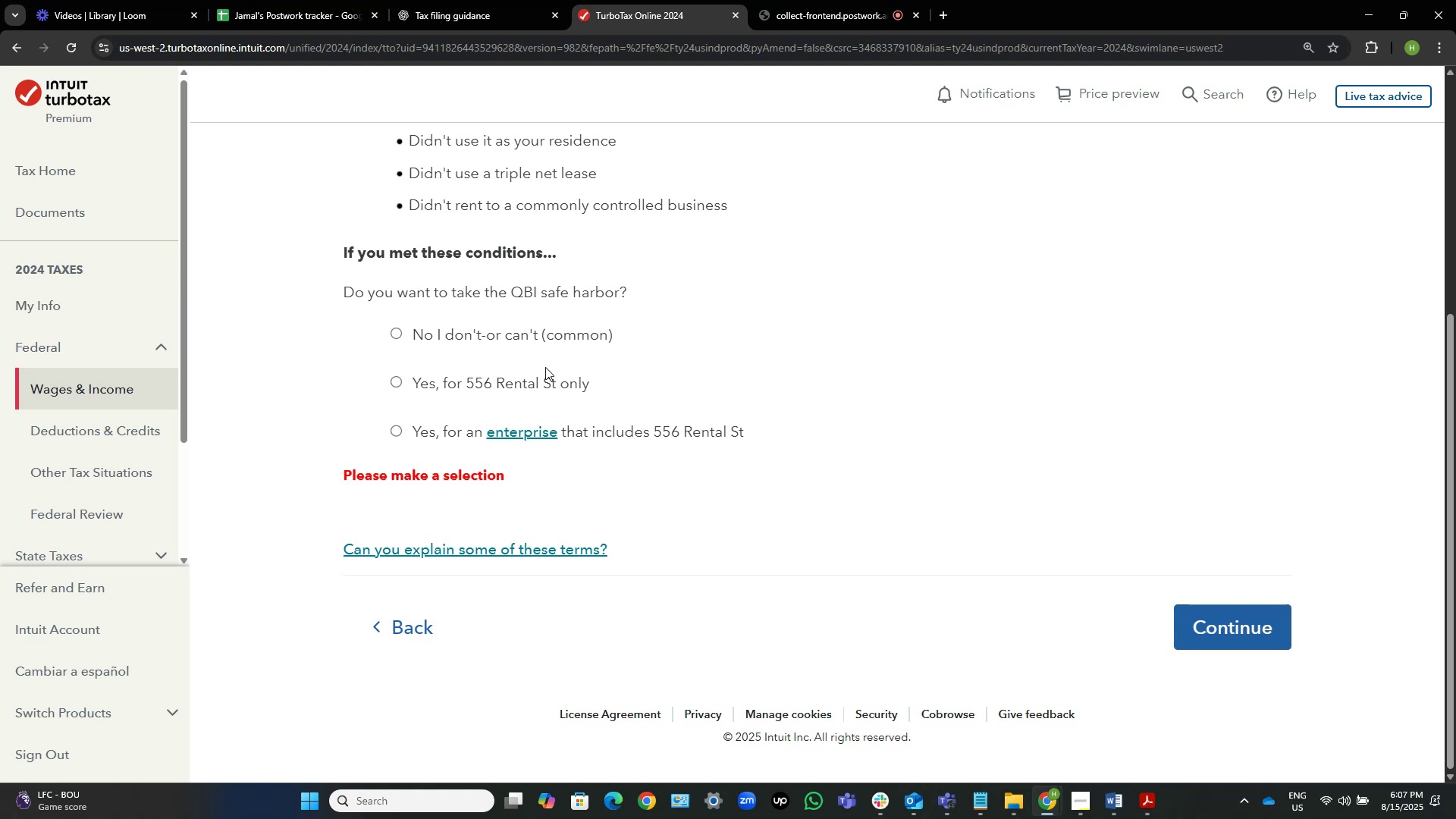 
wait(77.02)
 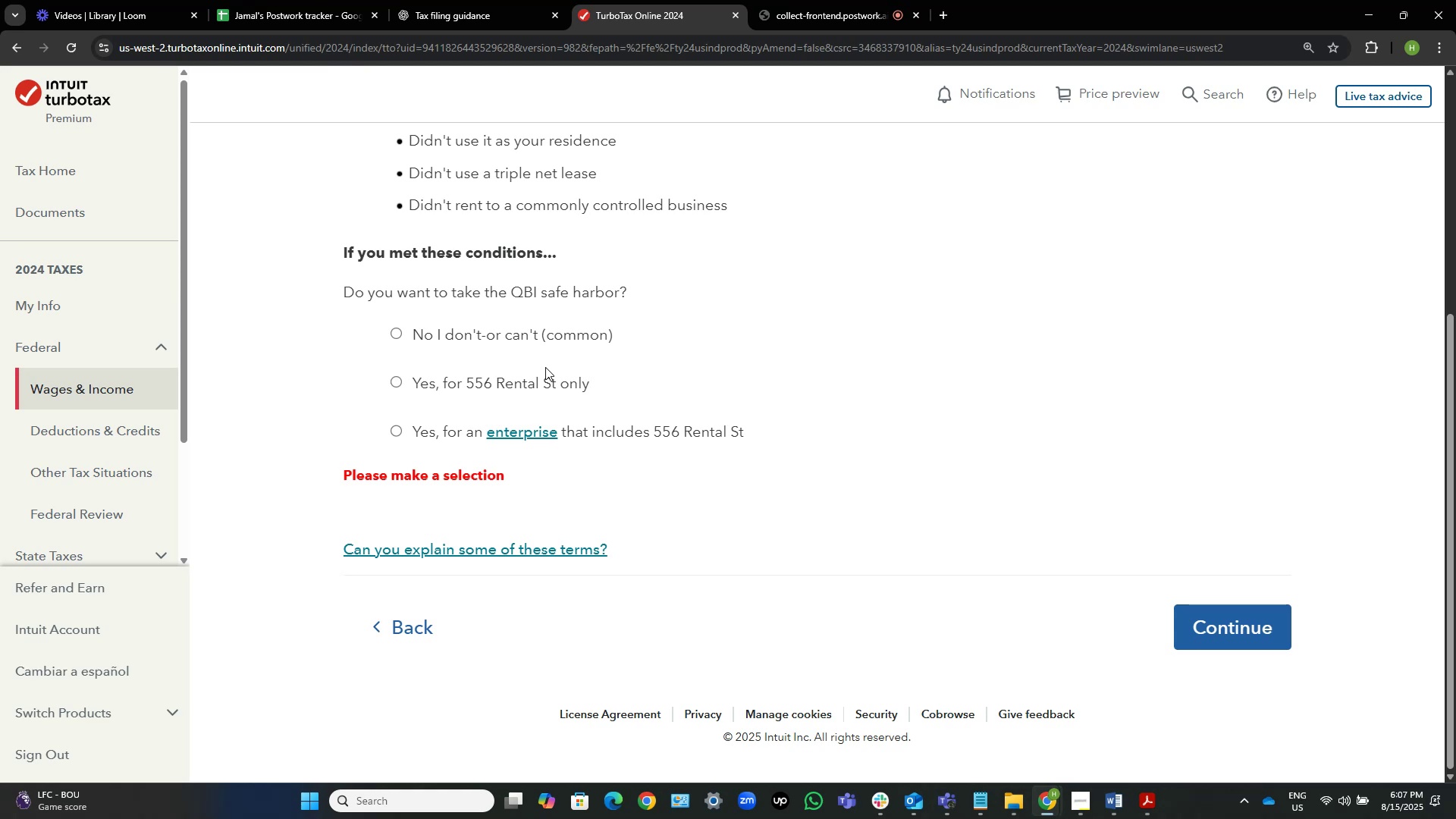 
left_click([548, 327])
 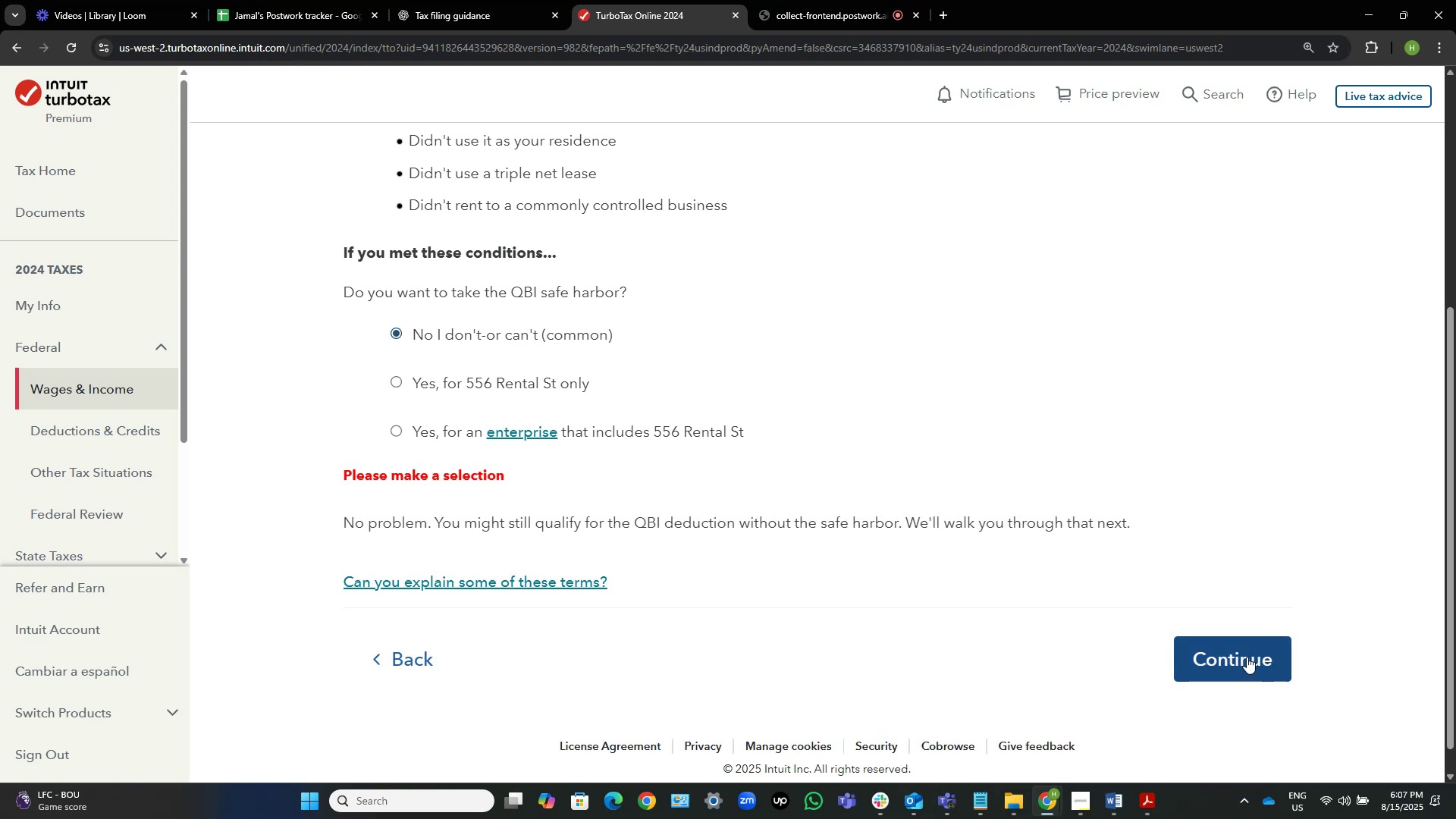 
left_click([1207, 667])
 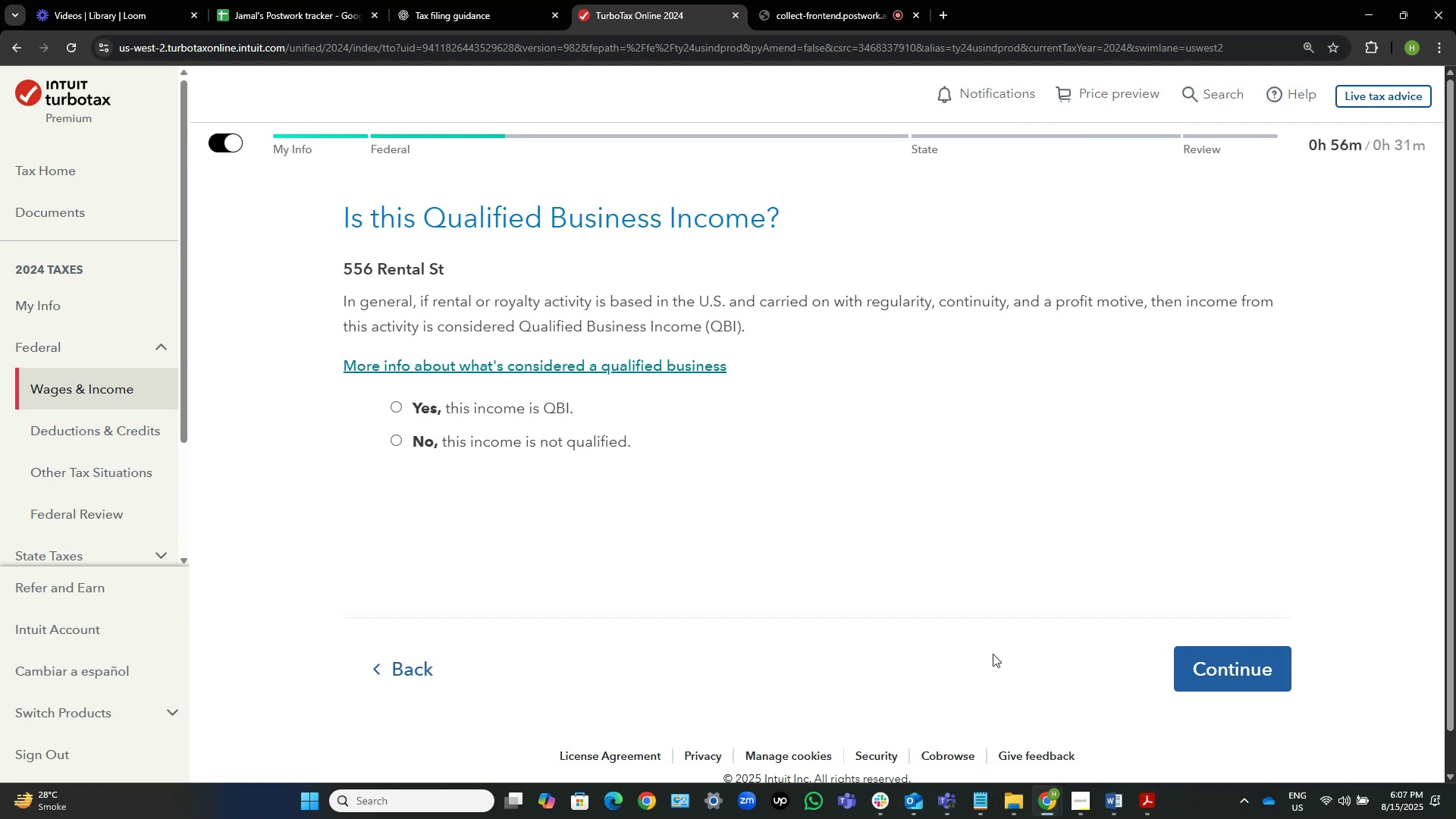 
wait(12.21)
 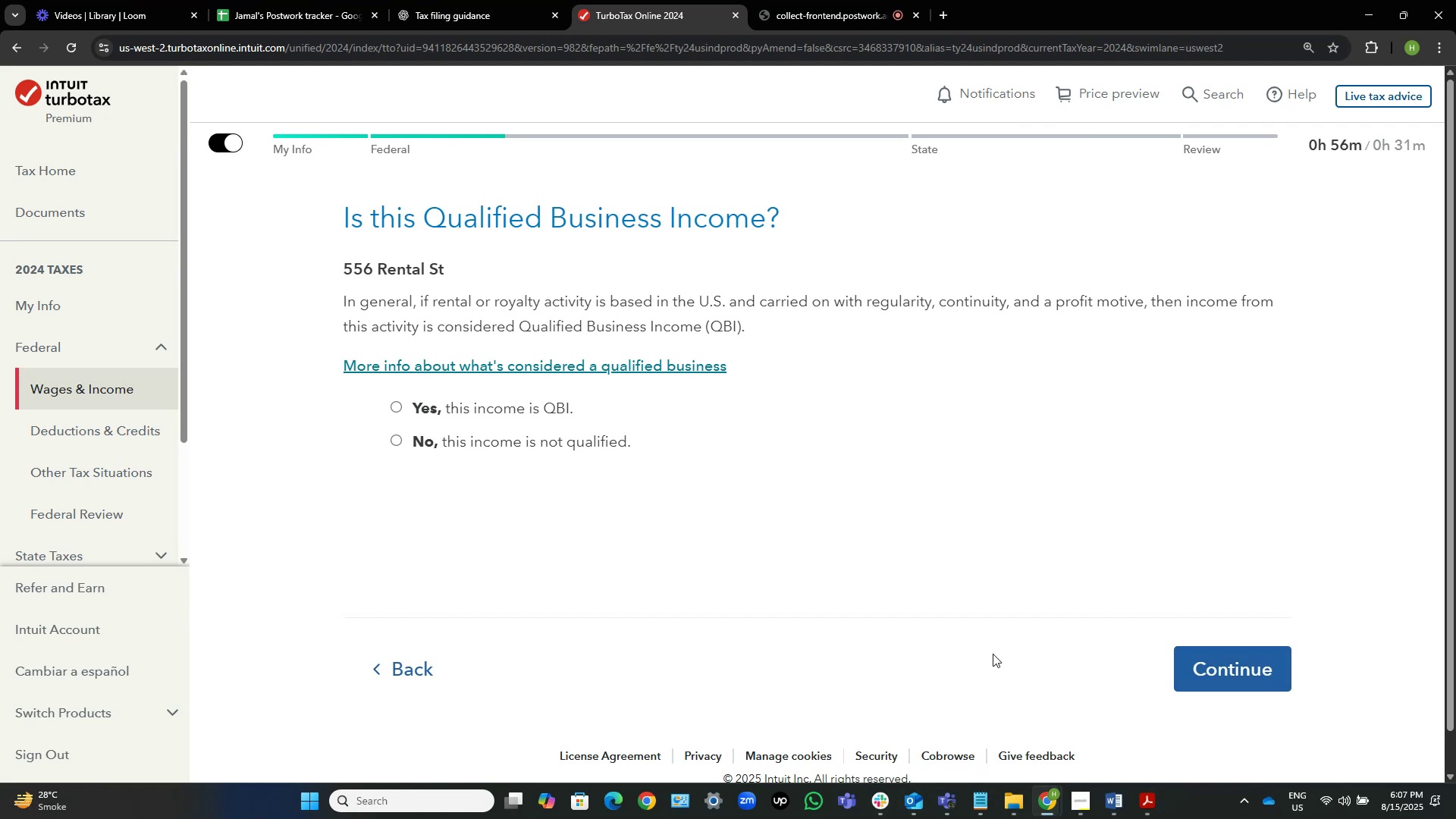 
left_click([457, 441])
 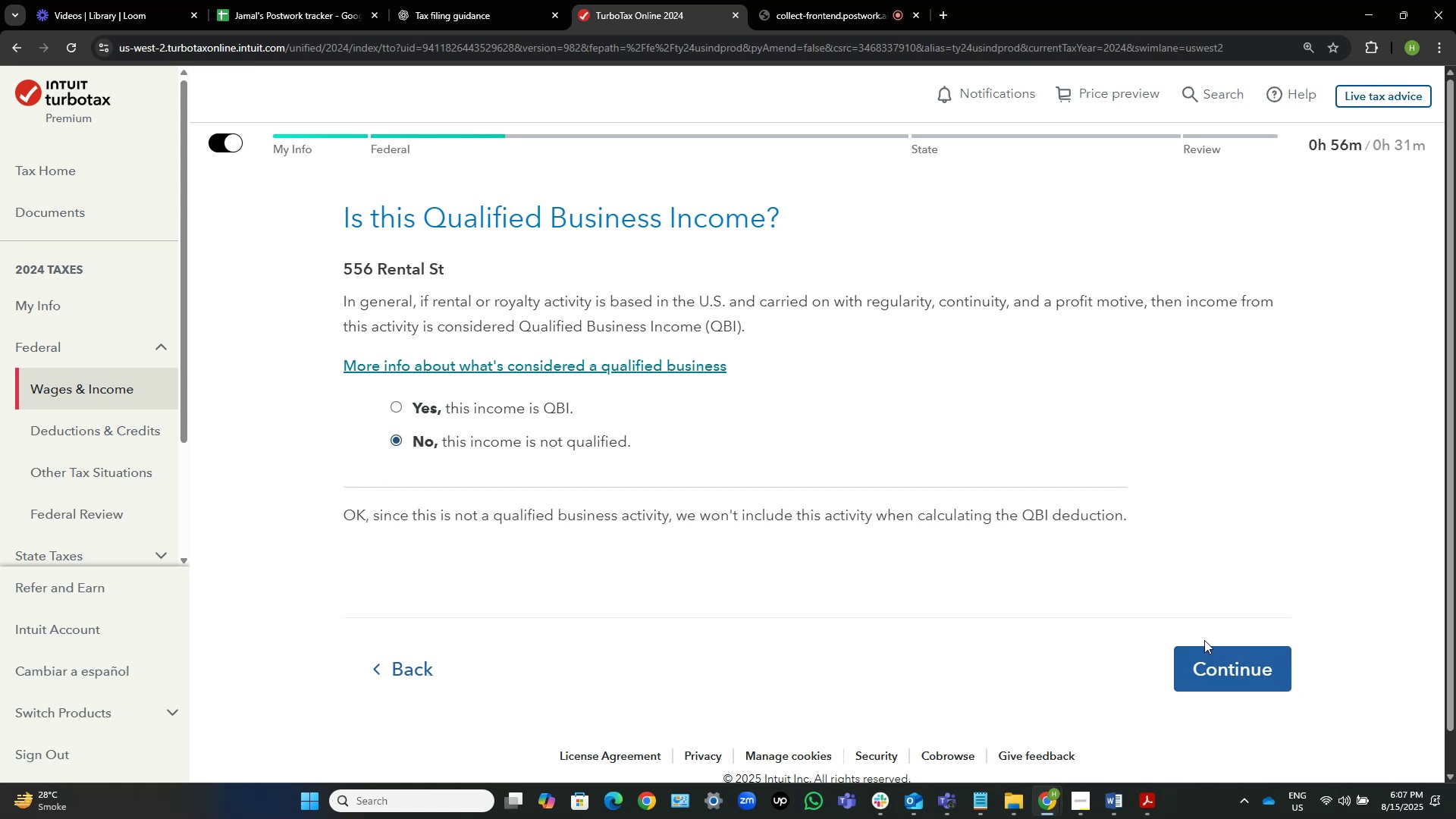 
wait(6.42)
 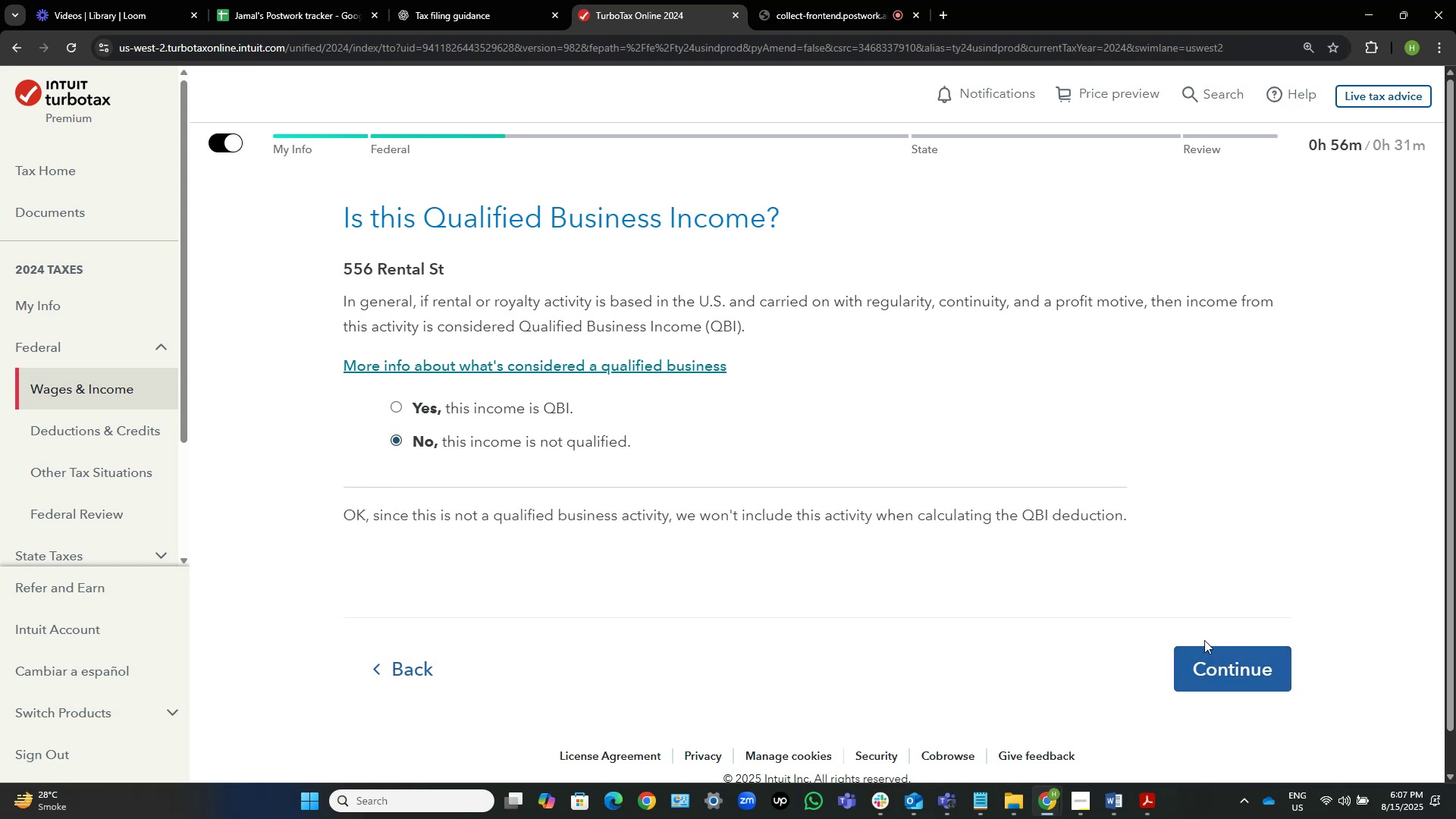 
left_click([1210, 677])
 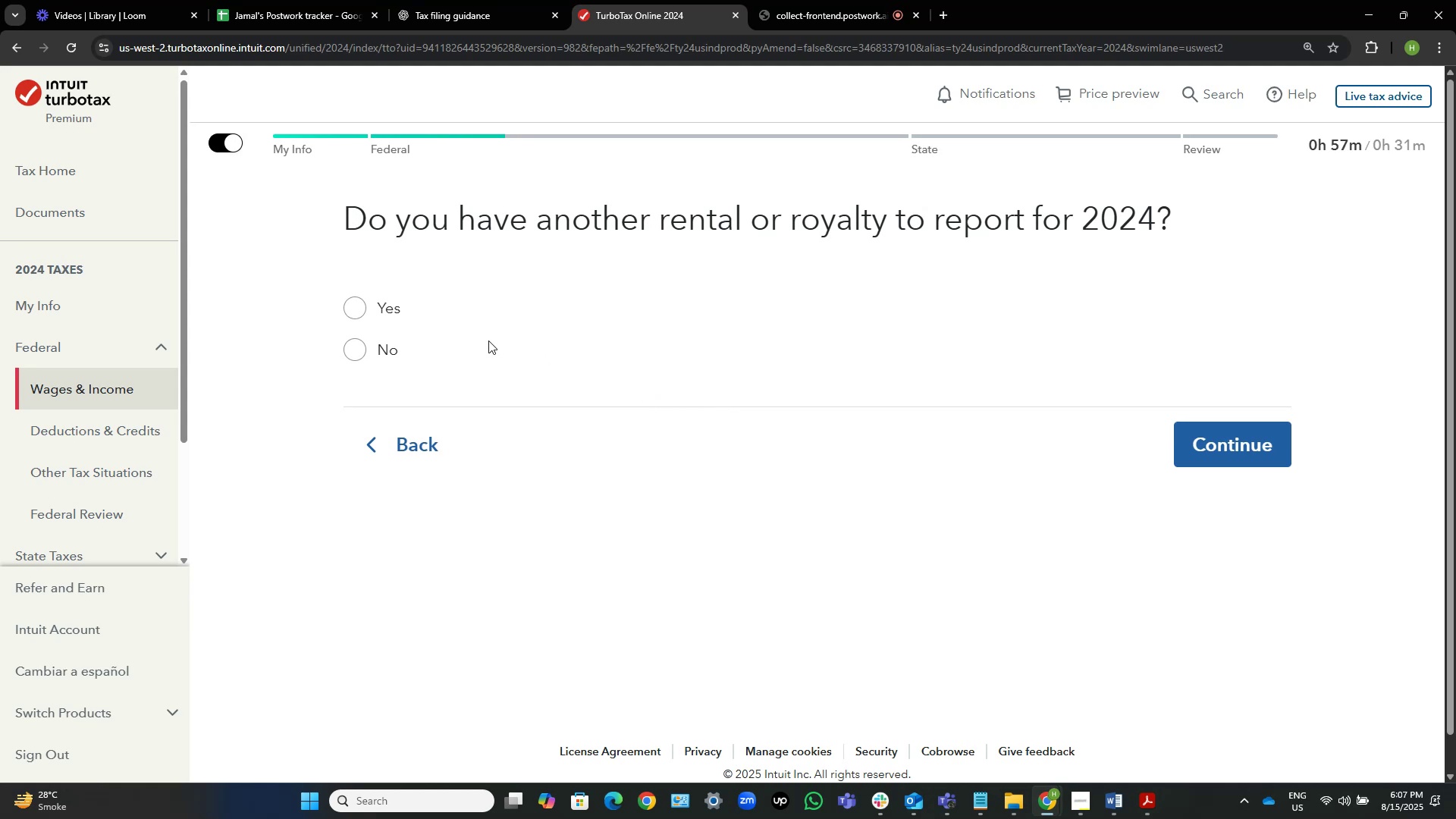 
wait(5.93)
 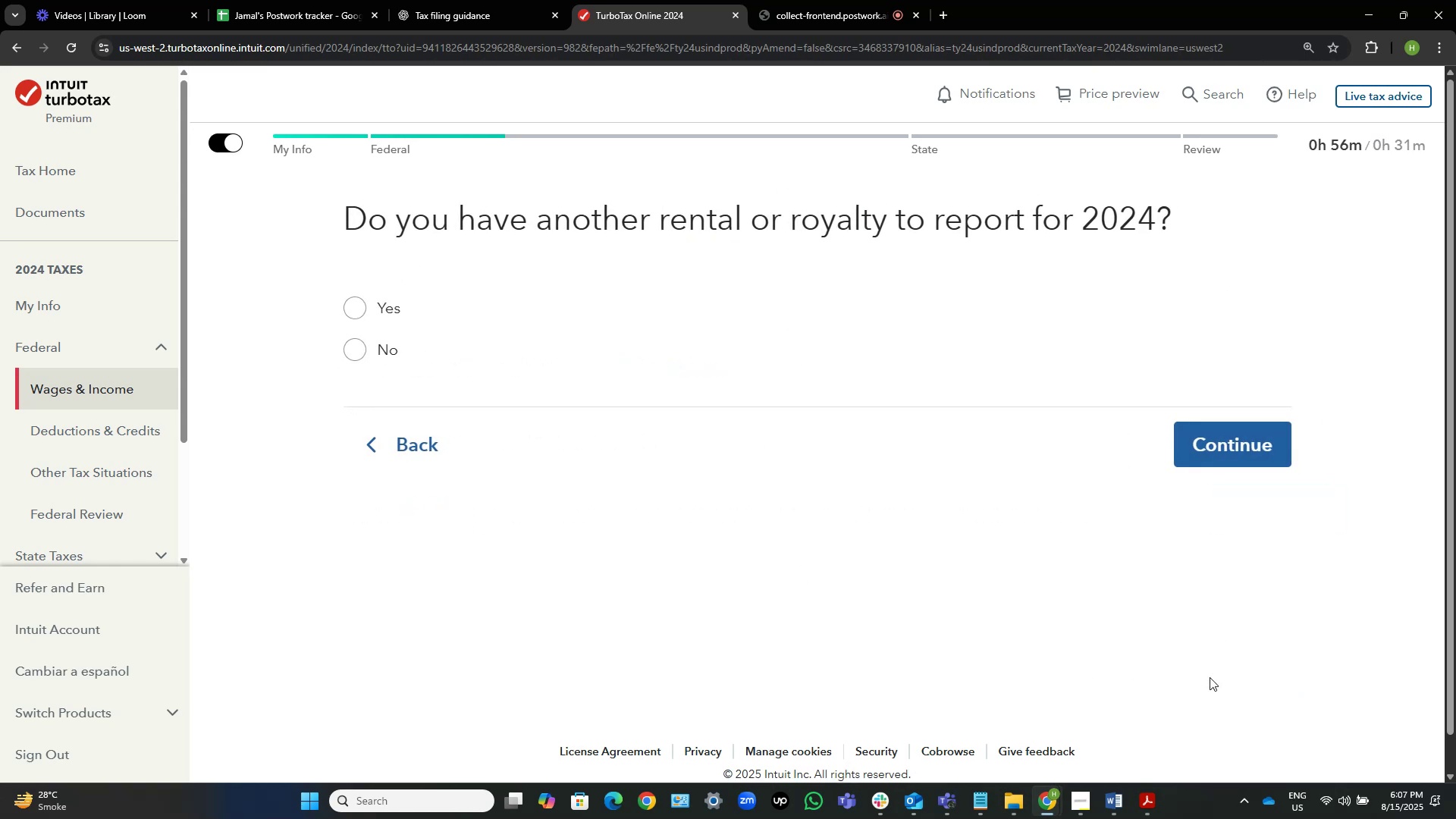 
left_click([369, 352])
 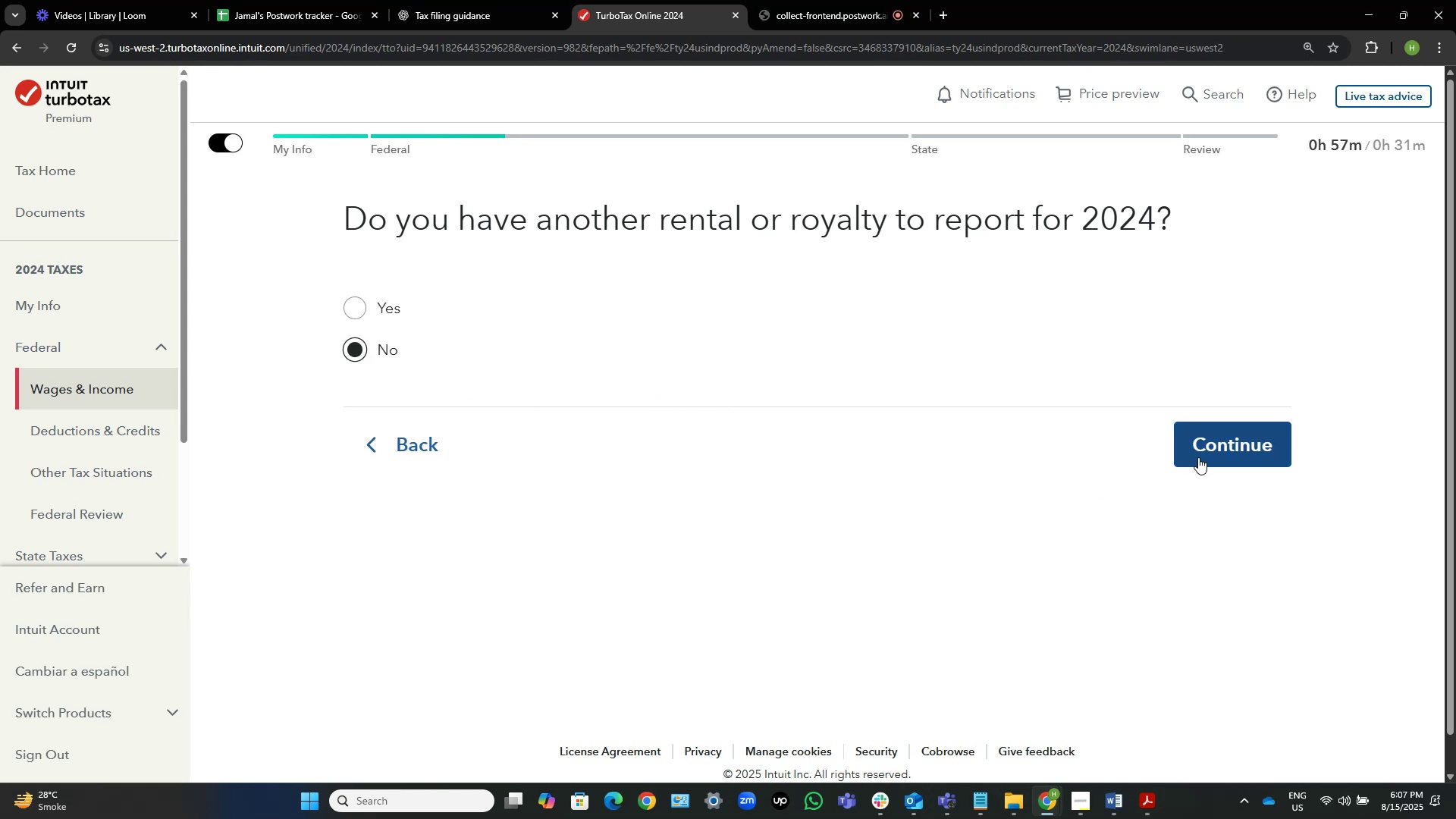 
left_click([1200, 455])
 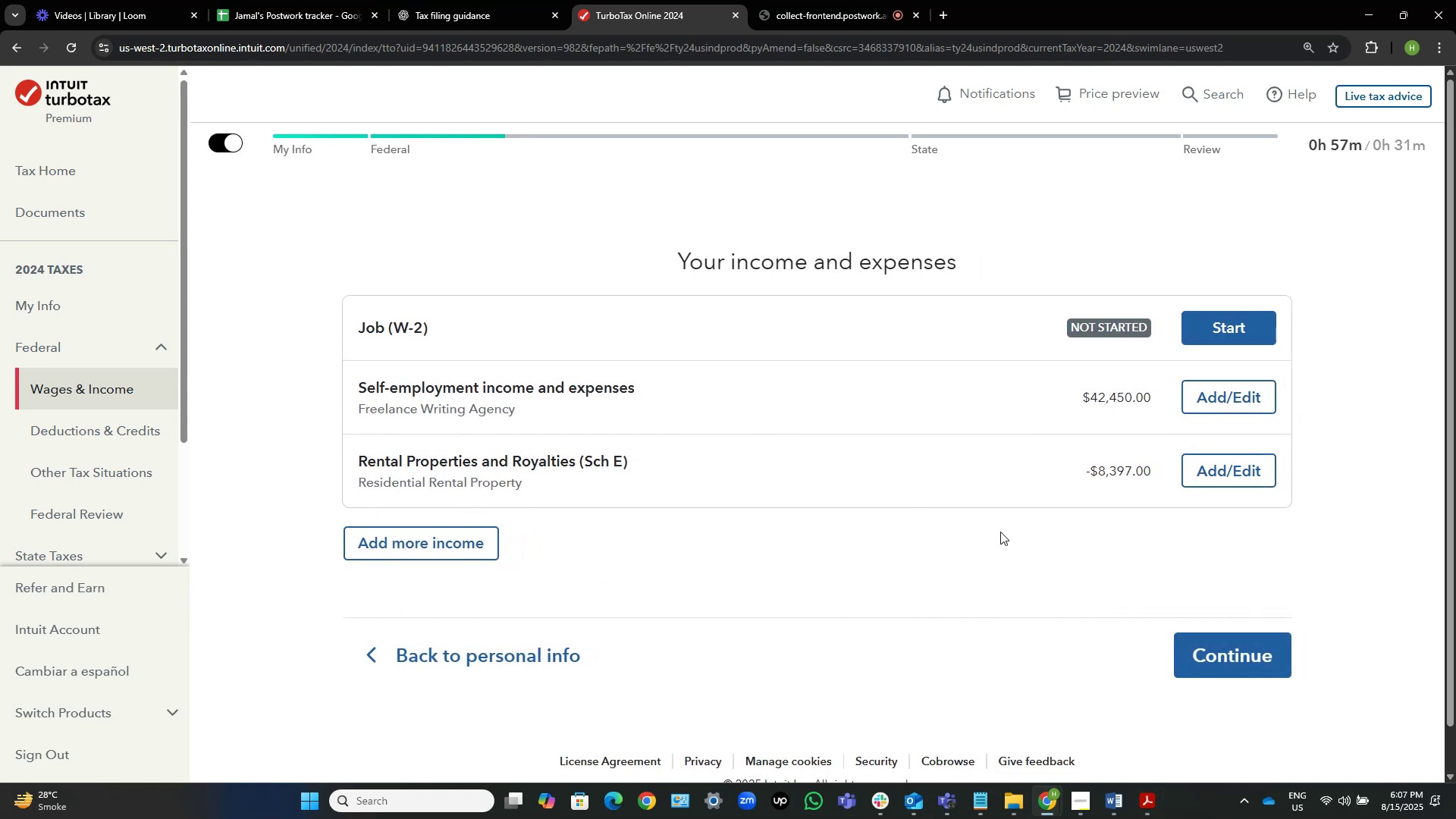 
wait(6.44)
 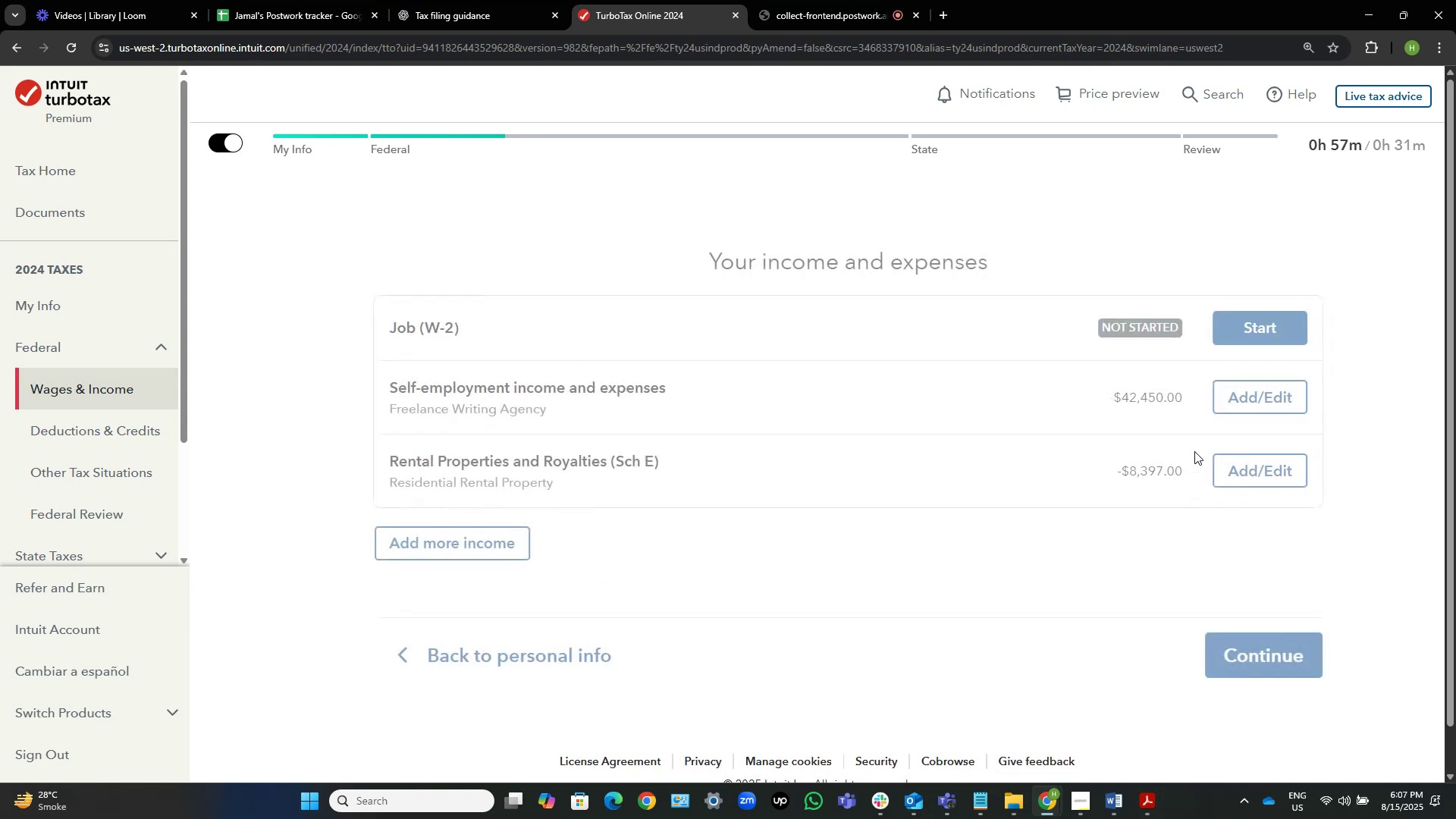 
scroll: coordinate [1006, 529], scroll_direction: up, amount: 4.0
 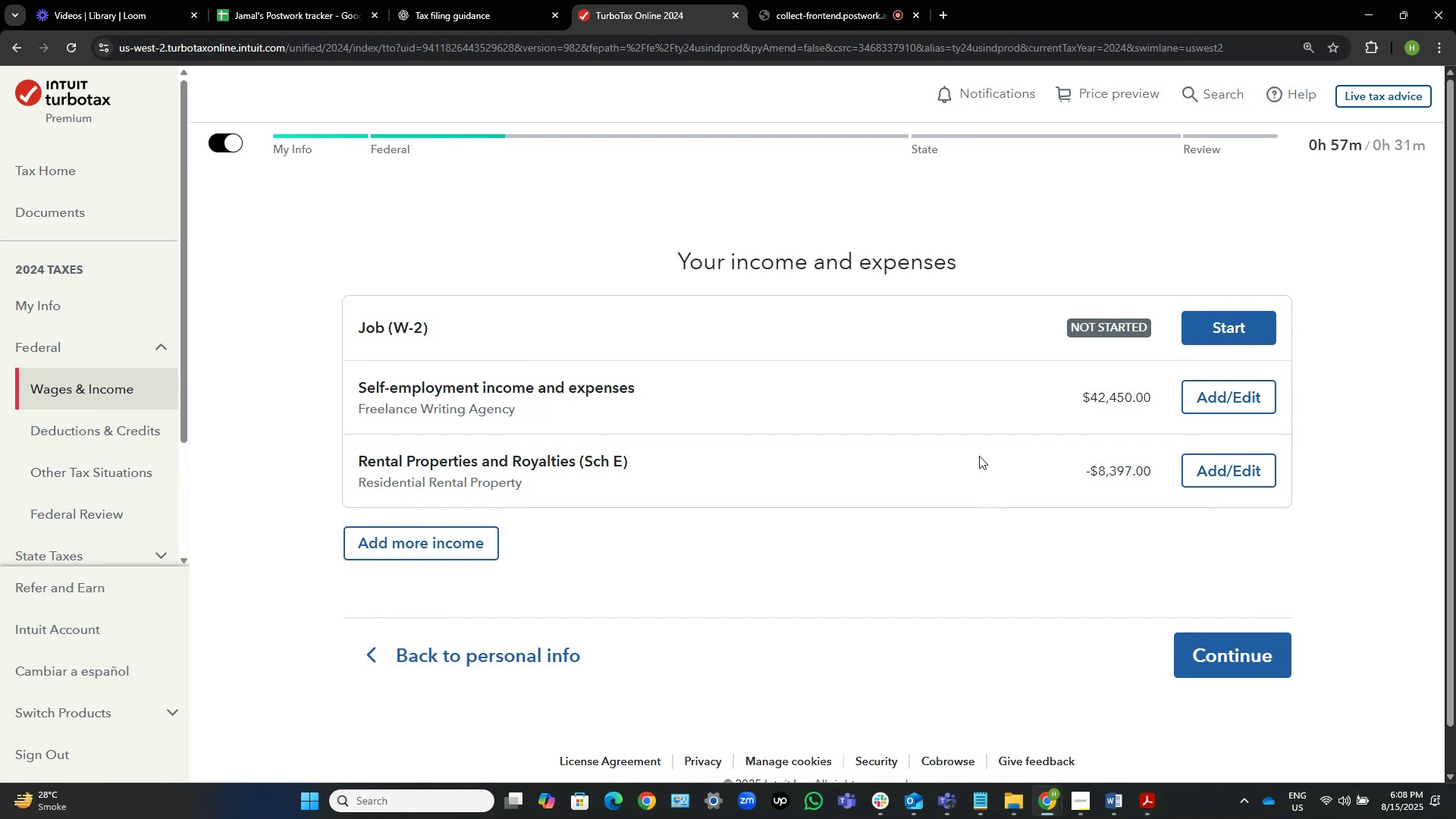 
left_click([1122, 323])
 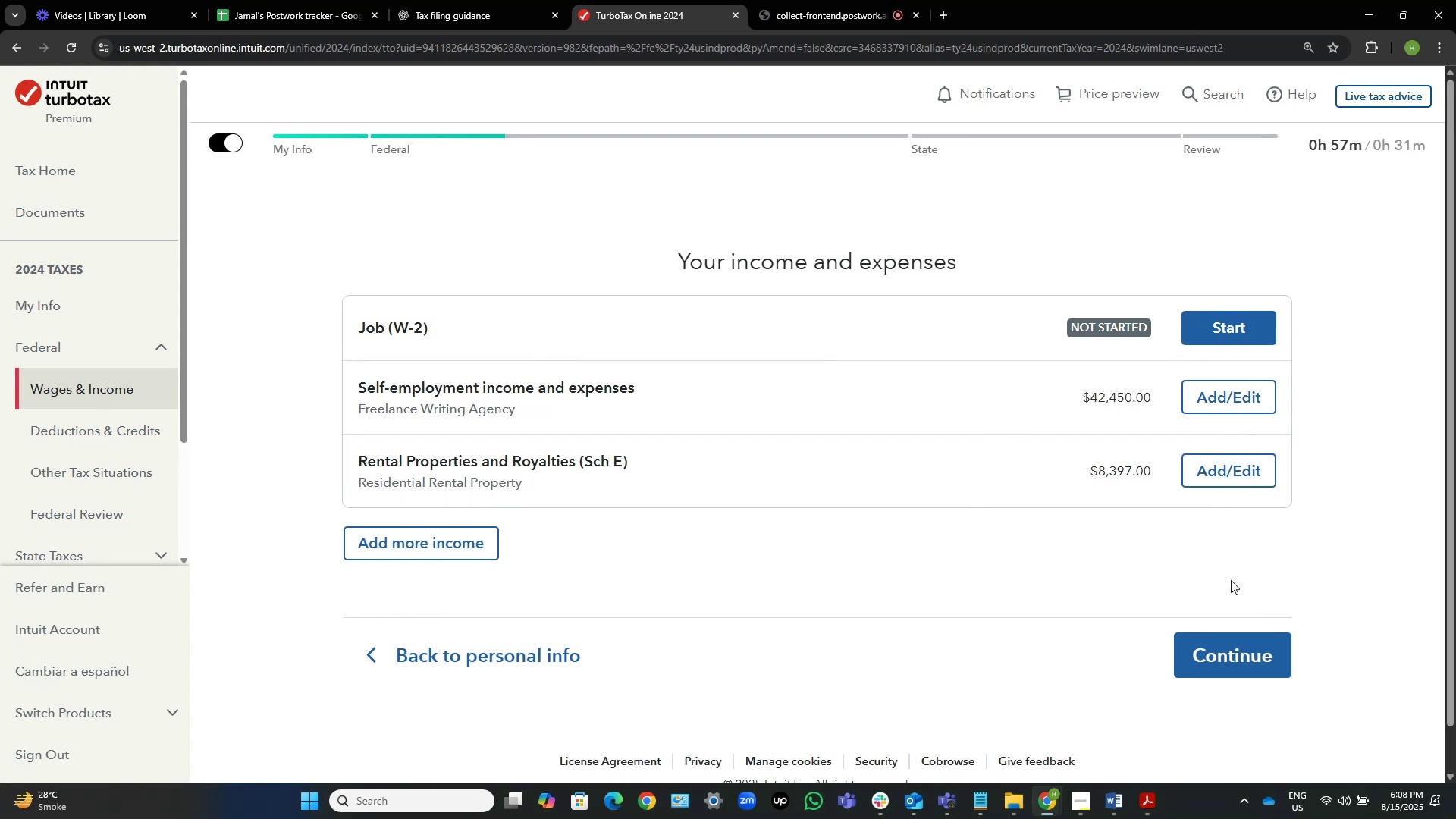 
left_click([1204, 666])
 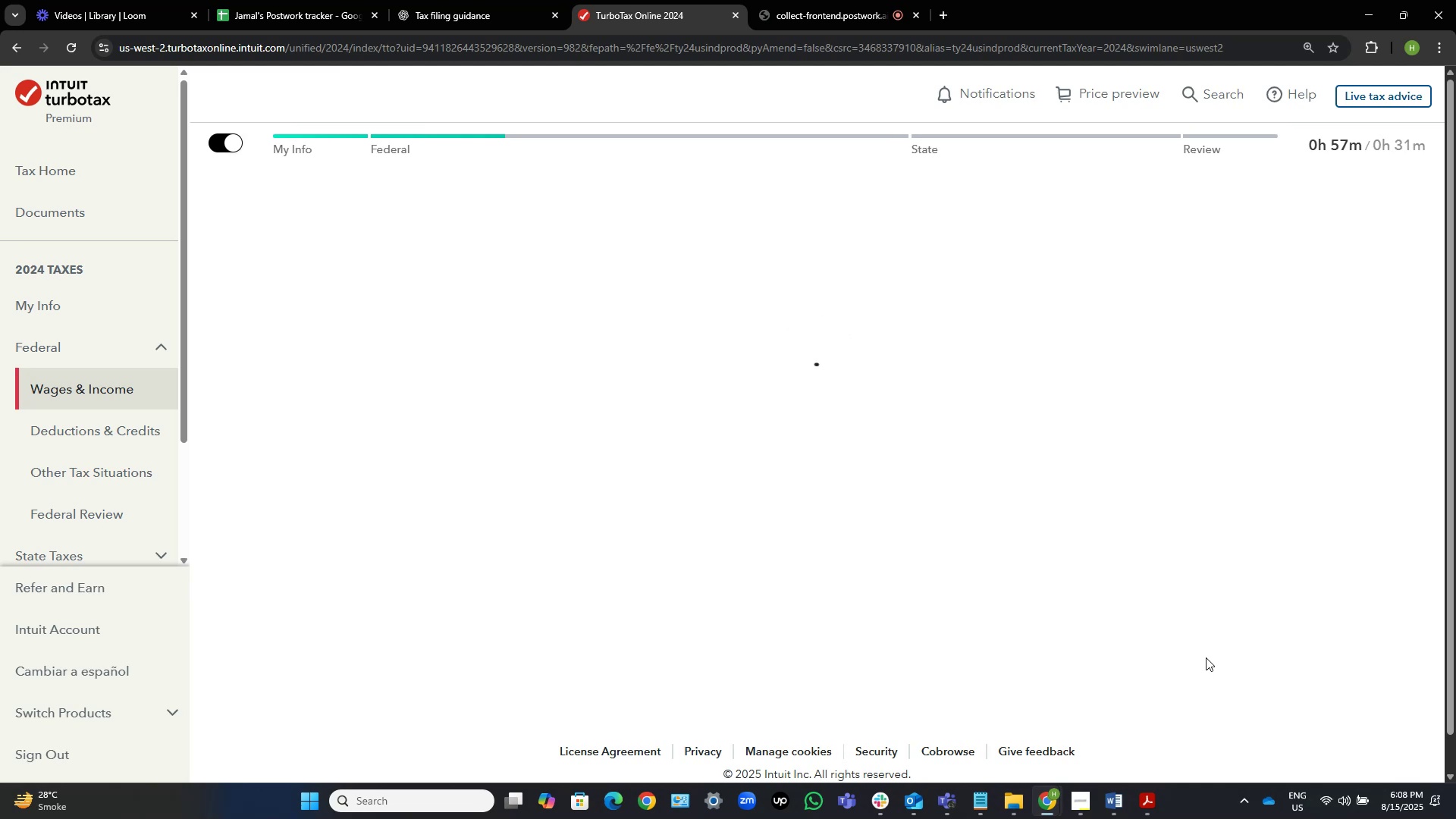 
wait(10.15)
 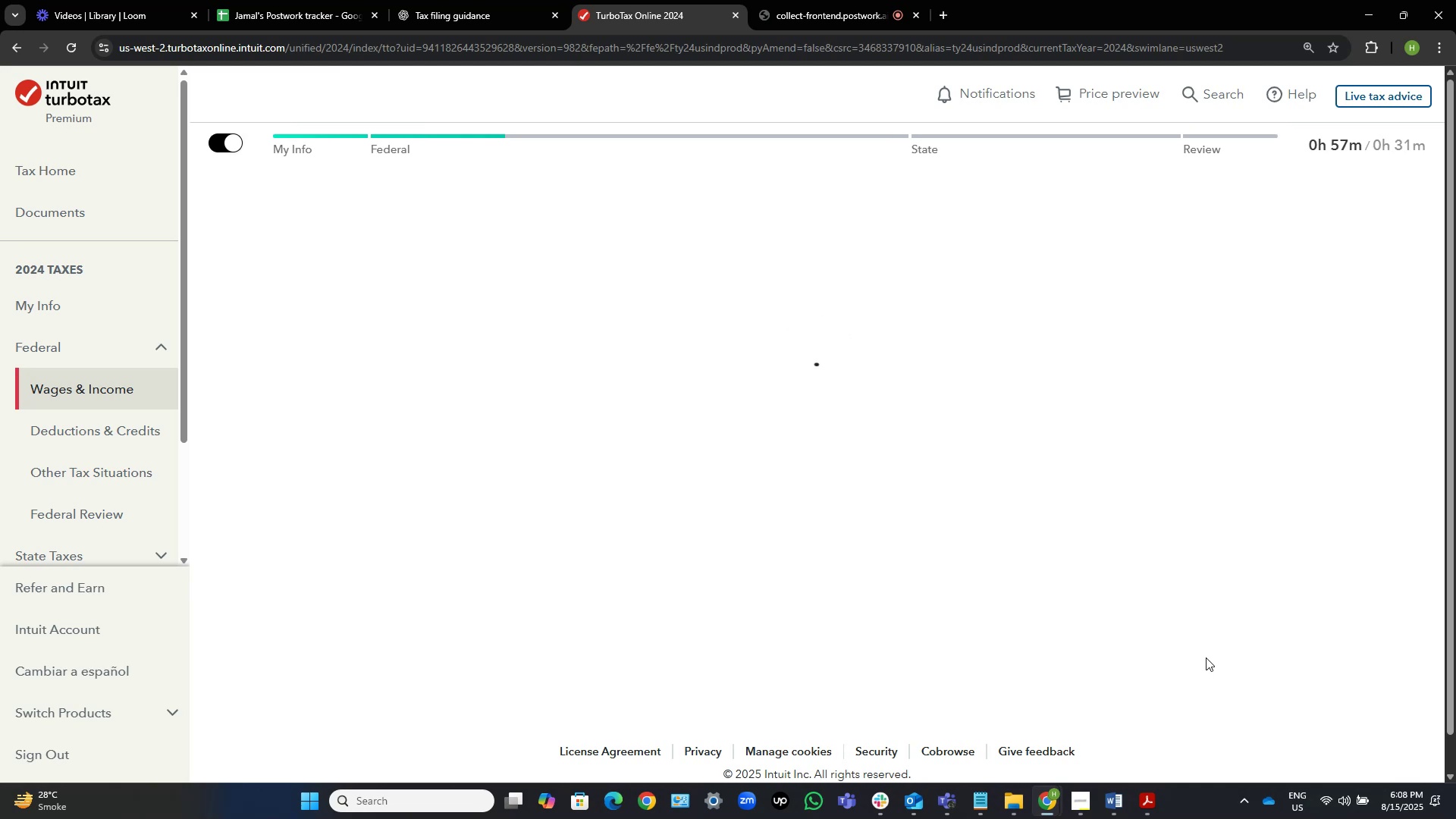 
scroll: coordinate [813, 700], scroll_direction: down, amount: 12.0
 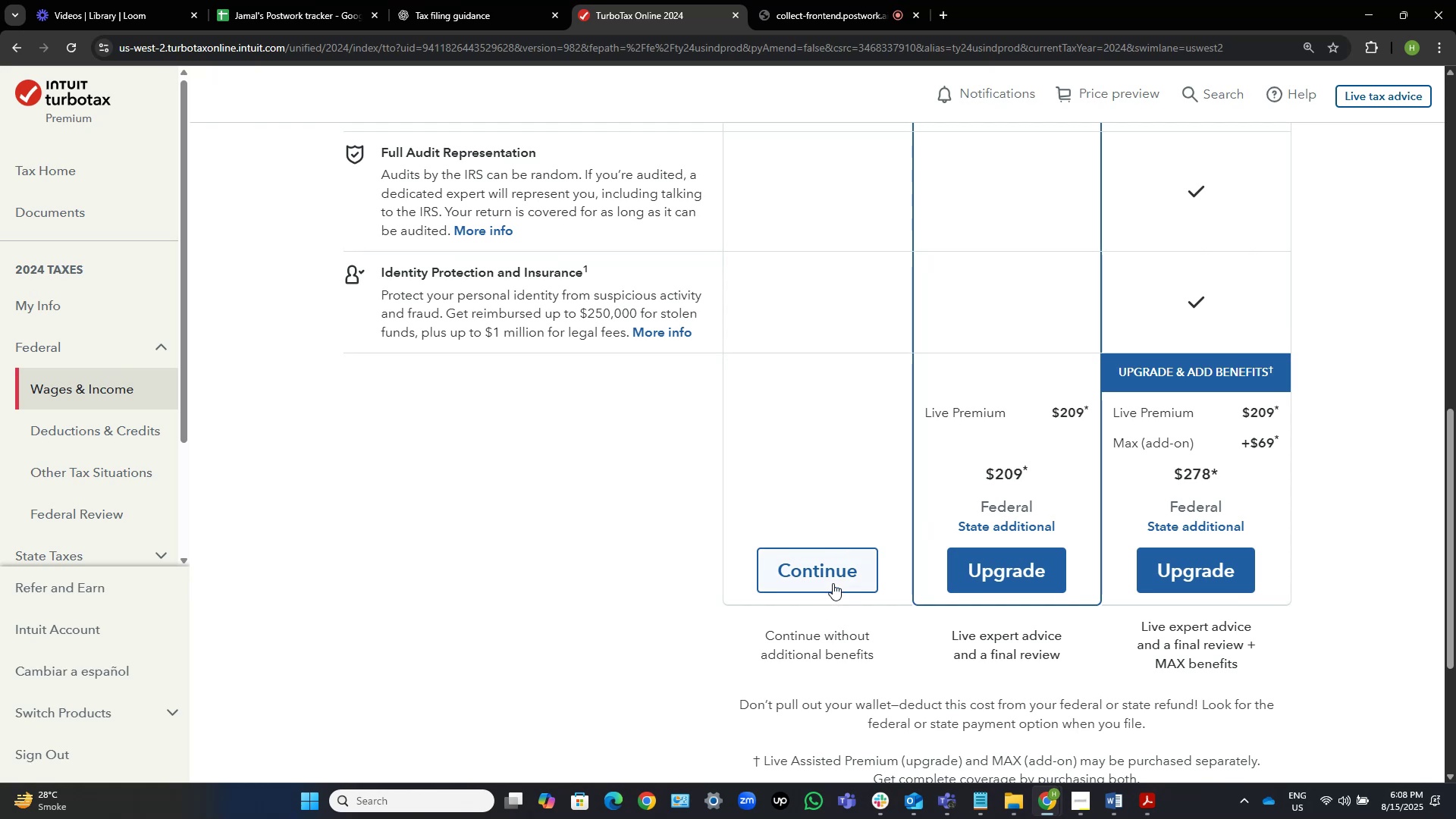 
left_click([833, 583])
 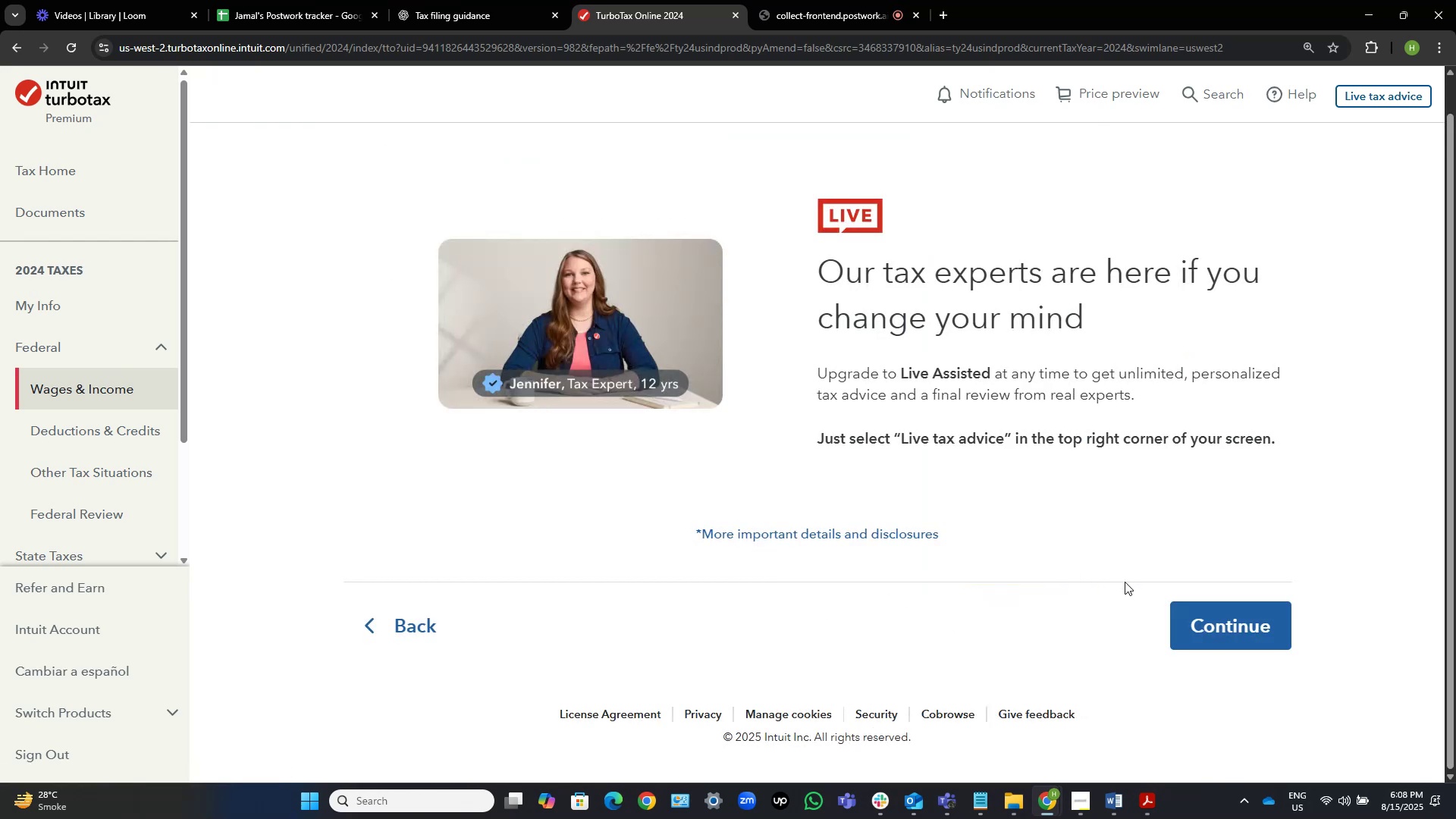 
left_click([1183, 601])
 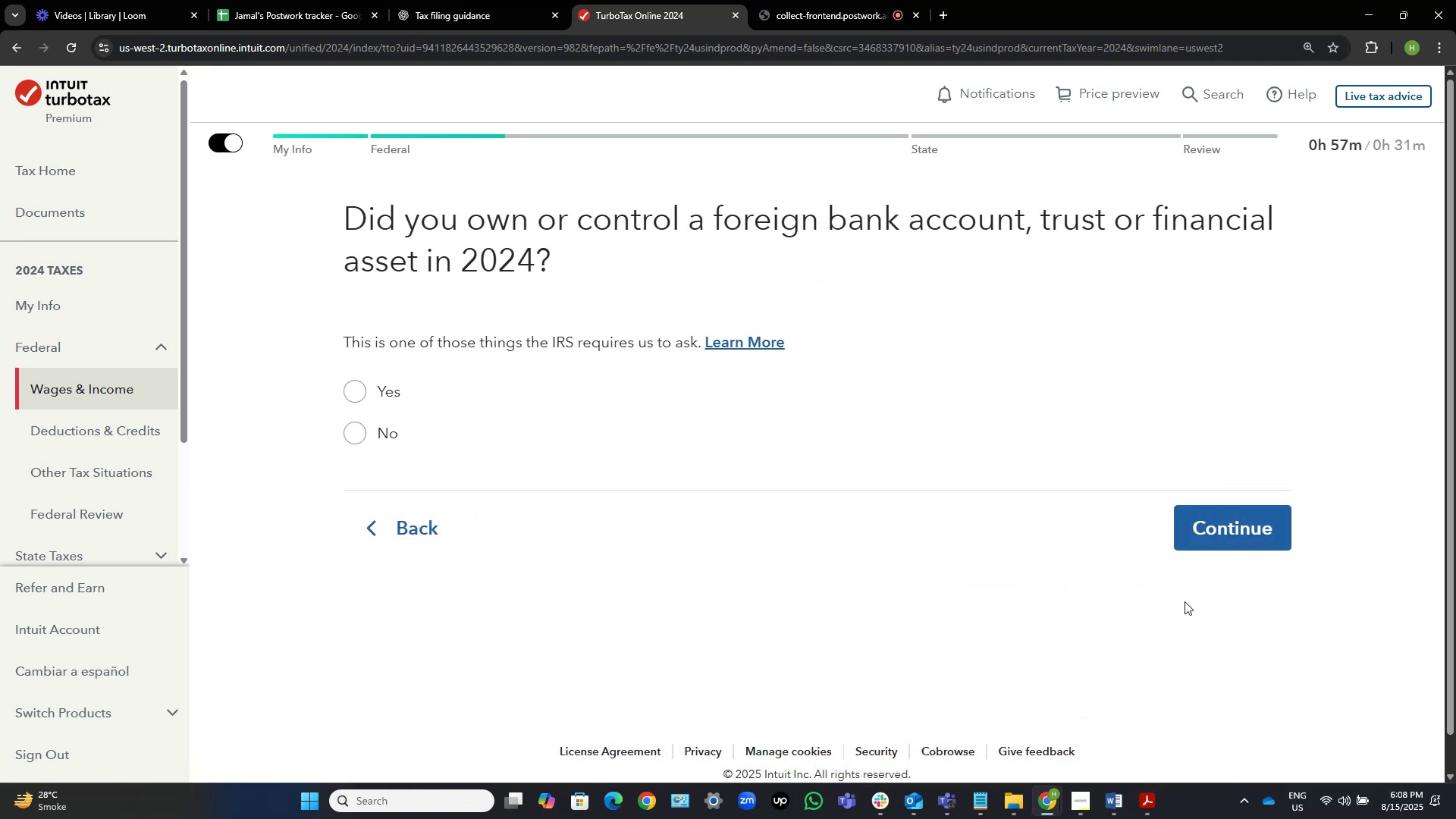 
wait(6.15)
 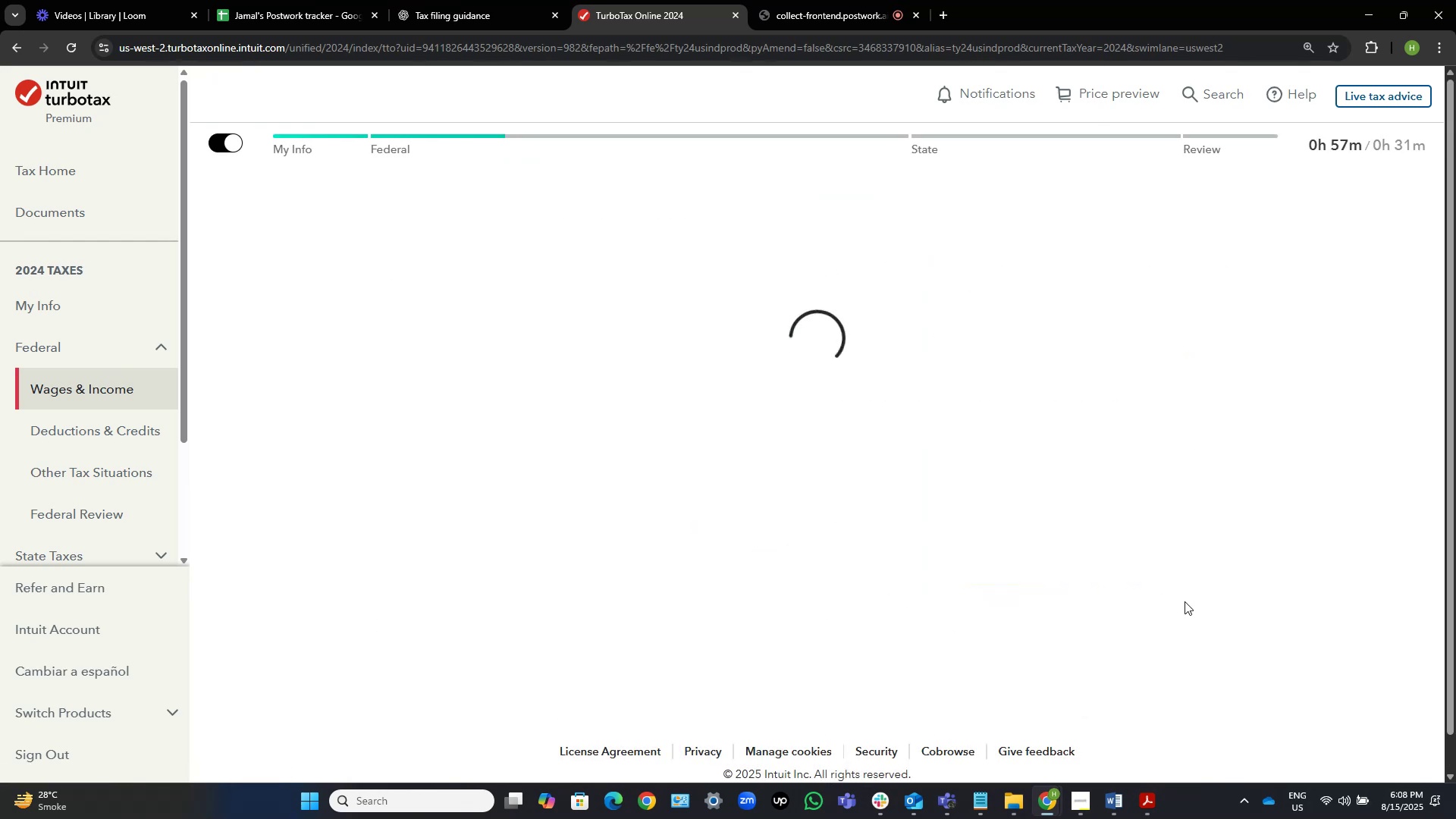 
left_click([341, 424])
 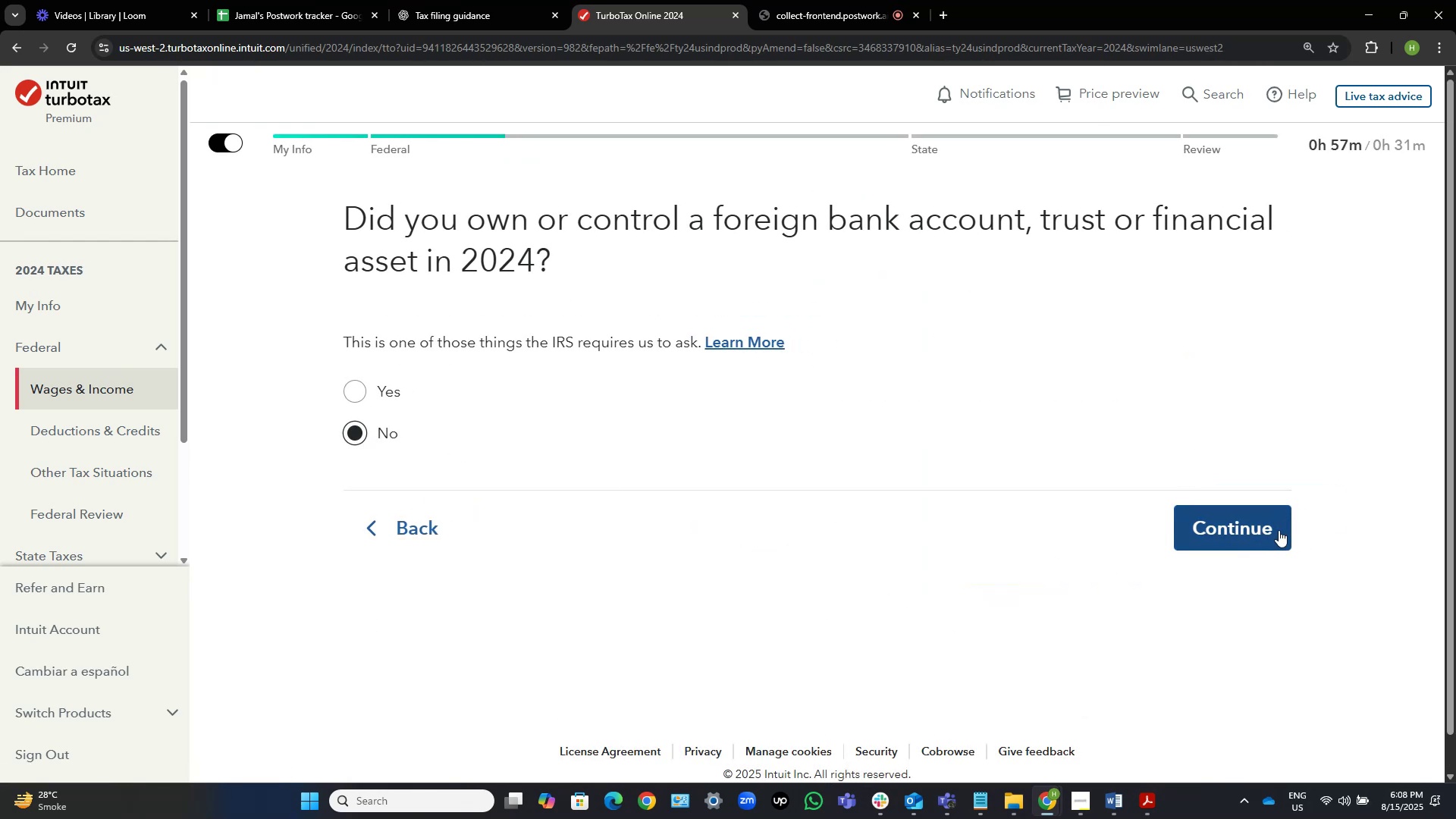 
left_click([1263, 542])
 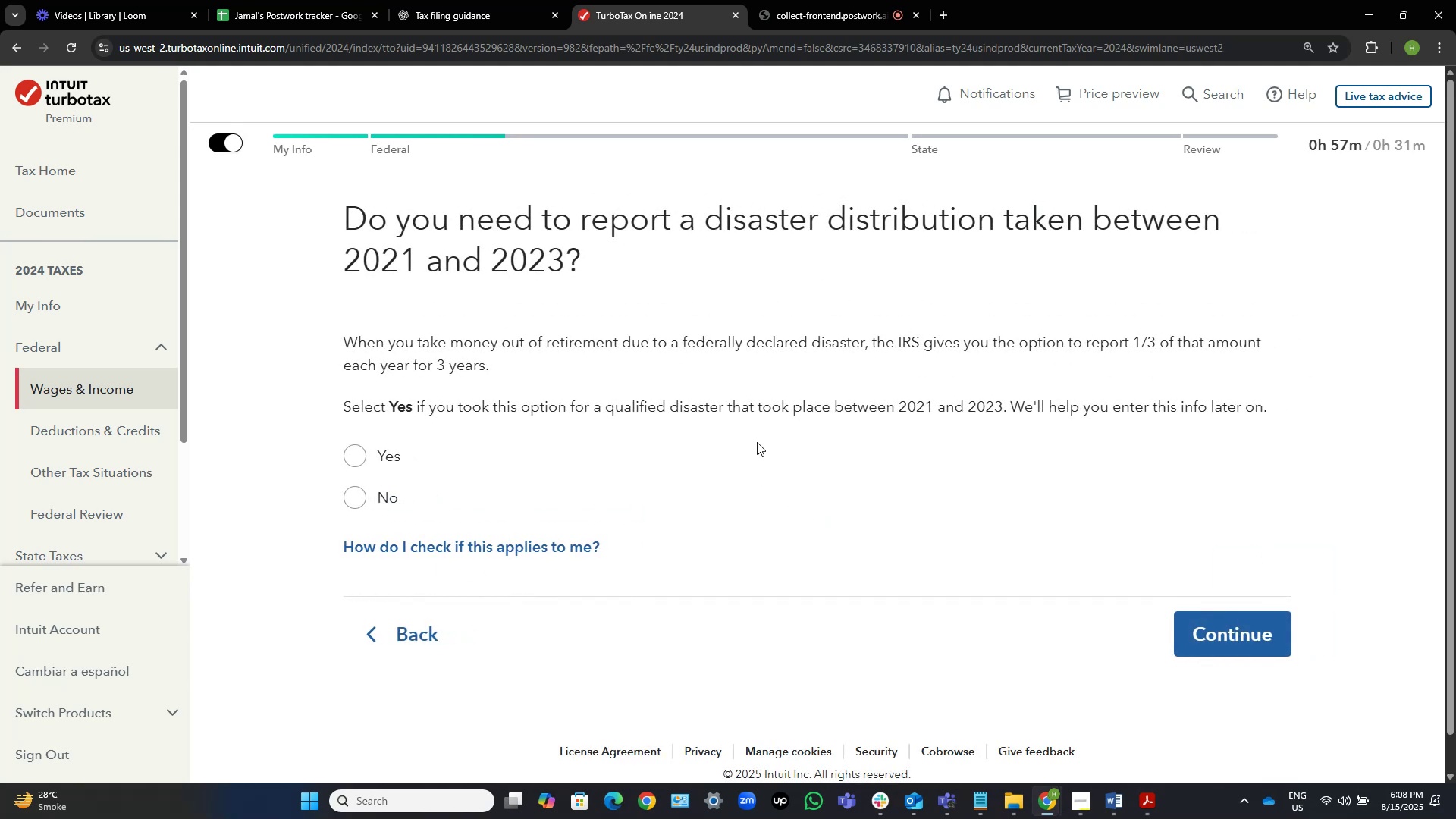 
left_click([379, 496])
 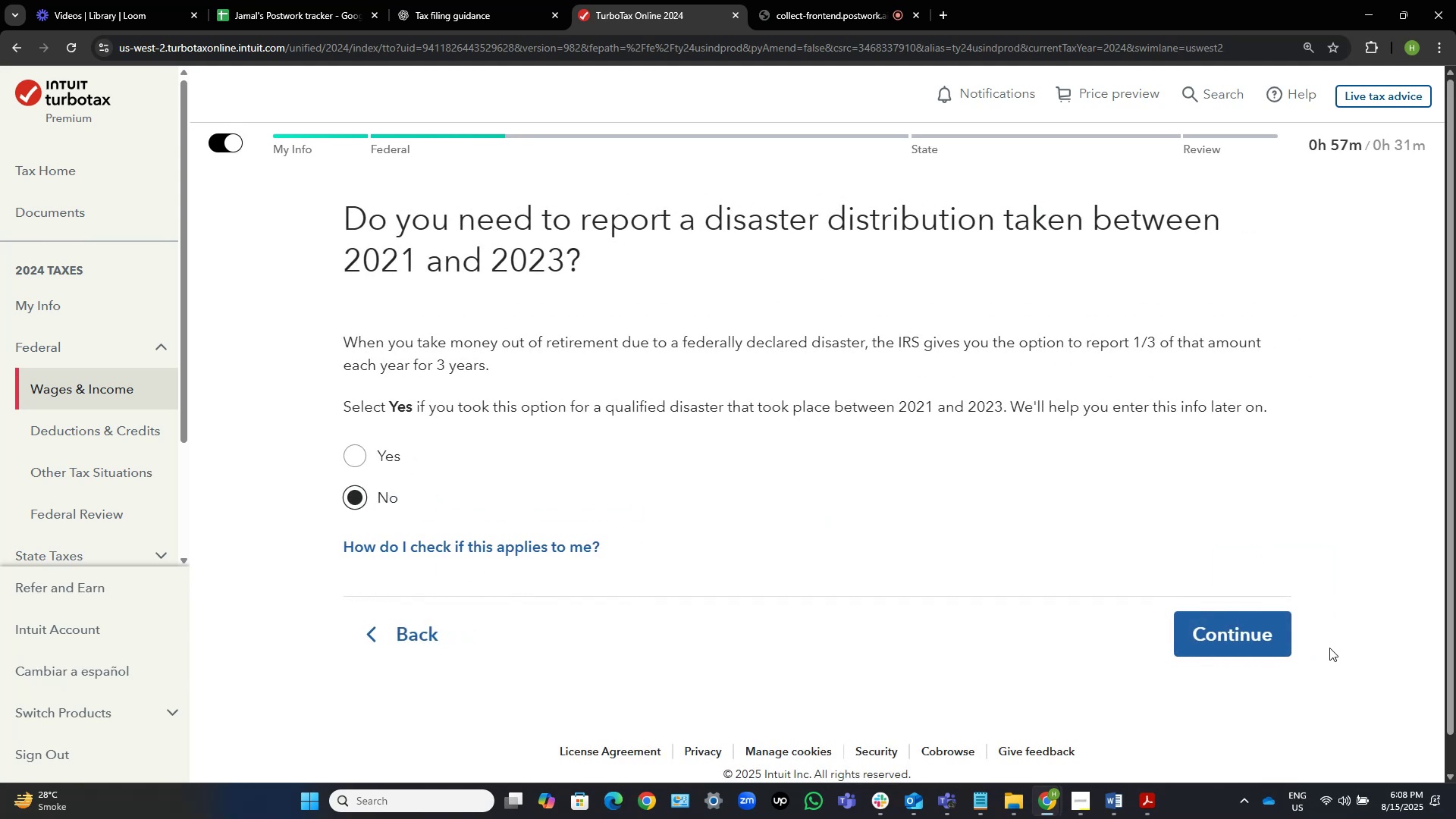 
left_click_drag(start_coordinate=[1267, 626], to_coordinate=[1263, 628])
 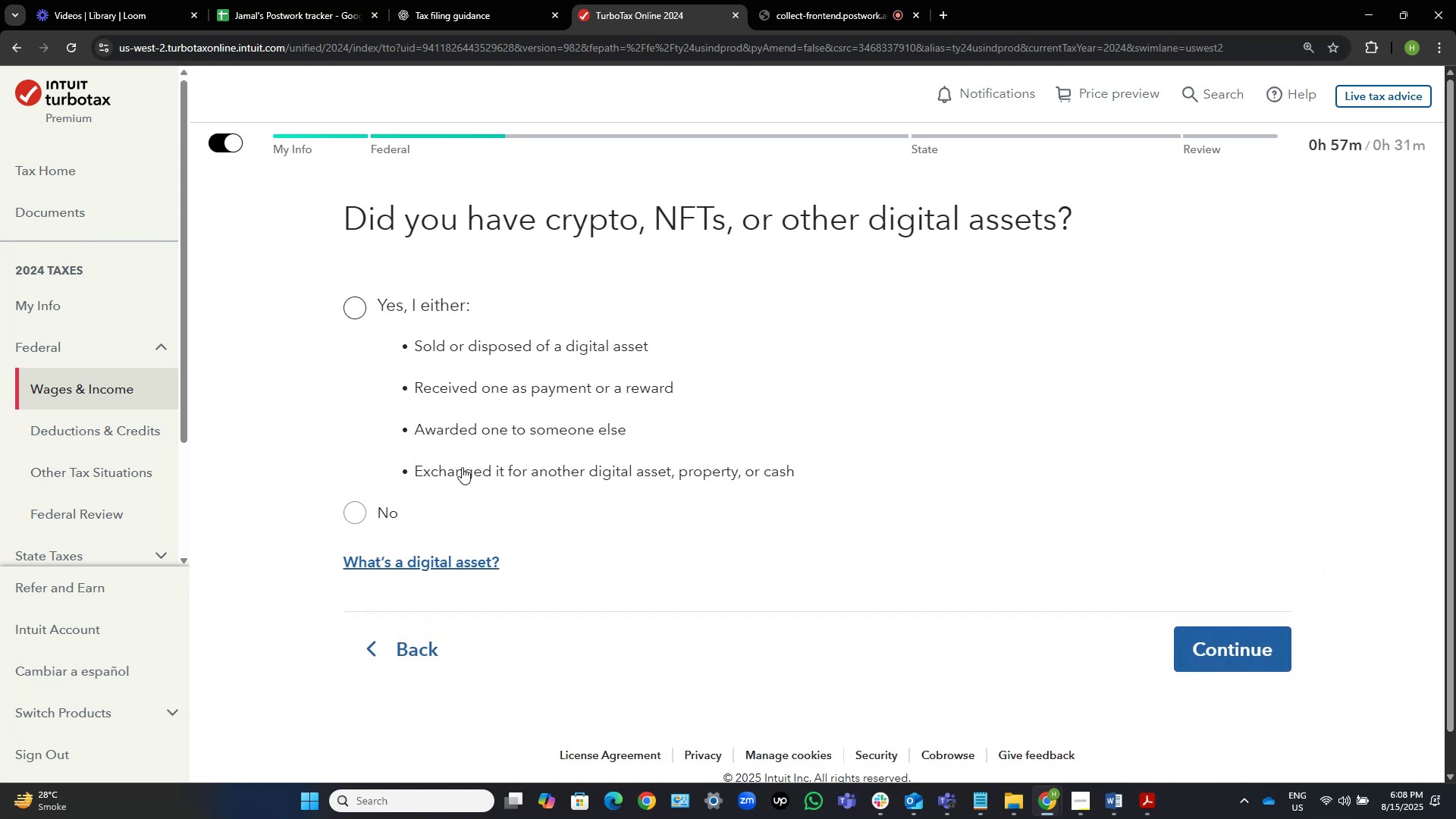 
wait(5.76)
 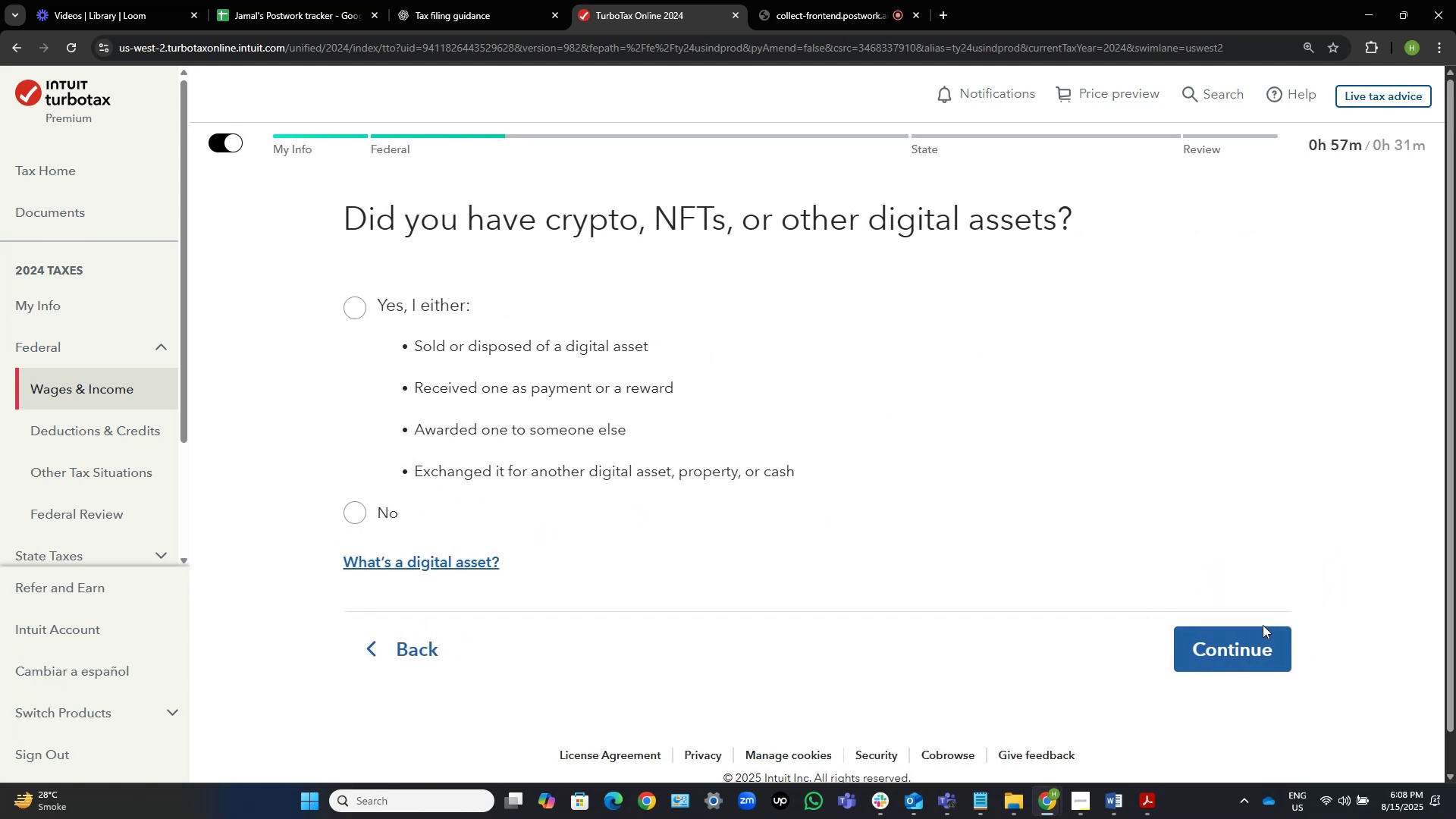 
left_click([376, 516])
 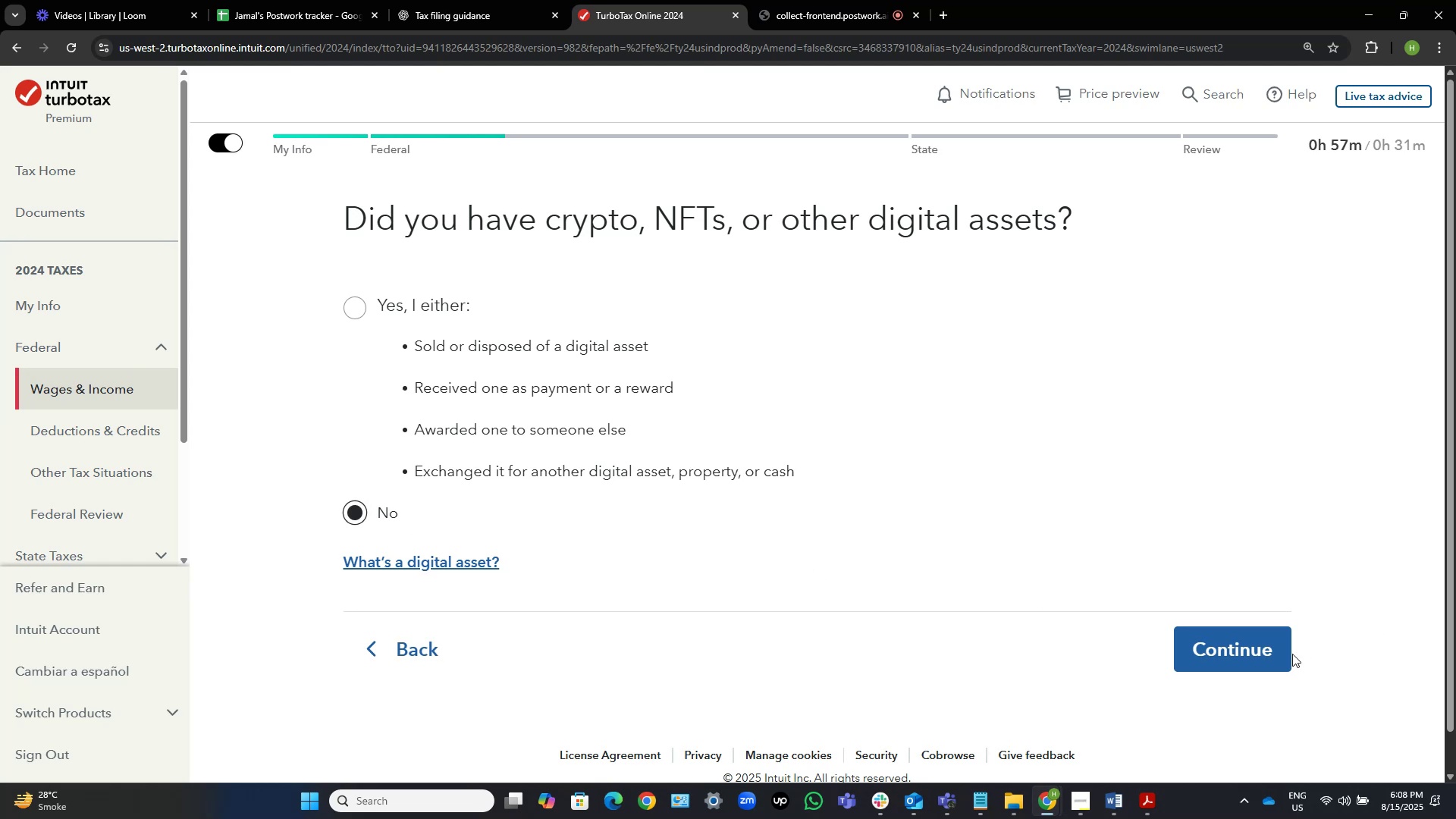 
left_click([1281, 654])
 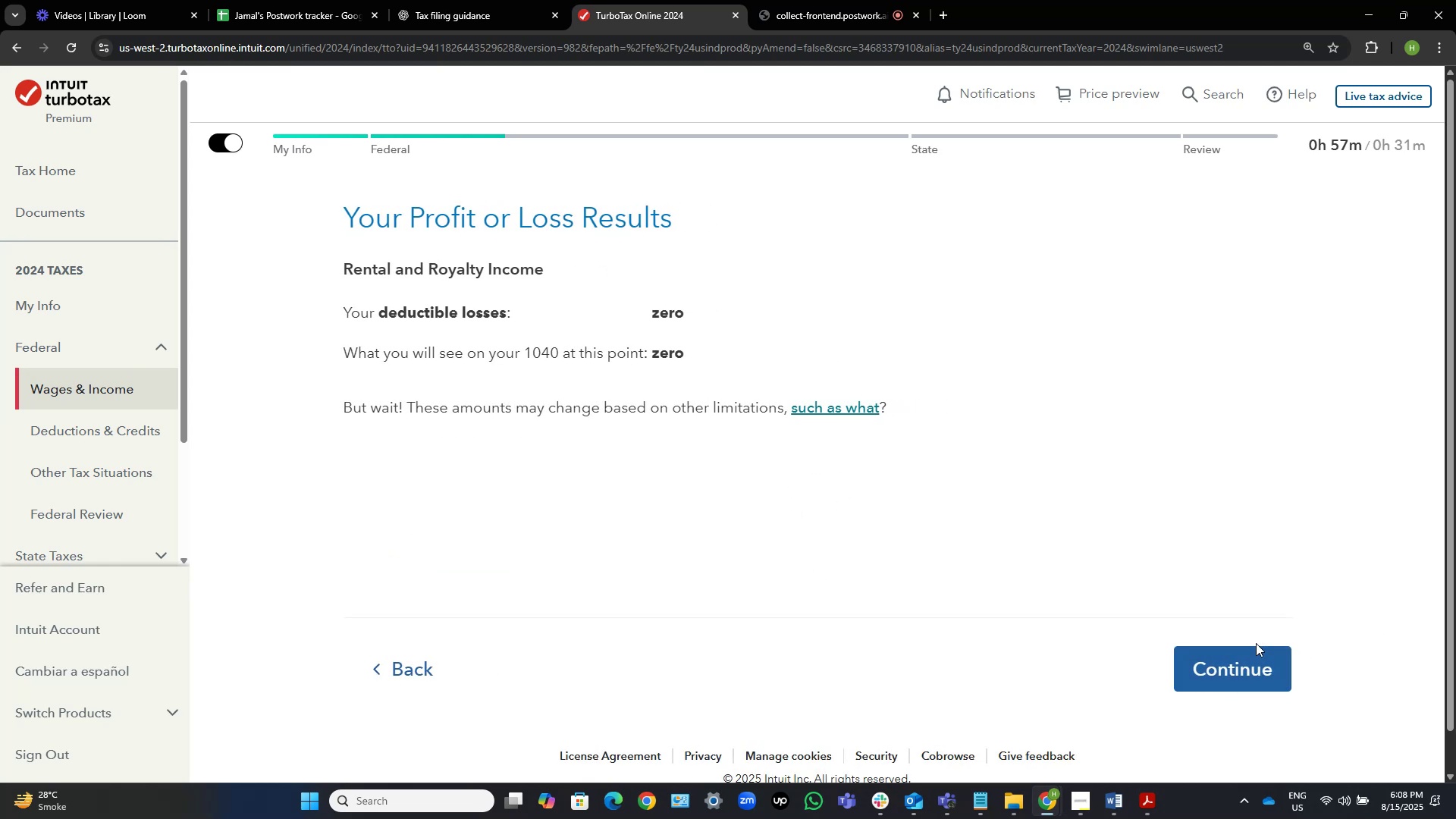 
wait(12.5)
 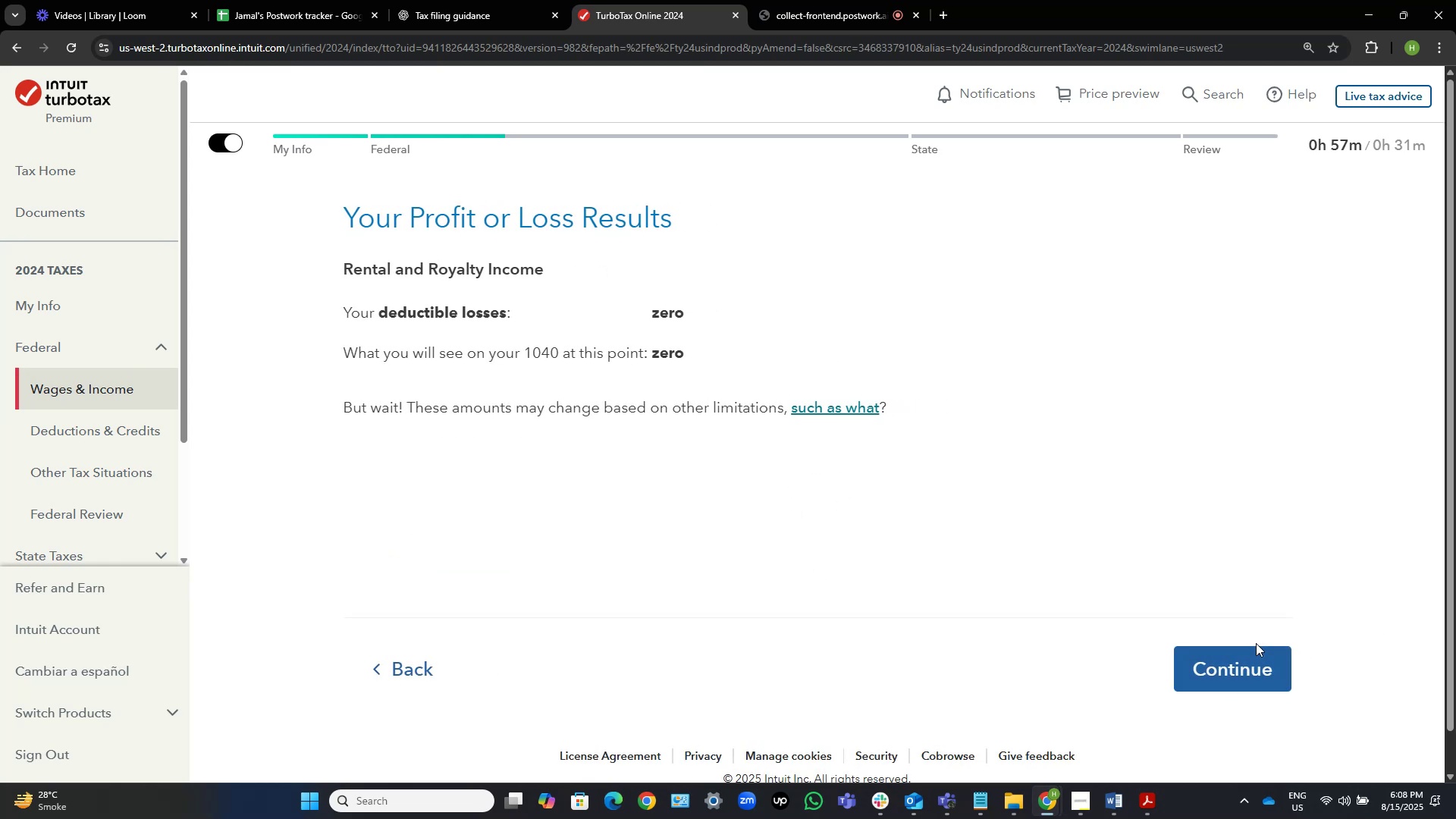 
left_click([1197, 665])
 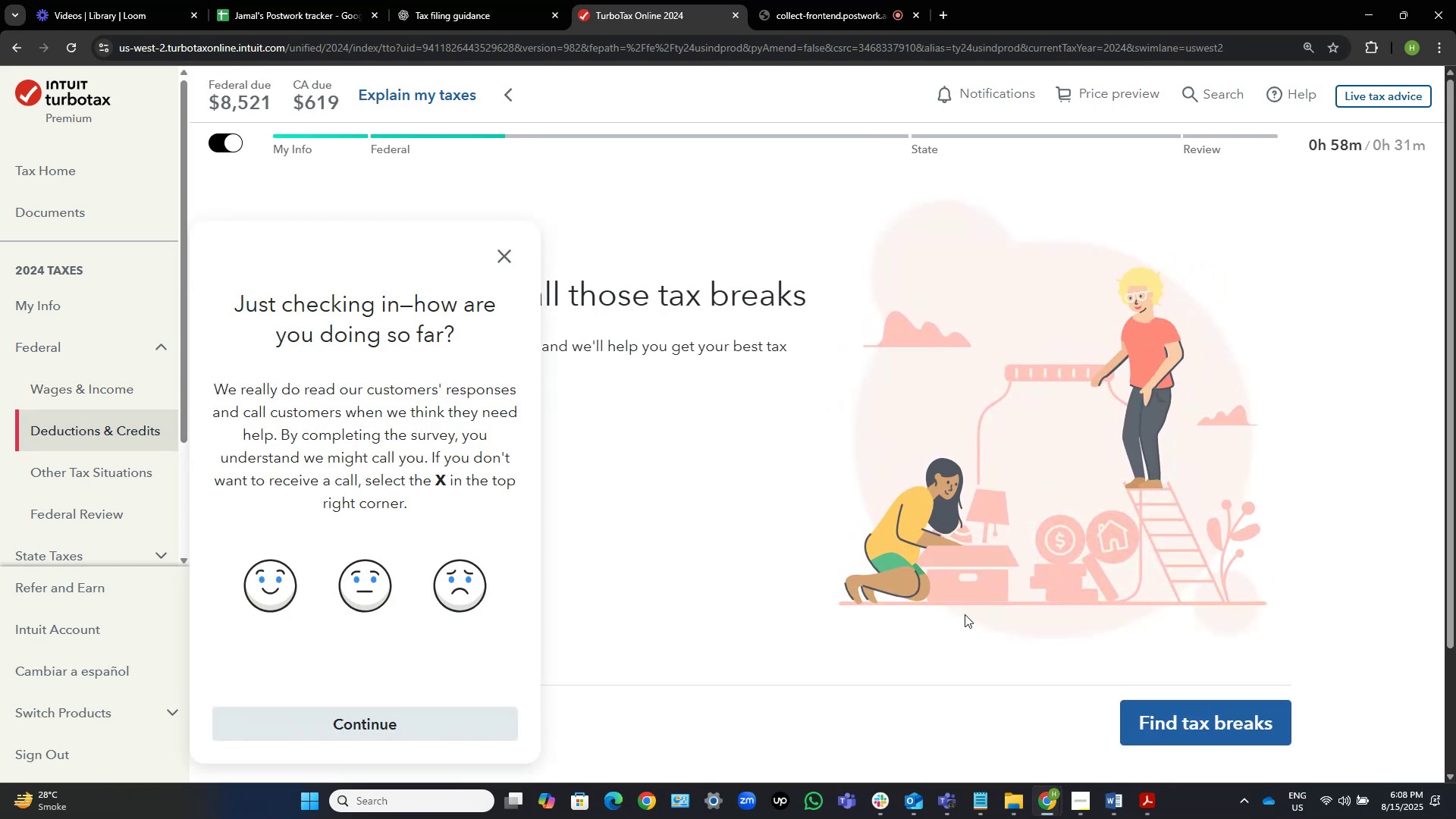 
wait(7.66)
 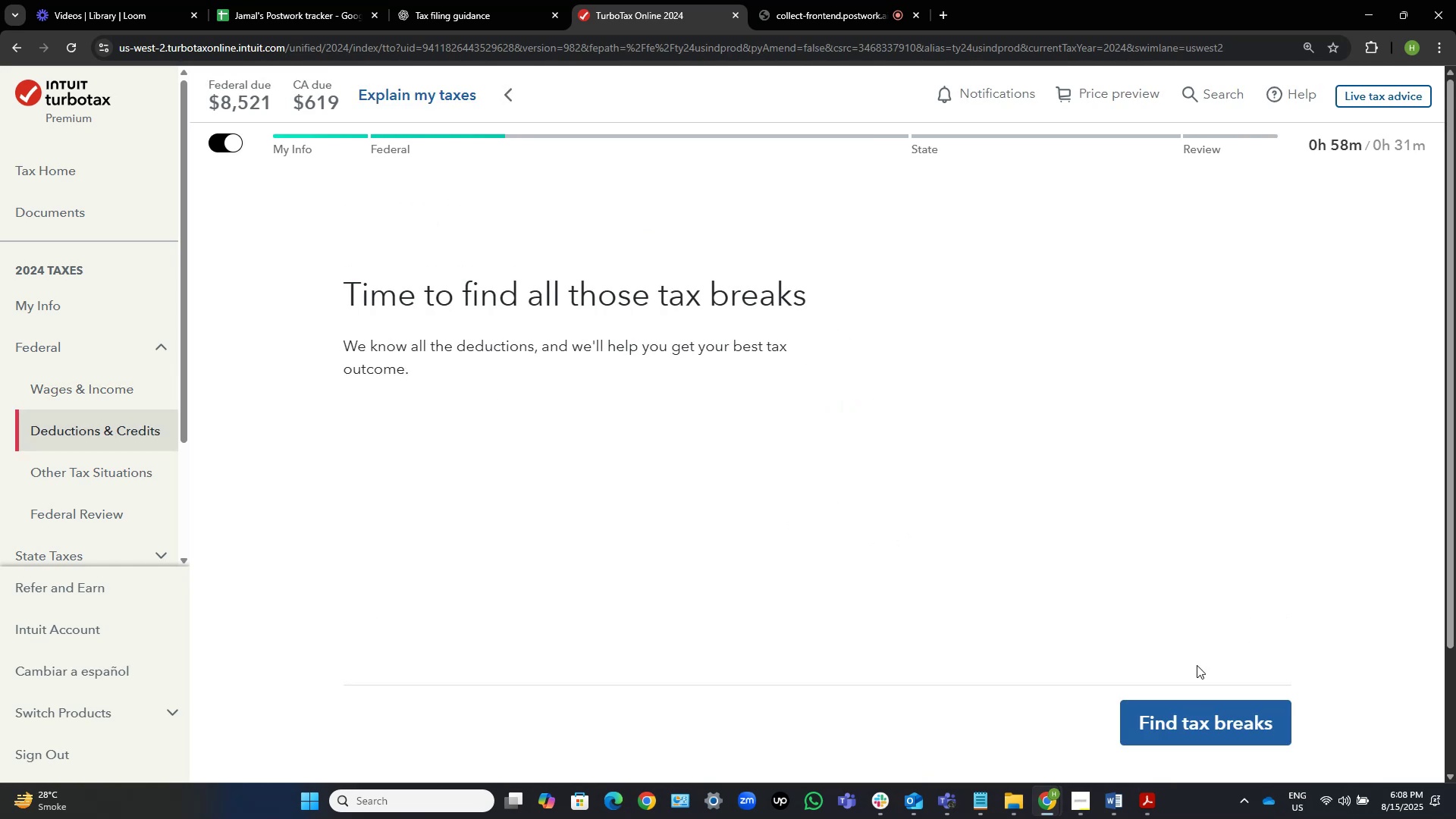 
left_click([506, 262])
 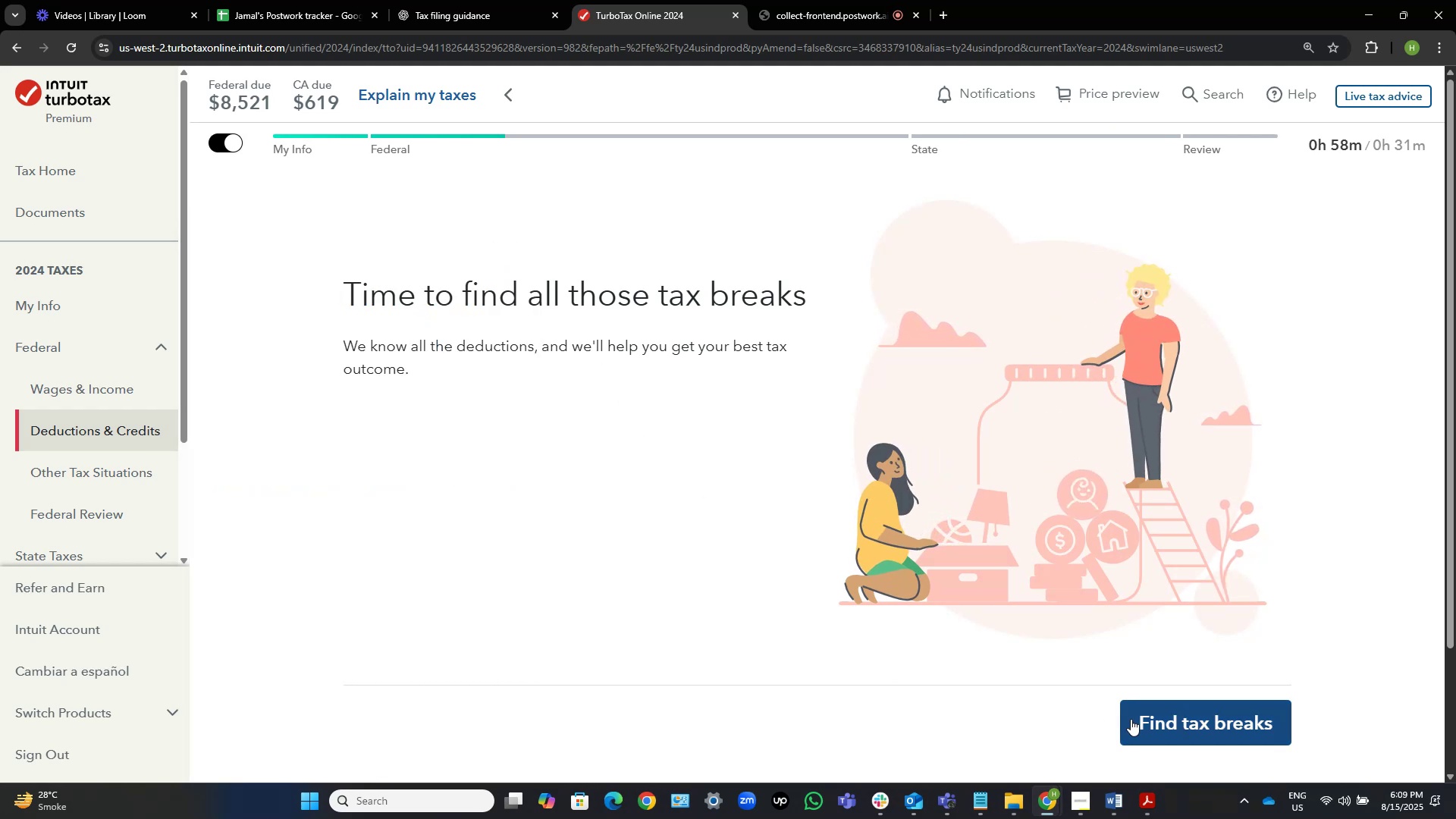 
left_click([1216, 725])
 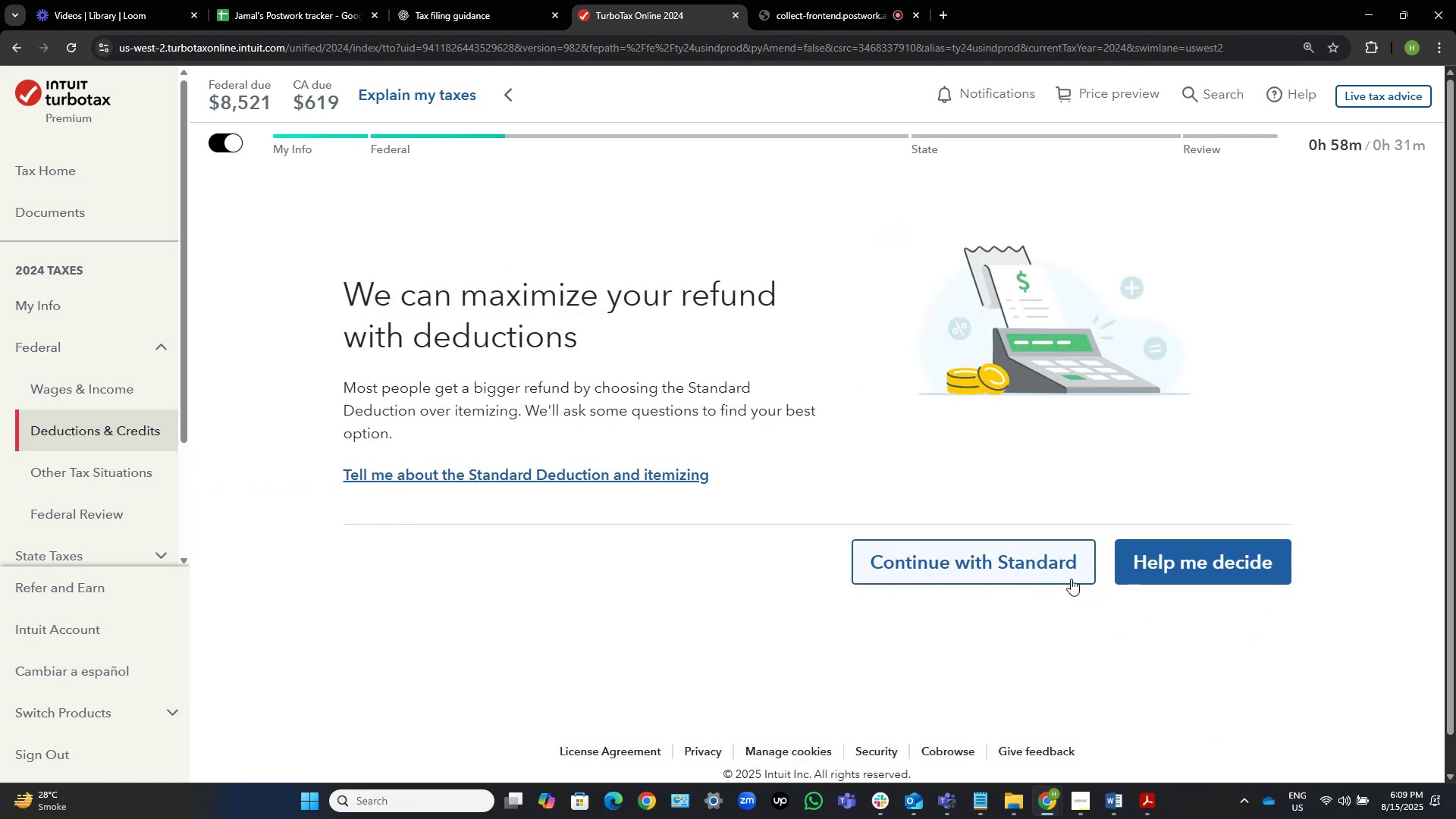 
wait(5.09)
 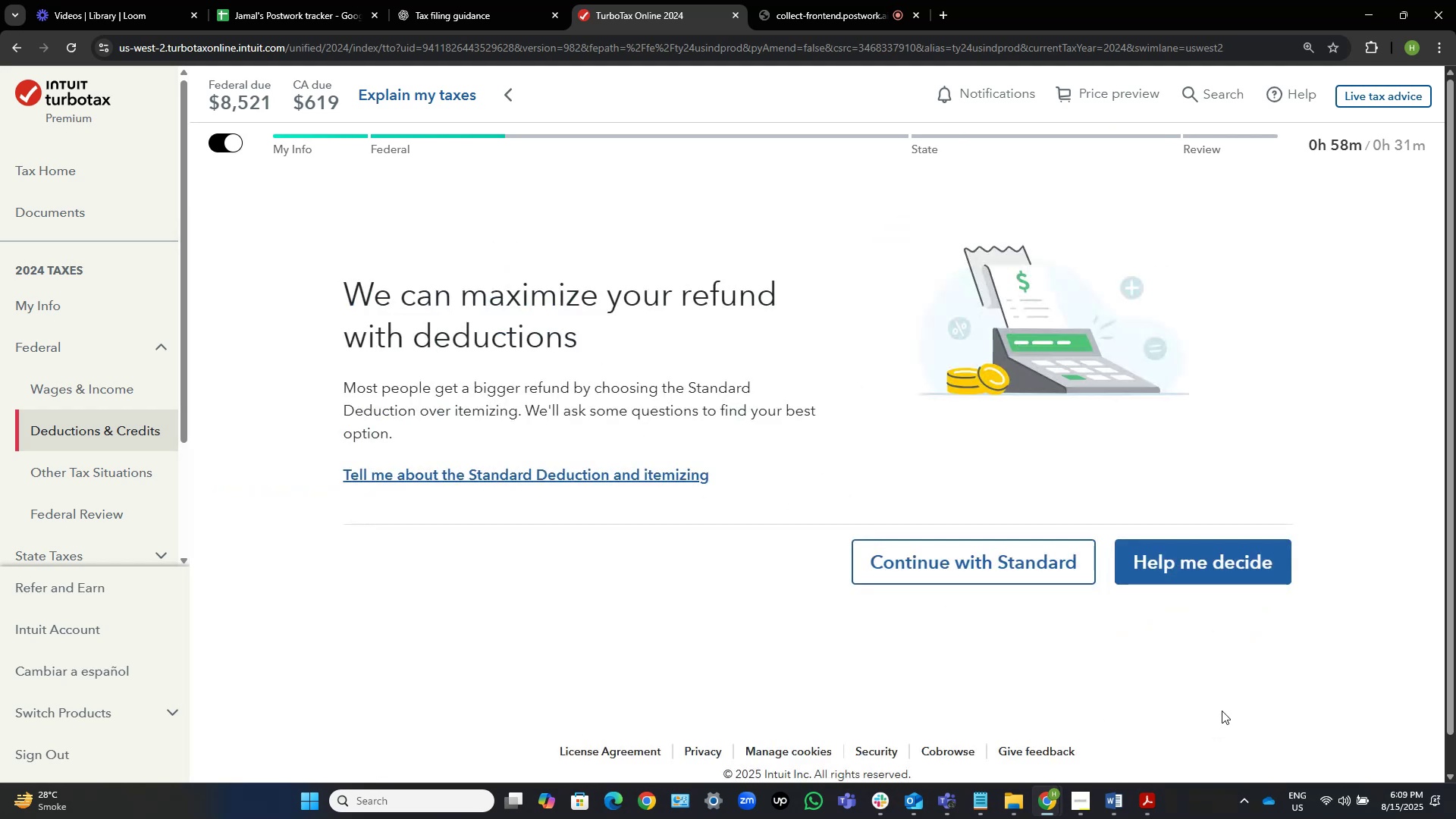 
left_click([1062, 558])
 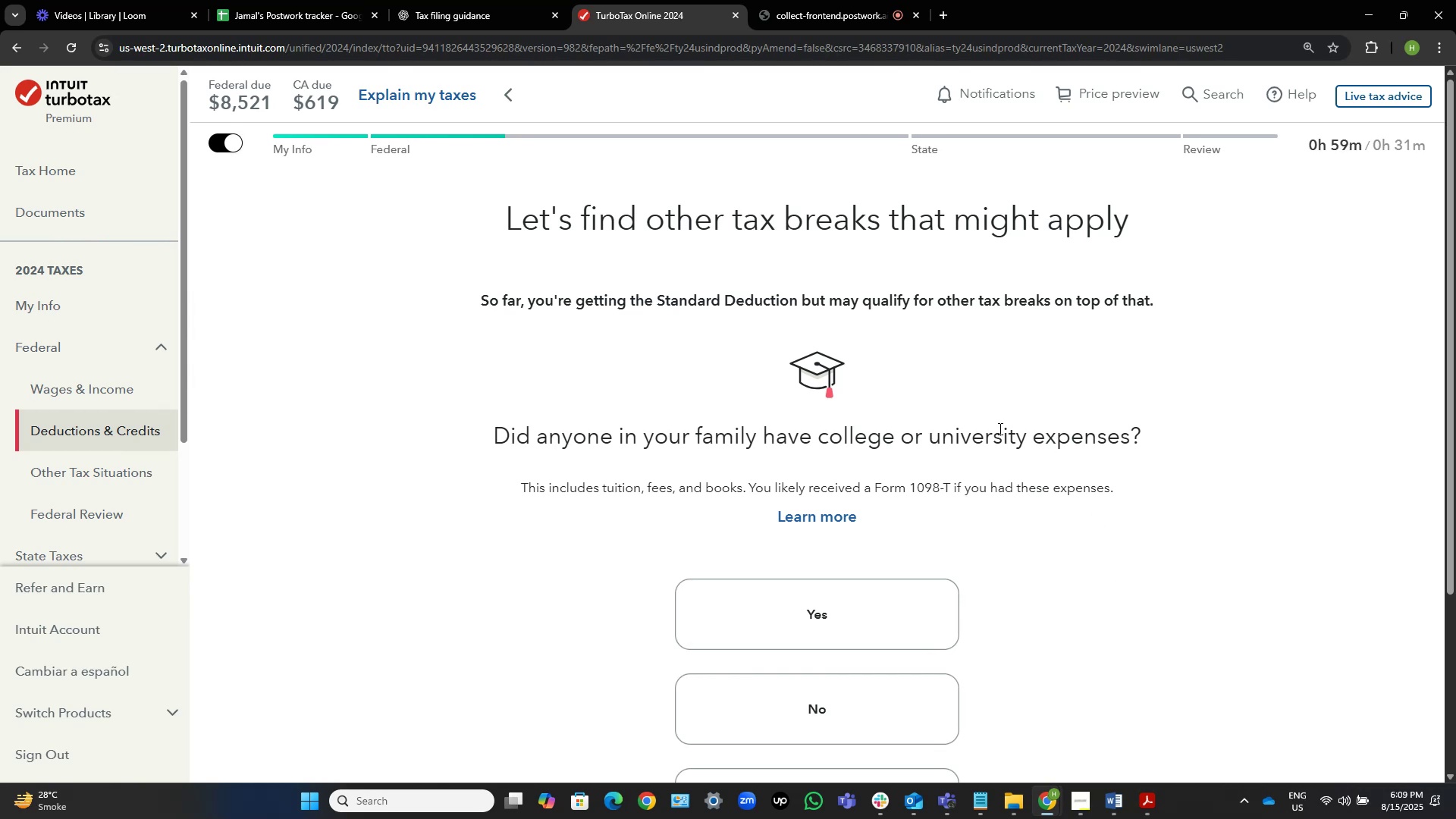 
wait(48.88)
 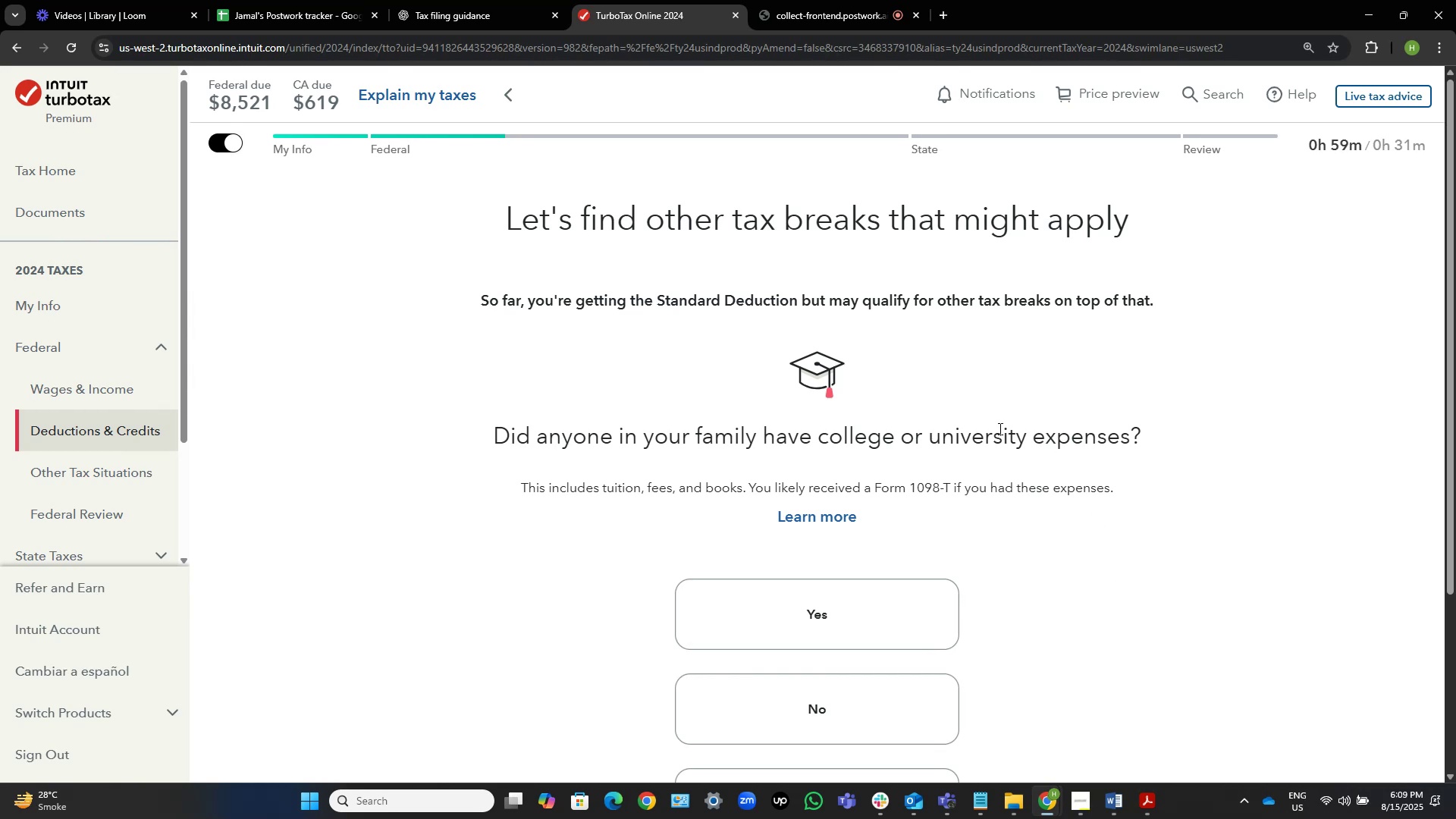 
scroll: coordinate [843, 603], scroll_direction: down, amount: 2.0
 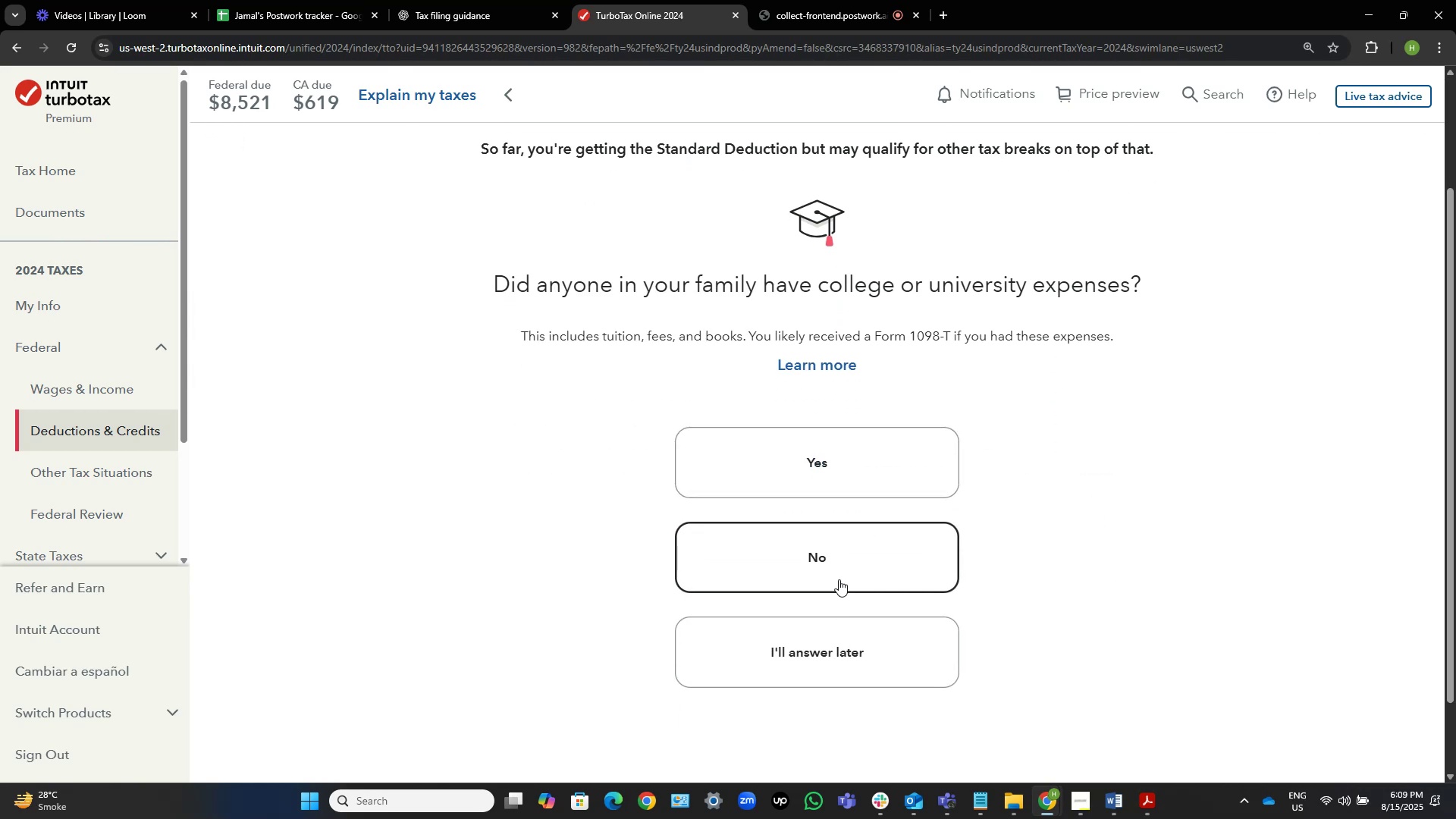 
left_click([839, 579])
 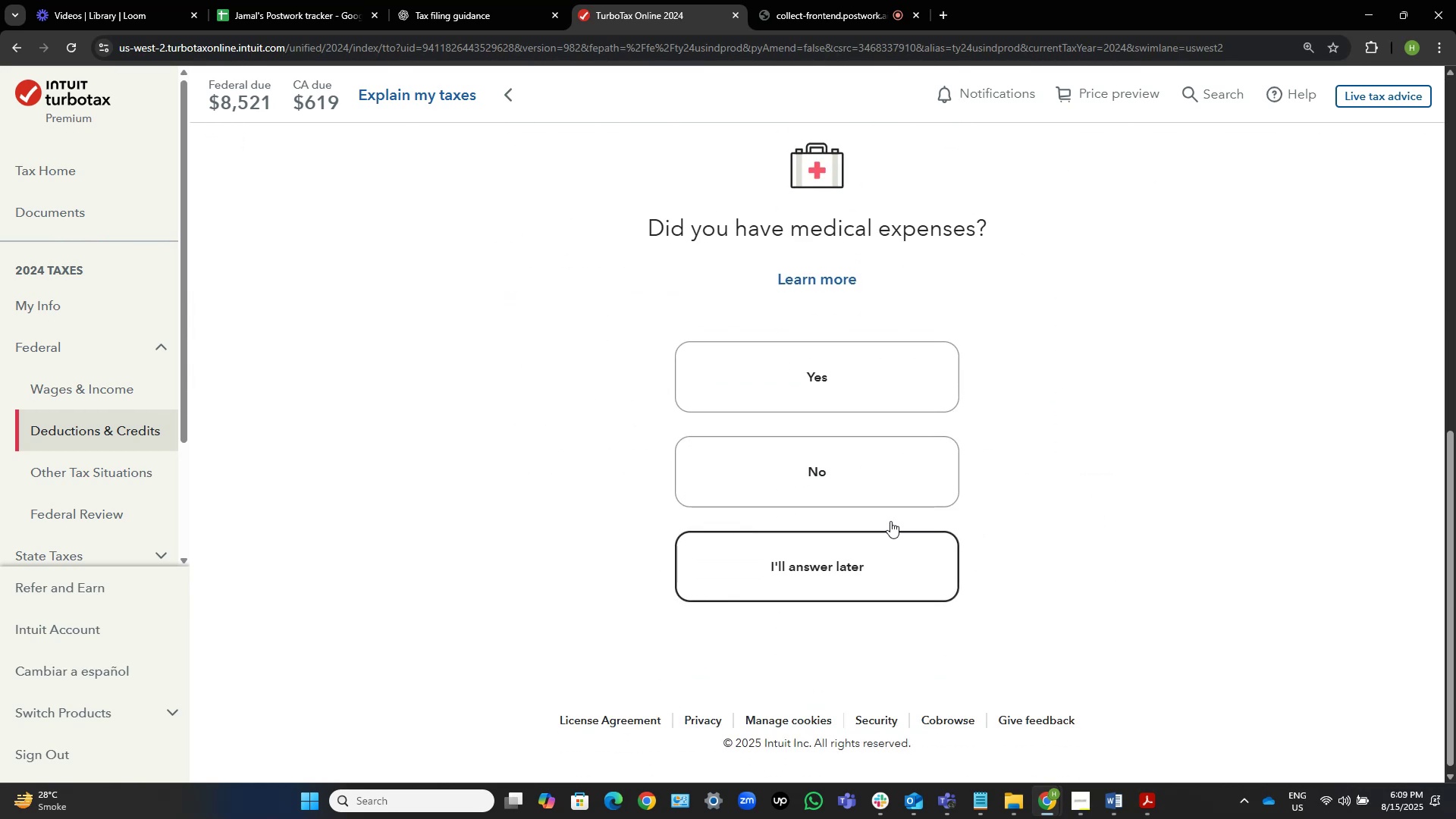 
left_click([892, 487])
 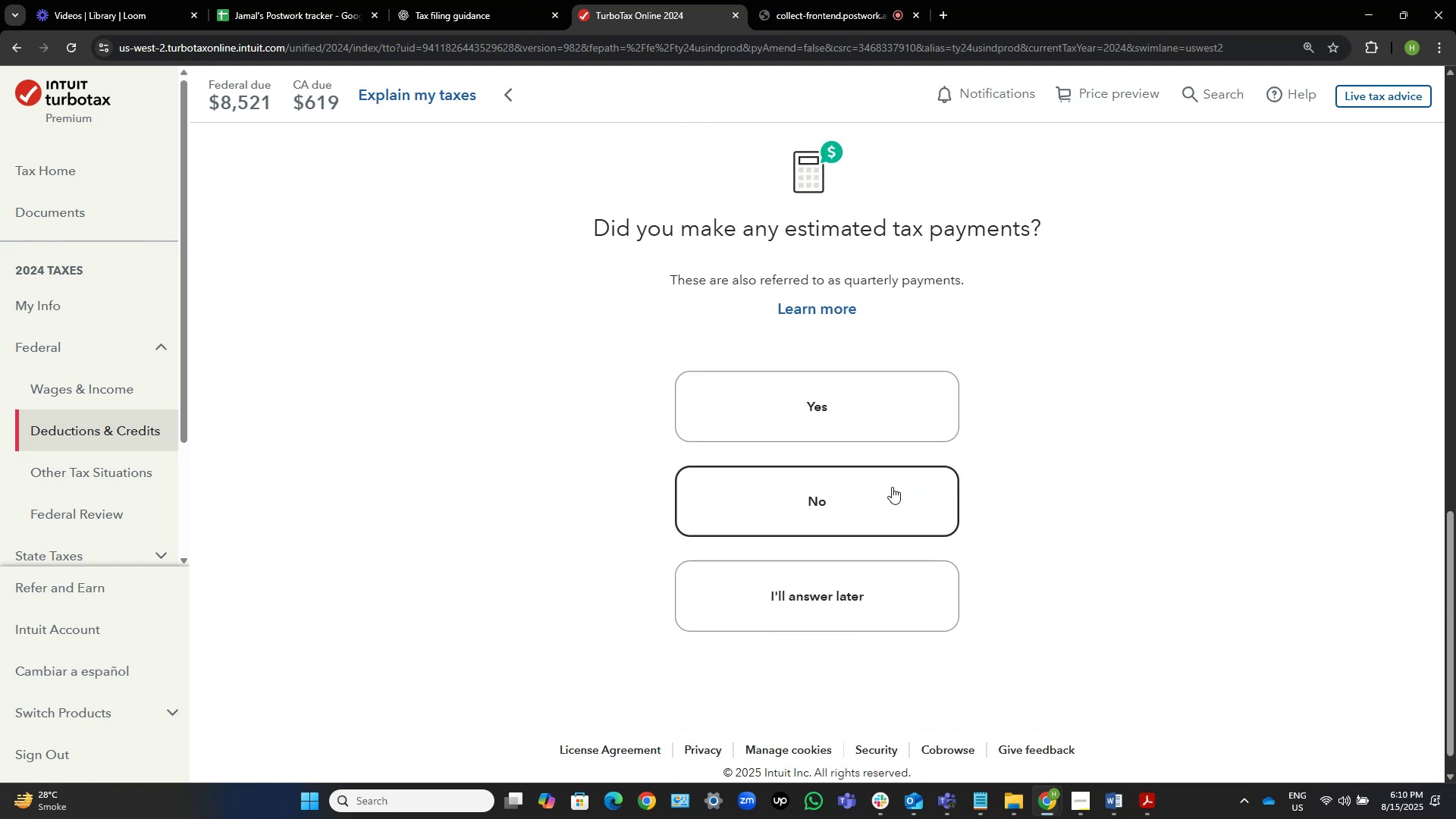 
left_click([892, 487])
 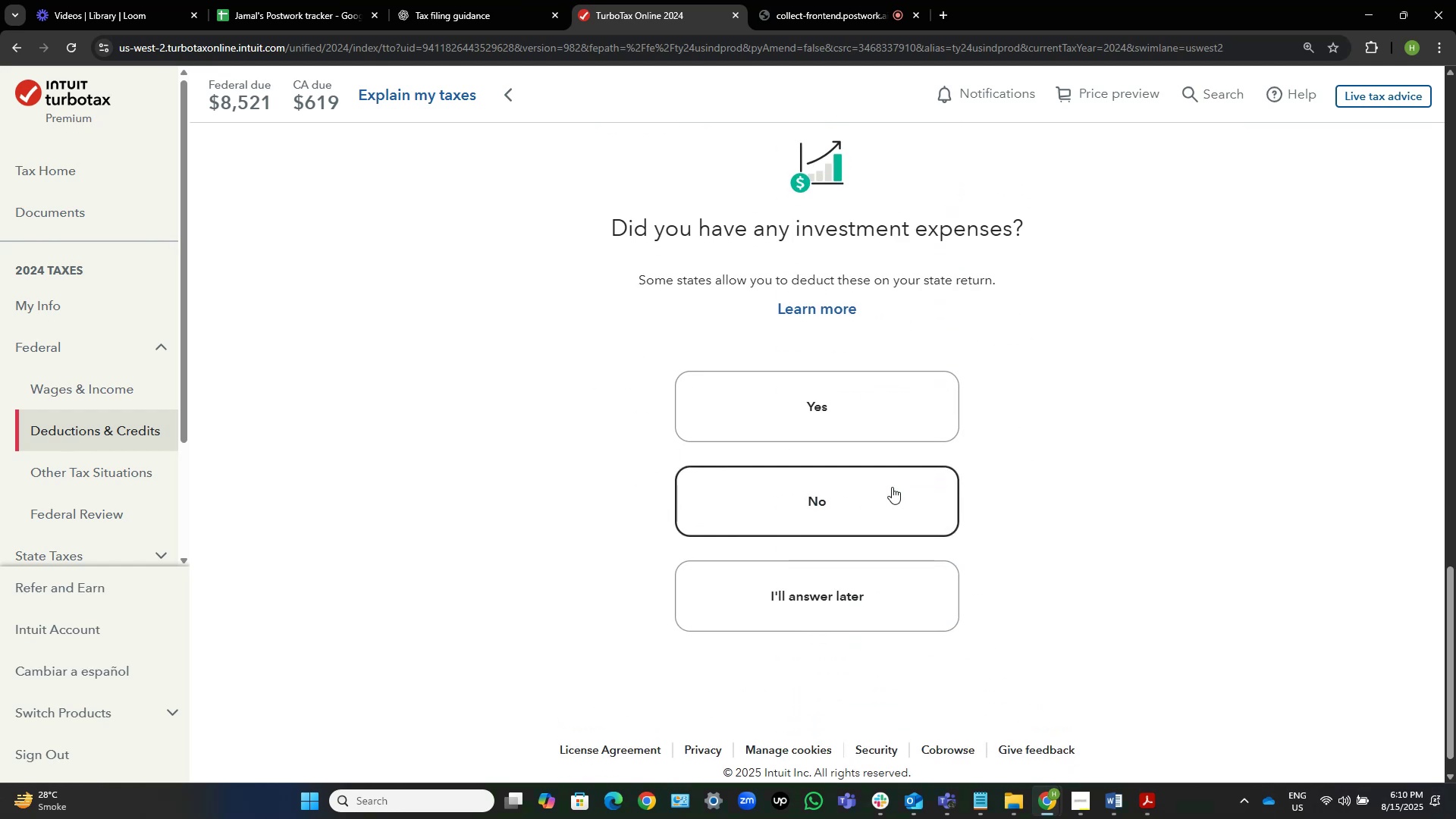 
left_click([892, 487])
 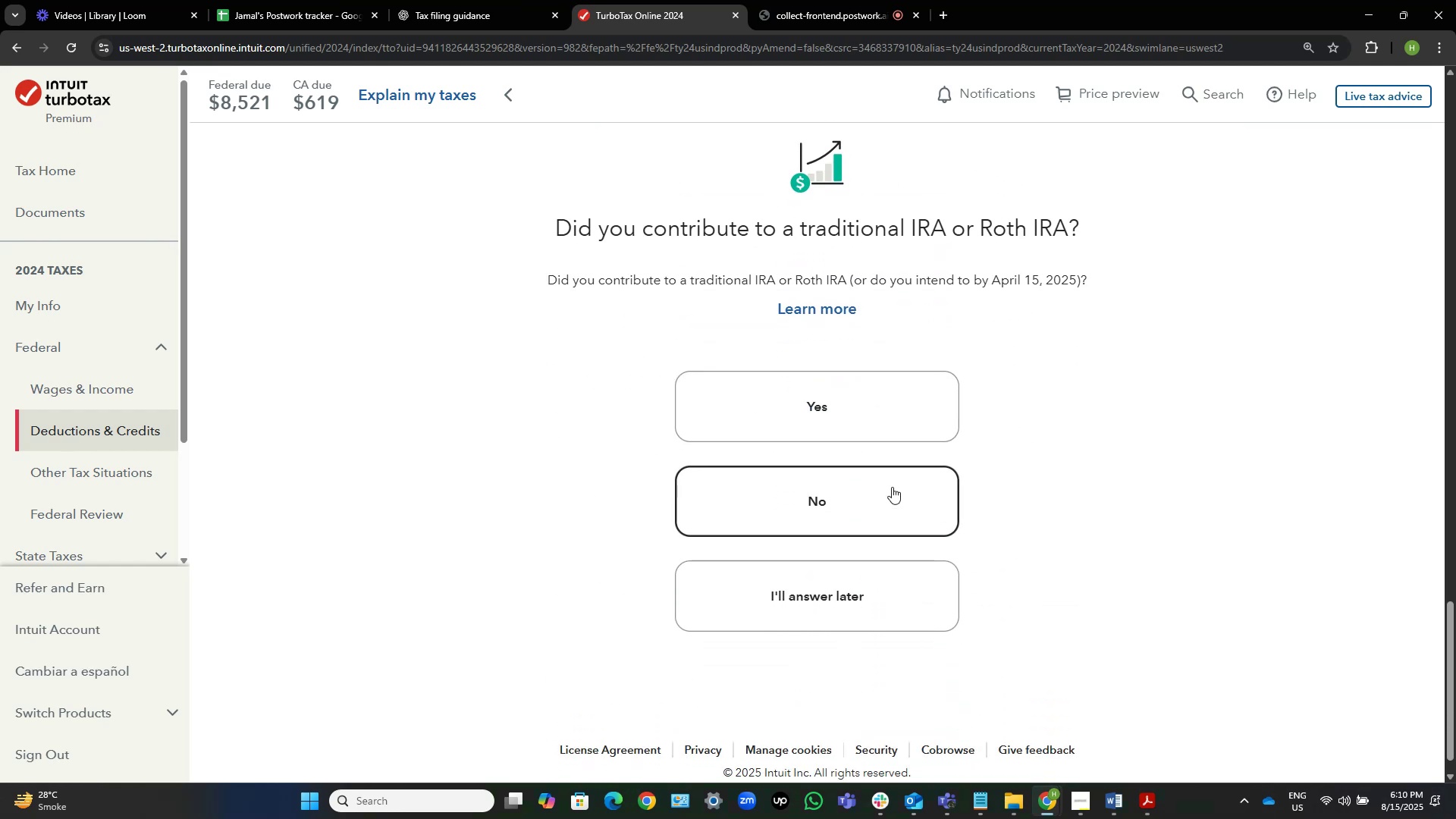 
left_click([892, 487])
 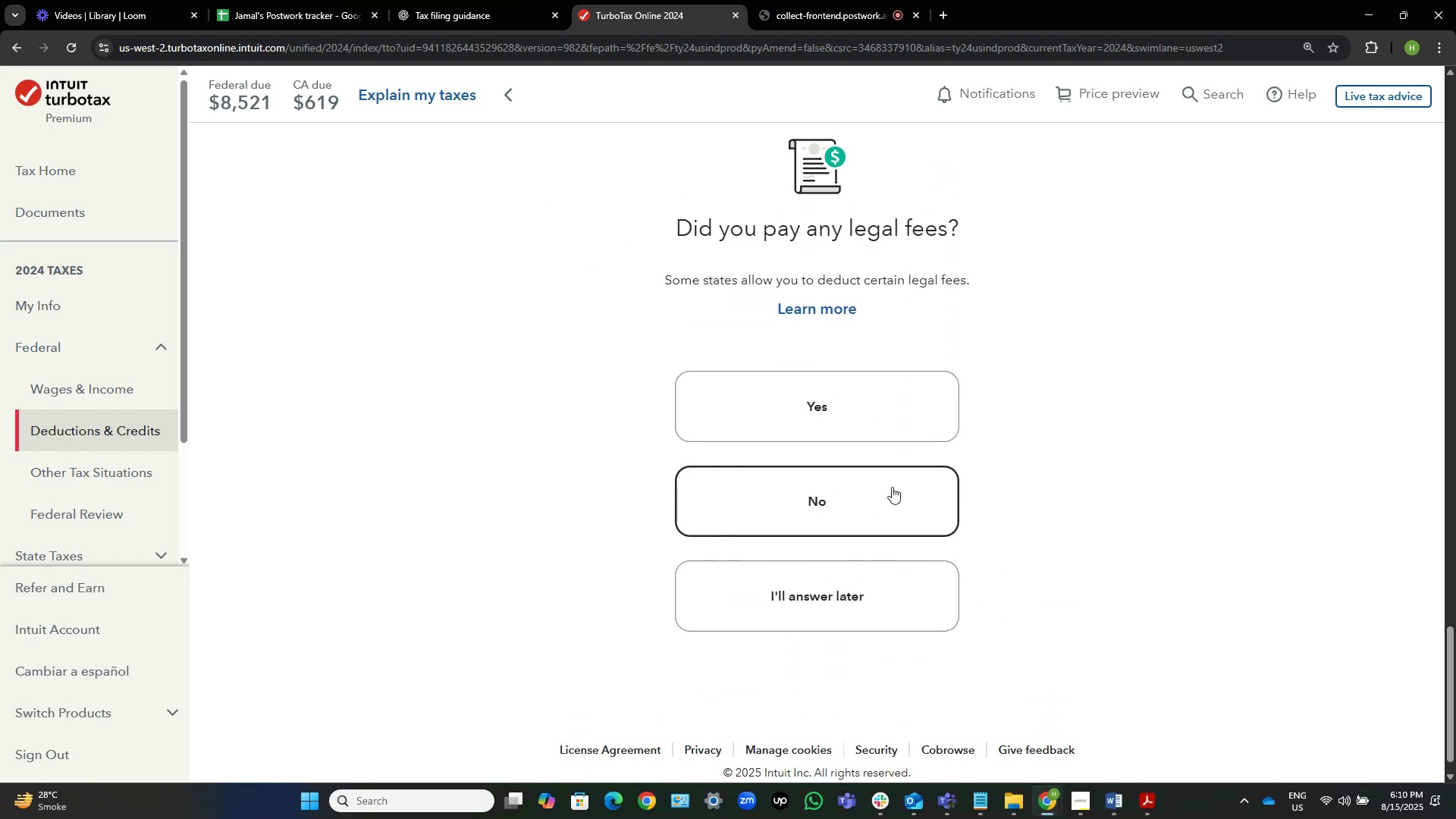 
left_click([892, 487])
 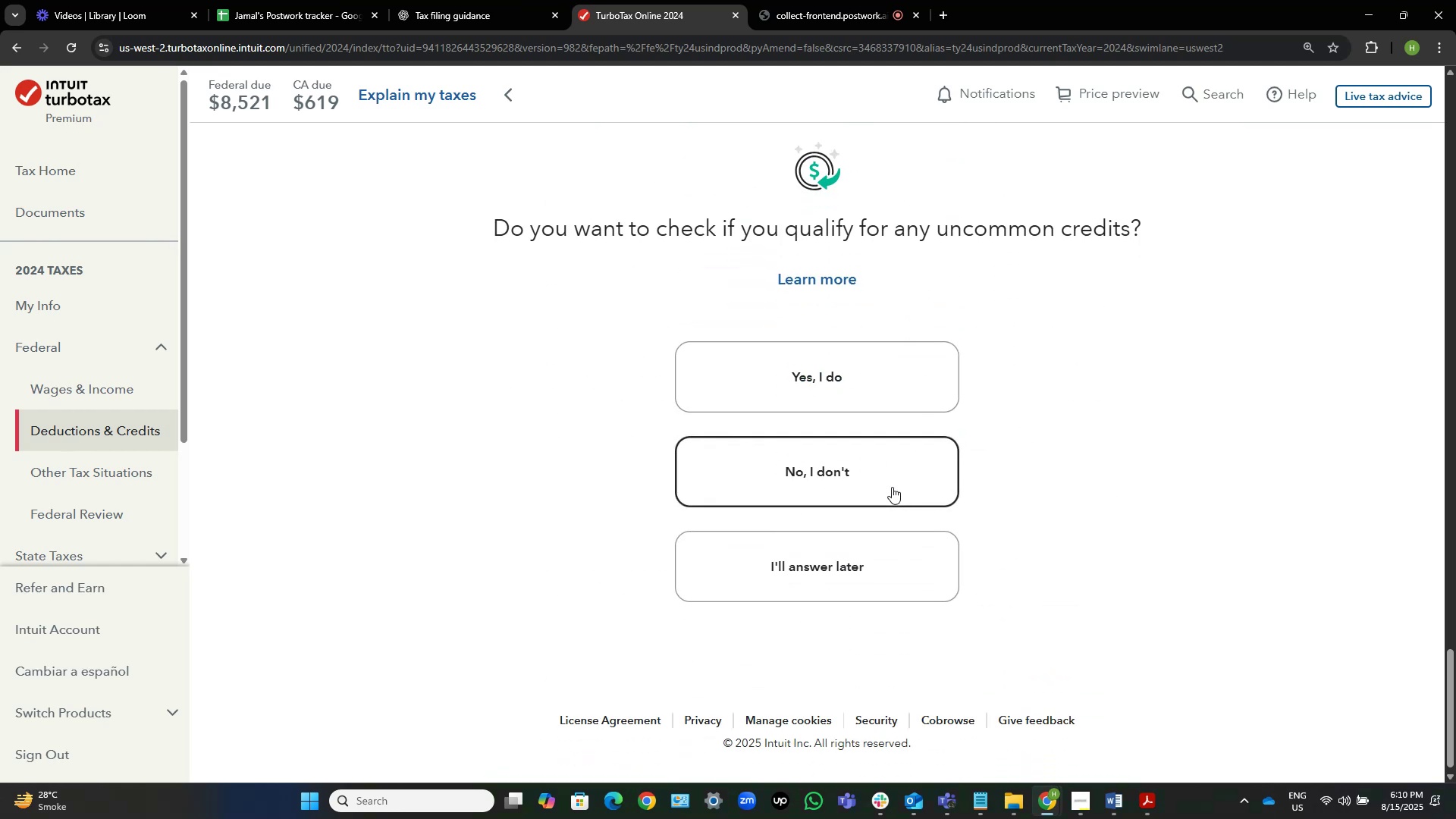 
scroll: coordinate [892, 487], scroll_direction: up, amount: 9.0
 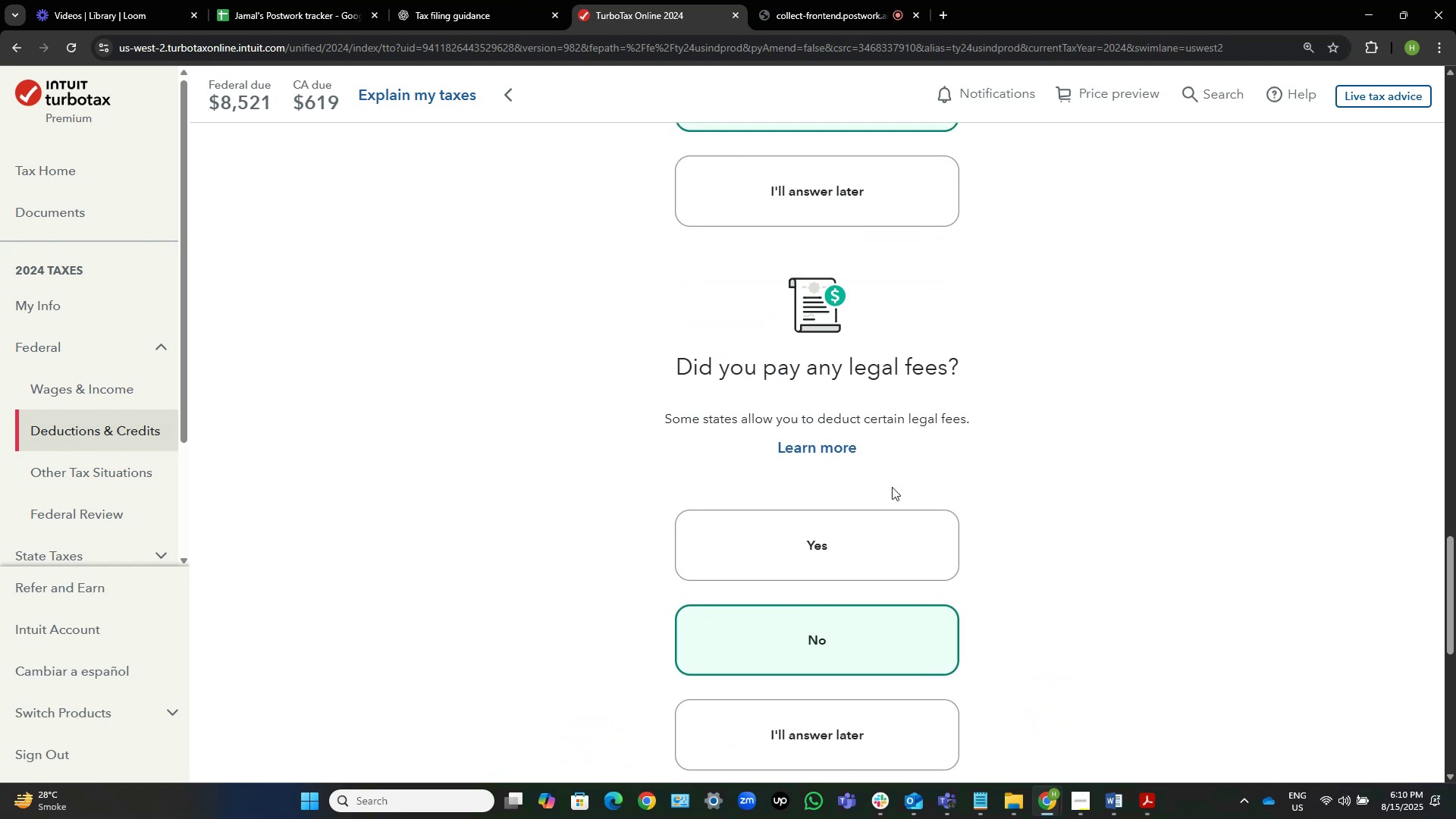 
scroll: coordinate [892, 487], scroll_direction: down, amount: 6.0
 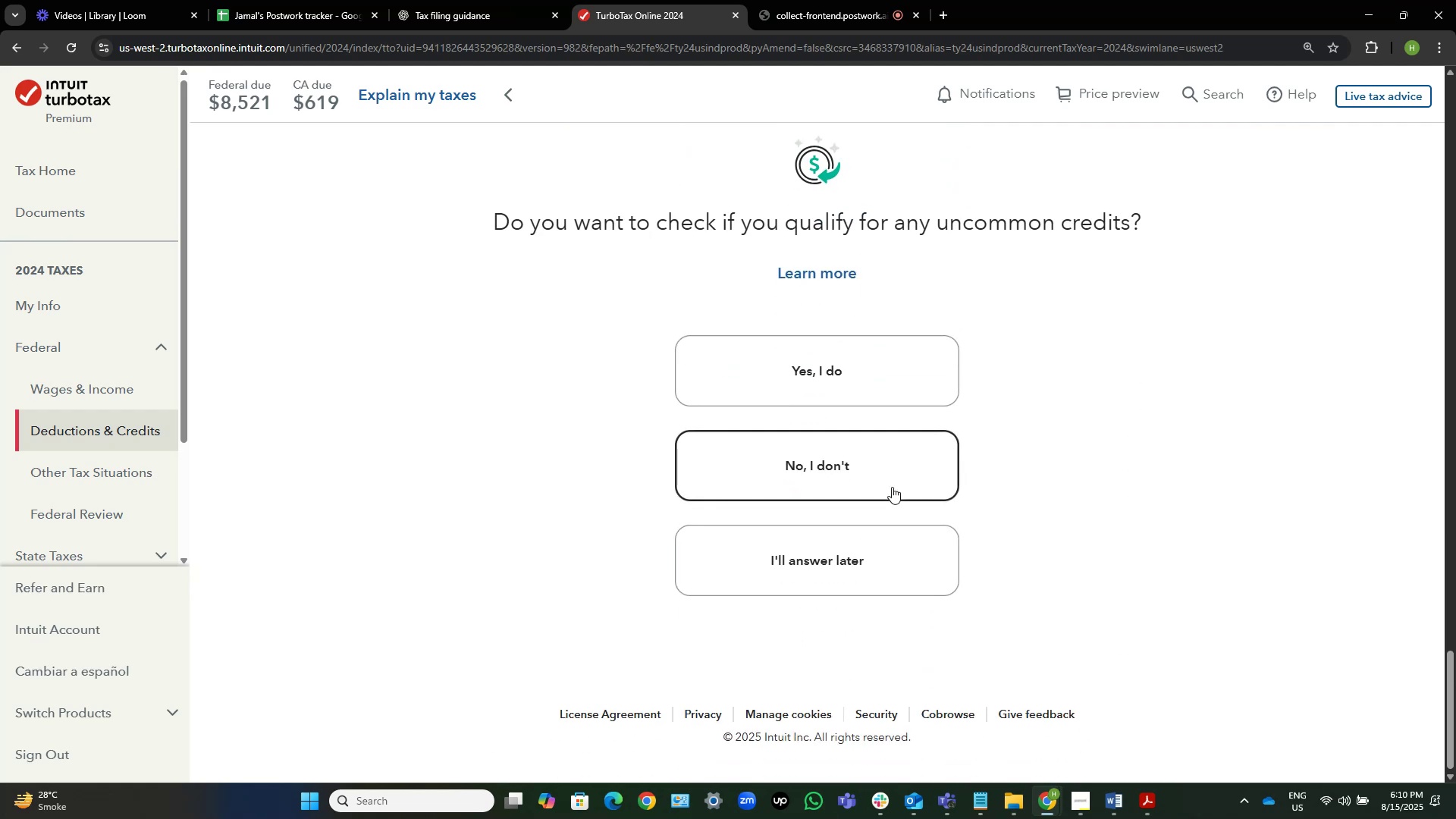 
left_click([892, 487])
 